 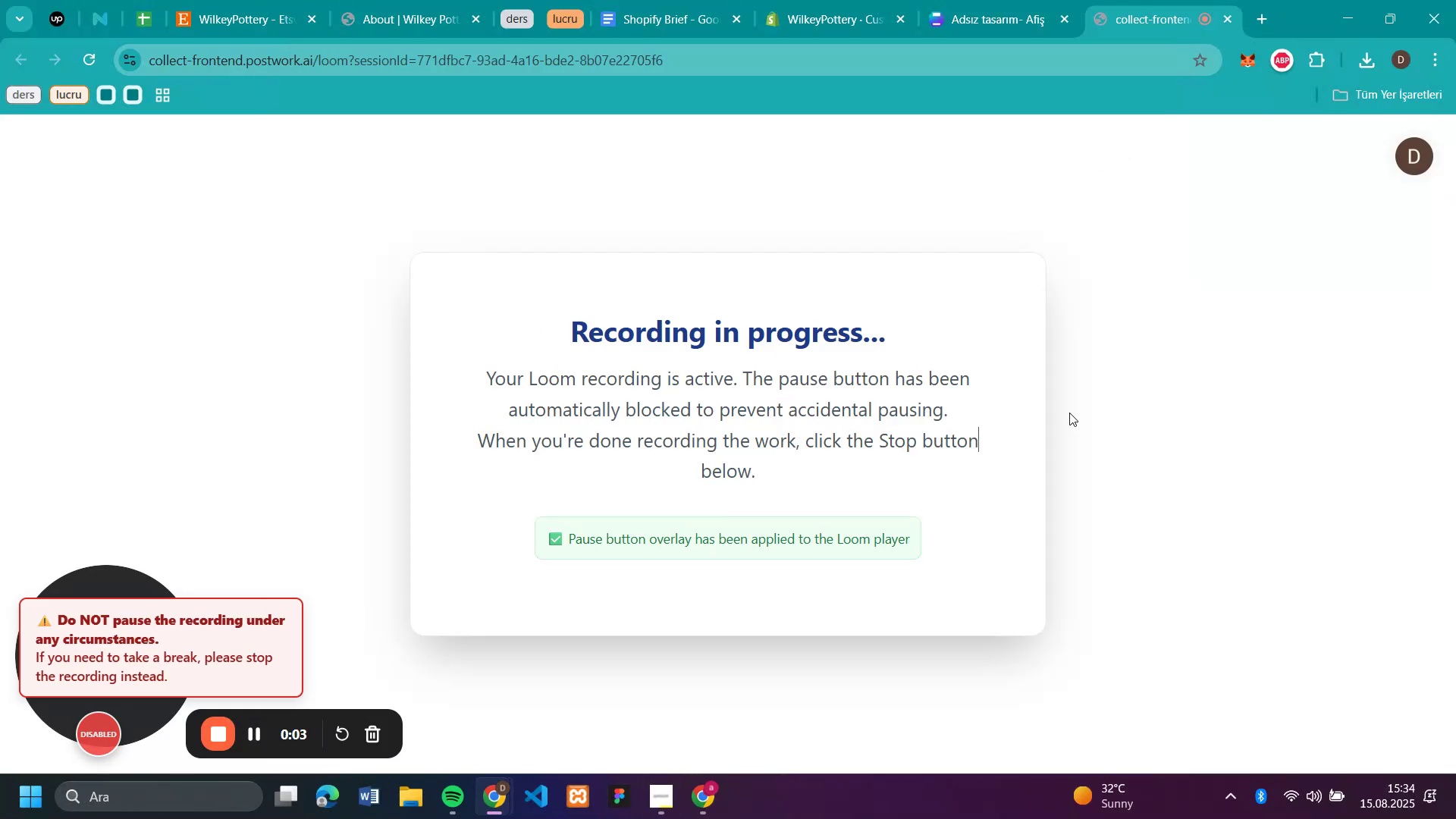 
left_click([211, 11])
 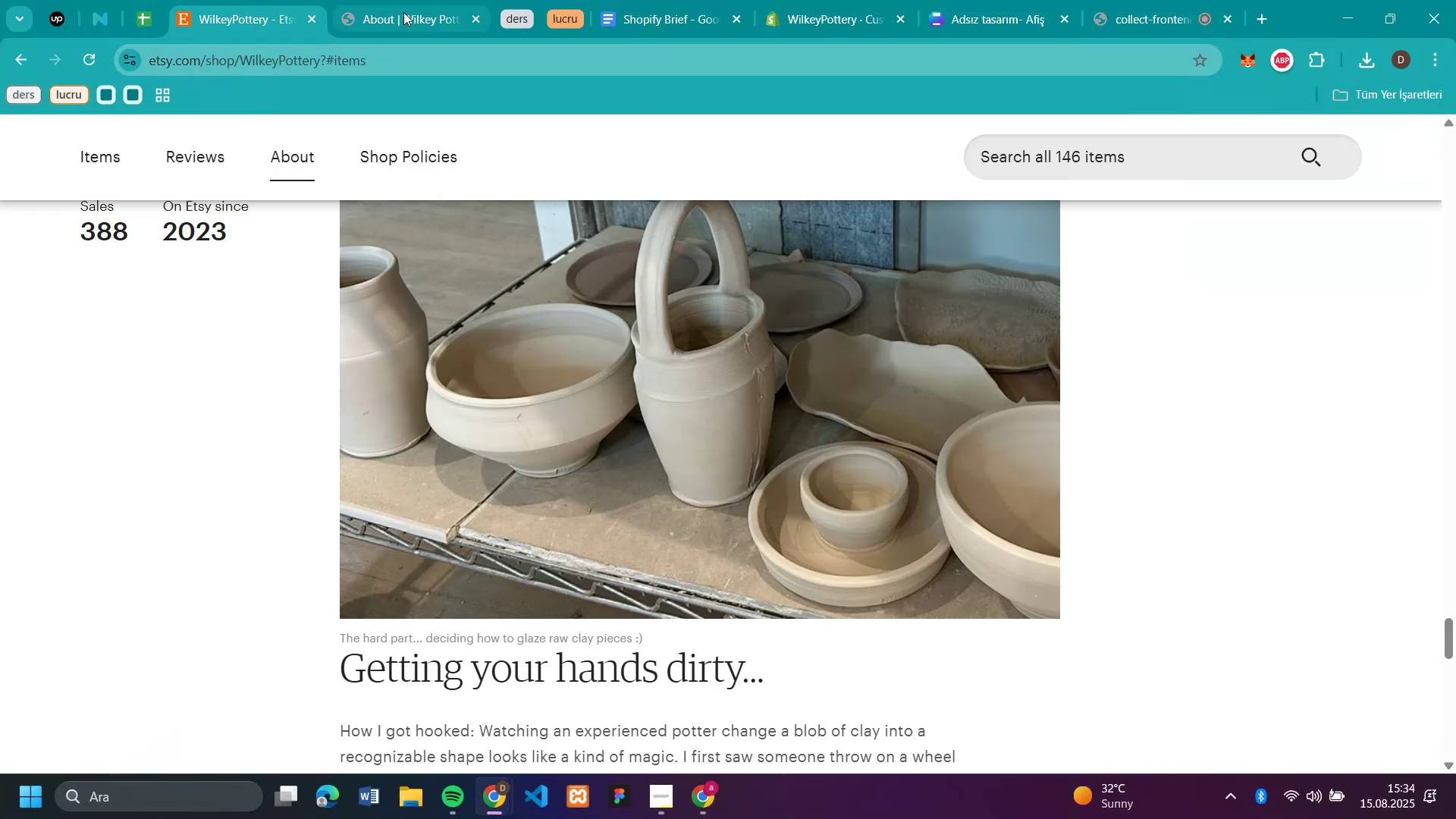 
left_click([406, 12])
 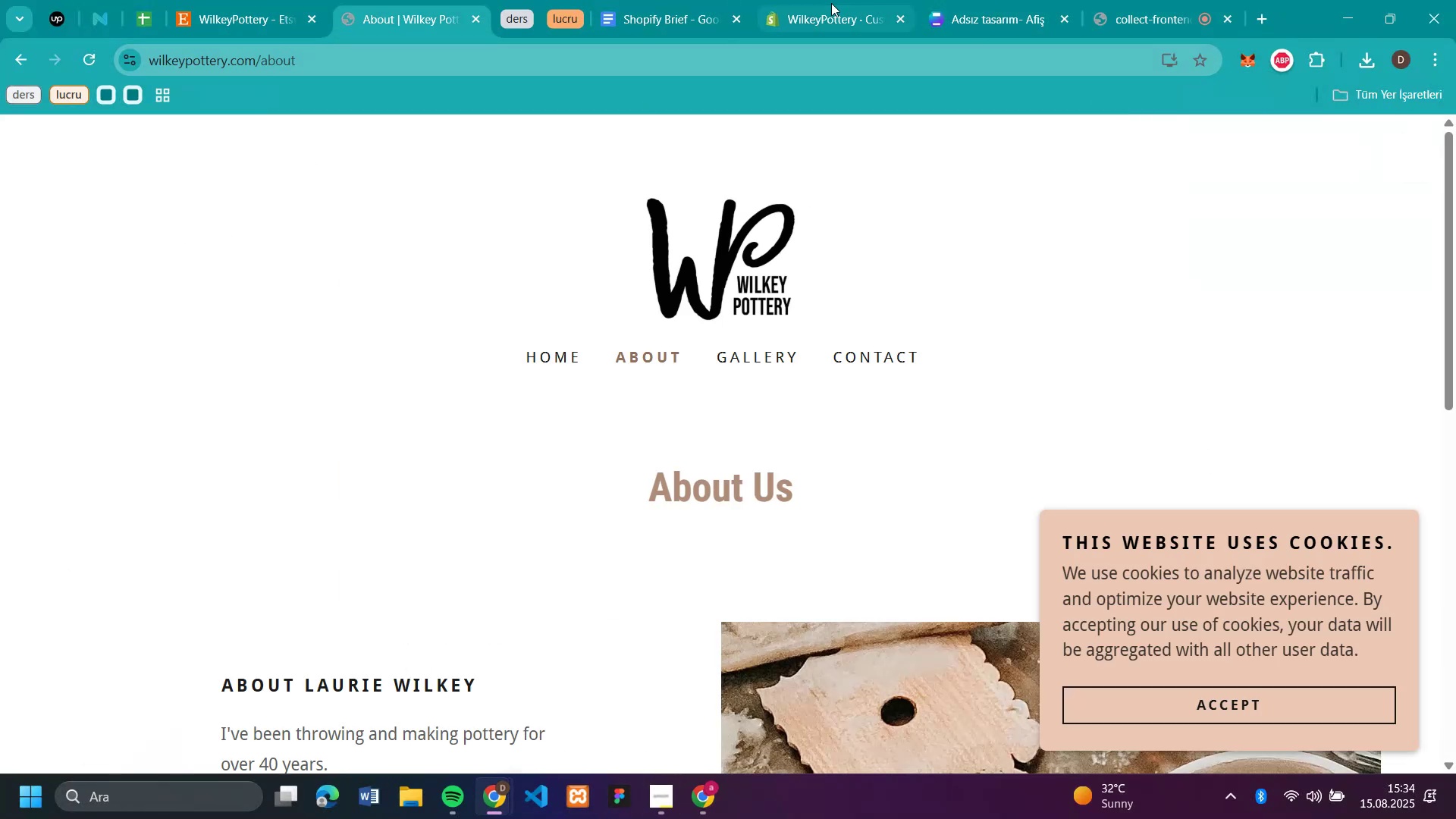 
left_click([799, 14])
 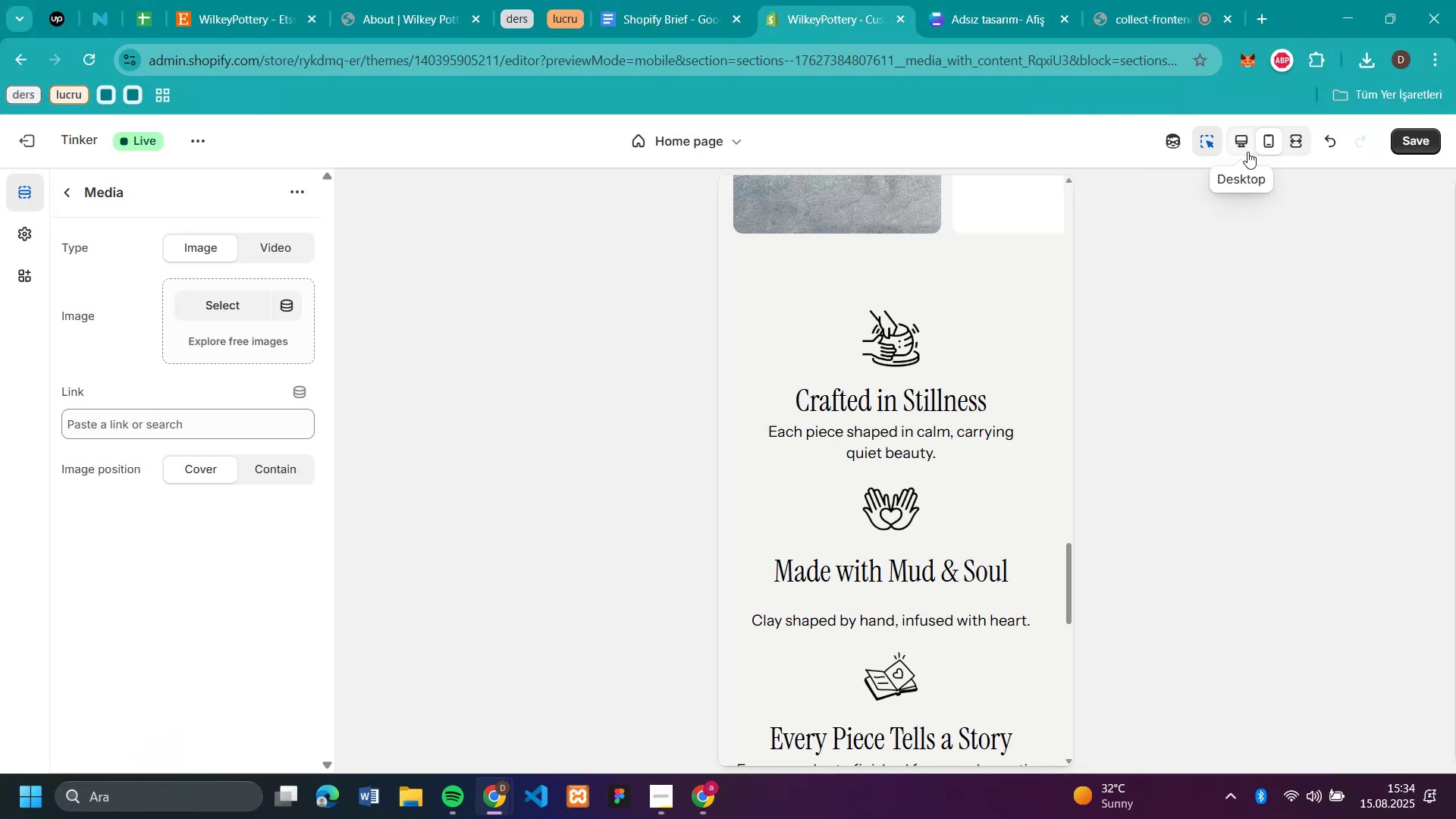 
left_click([1251, 149])
 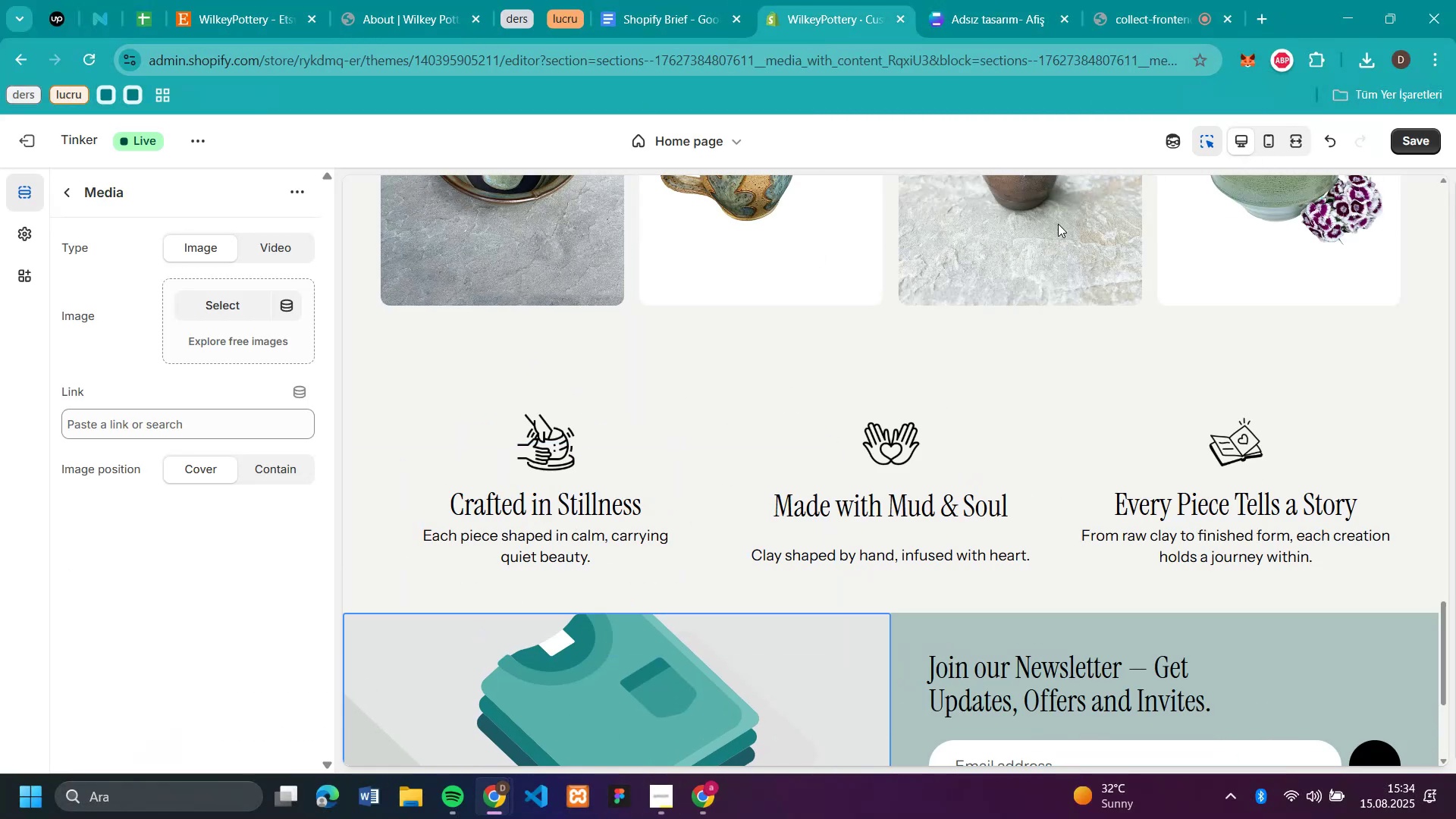 
scroll: coordinate [965, 318], scroll_direction: down, amount: 5.0
 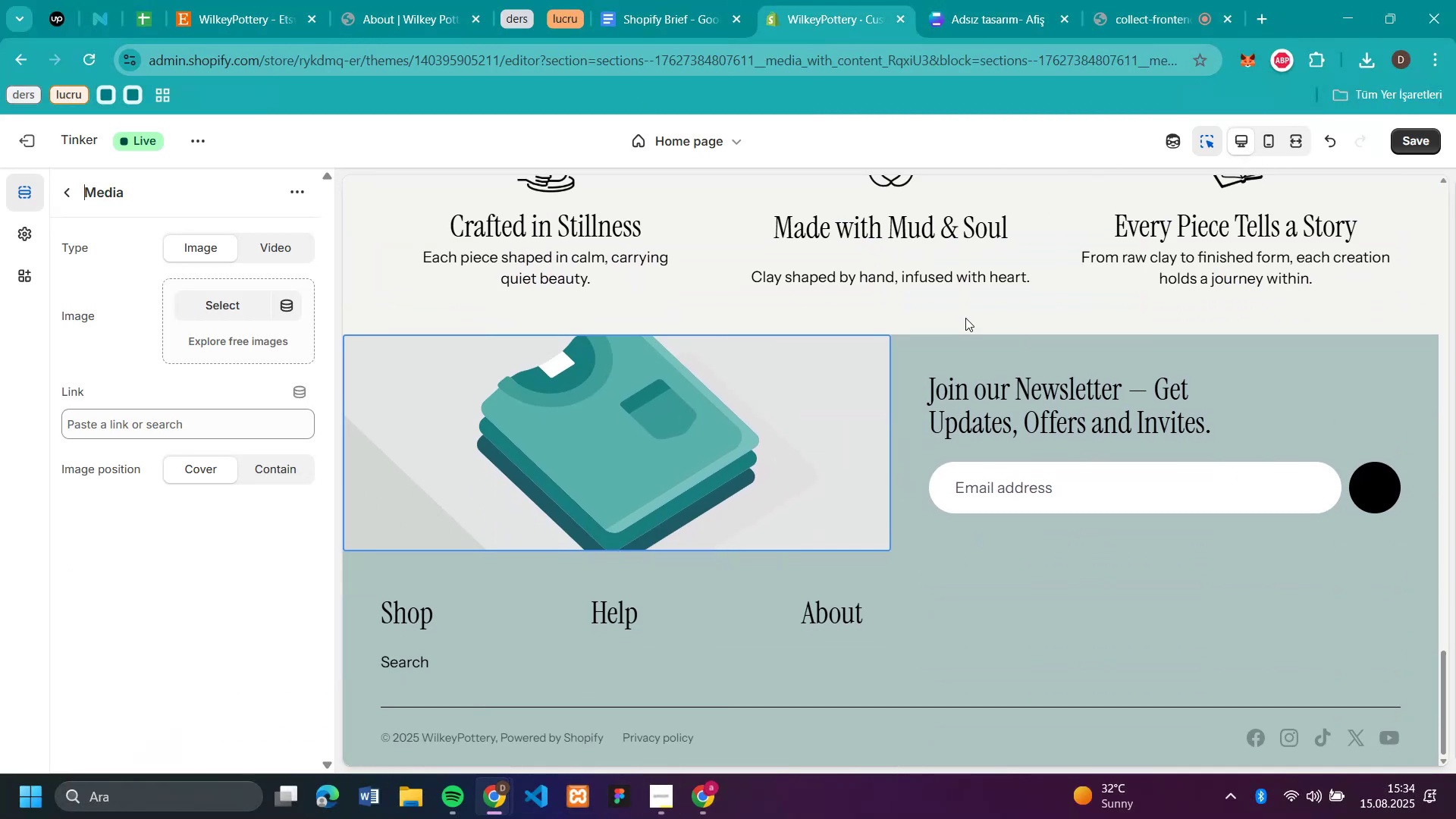 
scroll: coordinate [956, 338], scroll_direction: up, amount: 28.0
 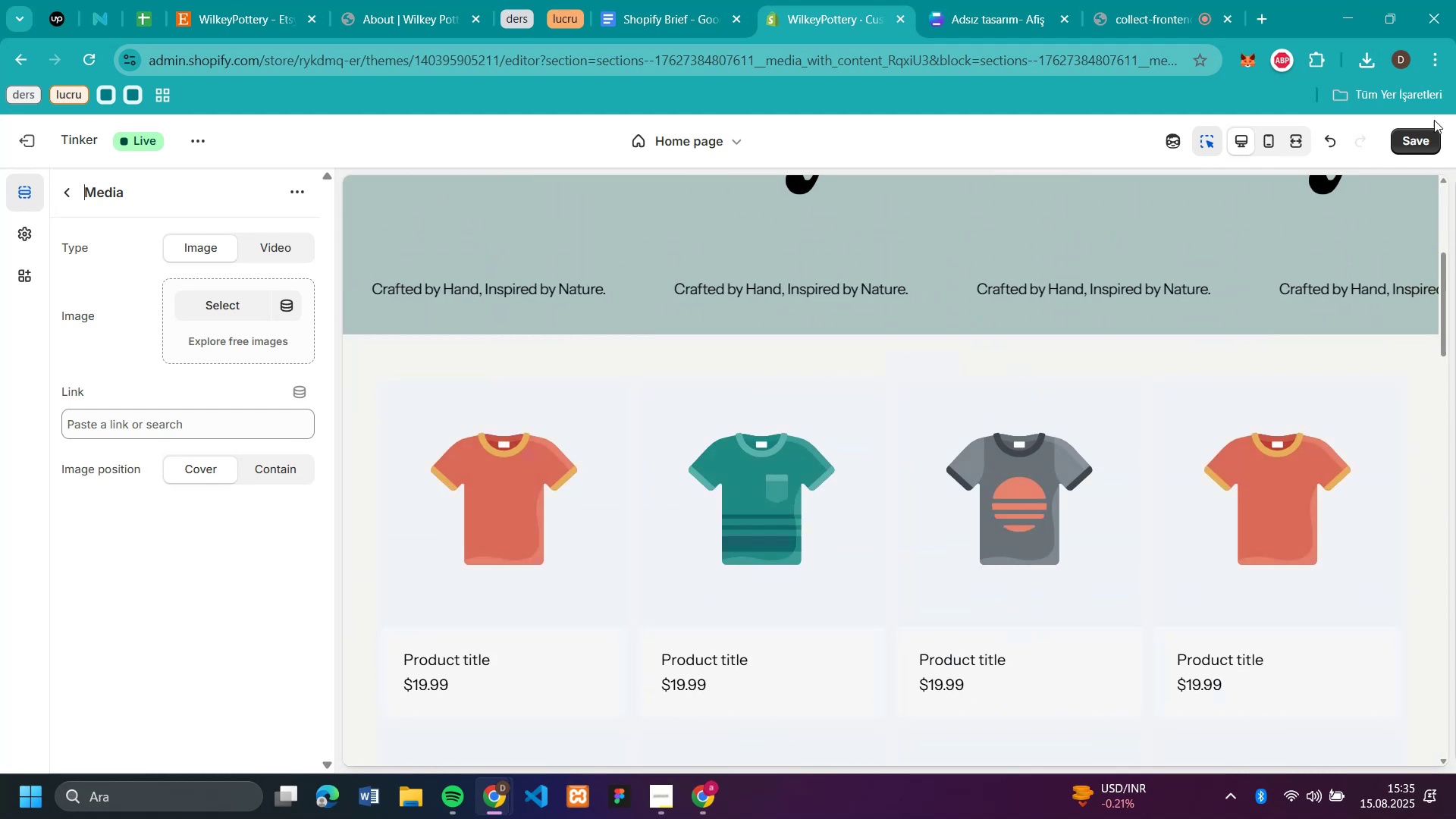 
left_click([1421, 129])
 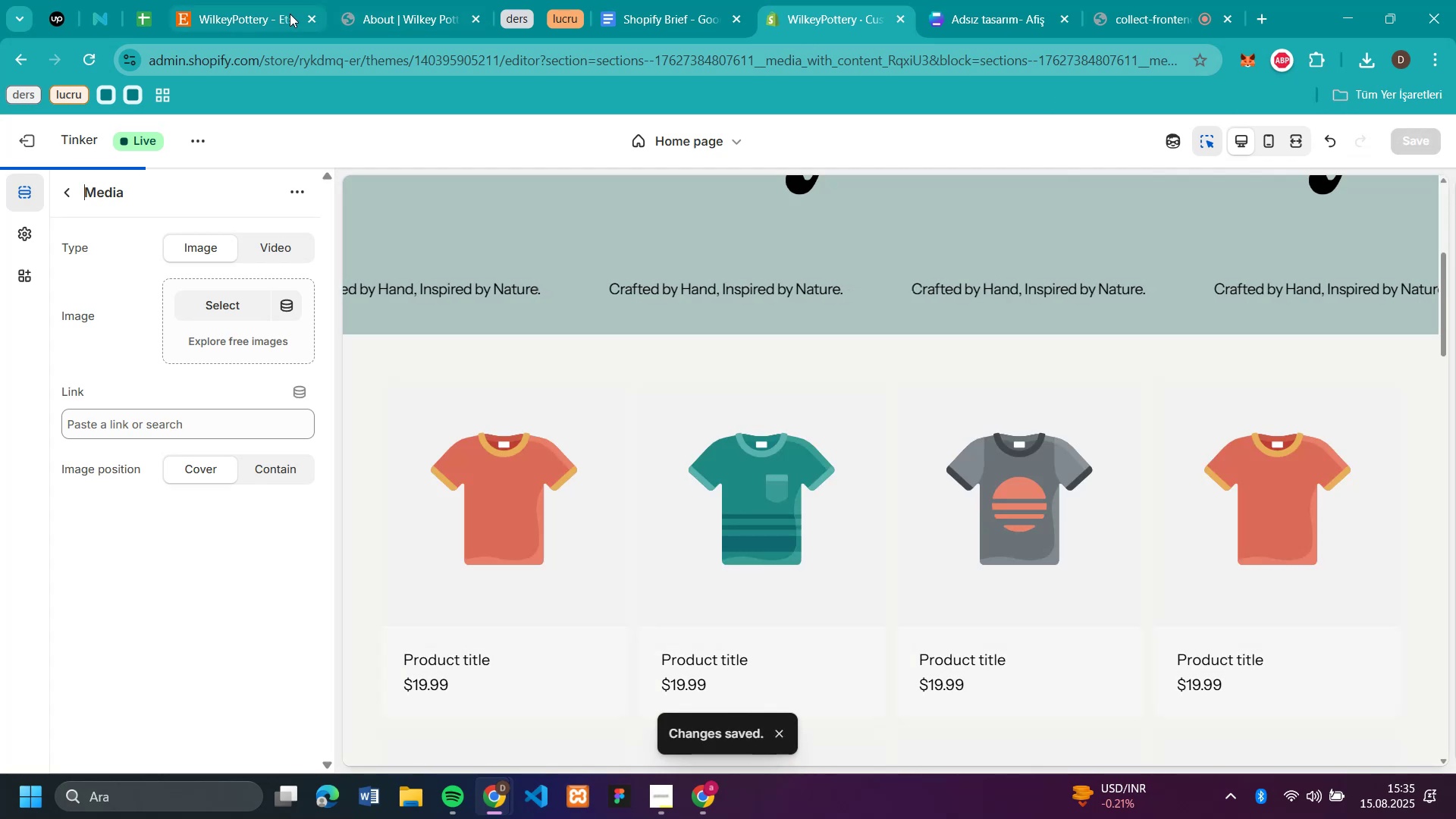 
left_click([240, 14])
 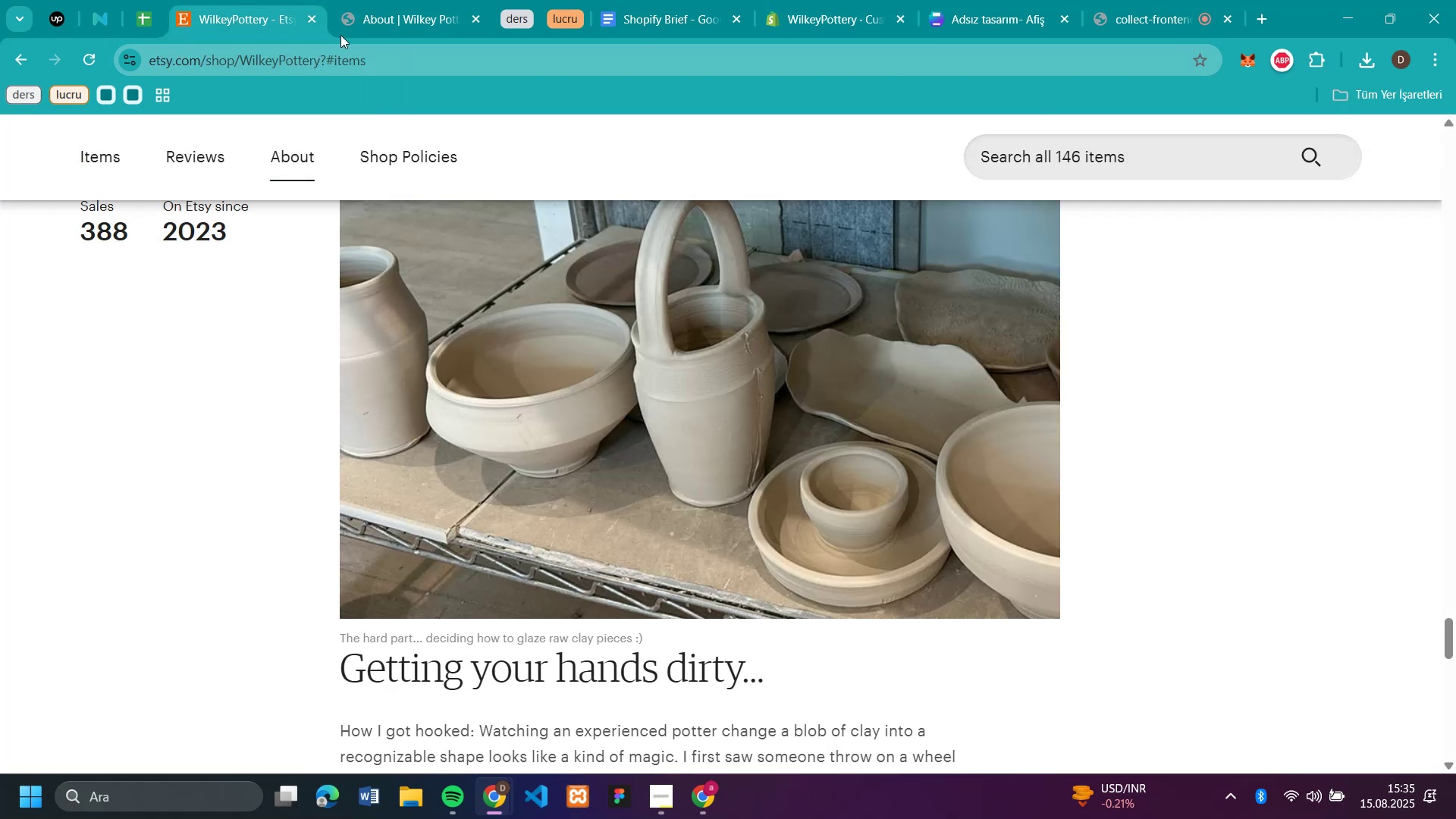 
scroll: coordinate [526, 278], scroll_direction: up, amount: 11.0
 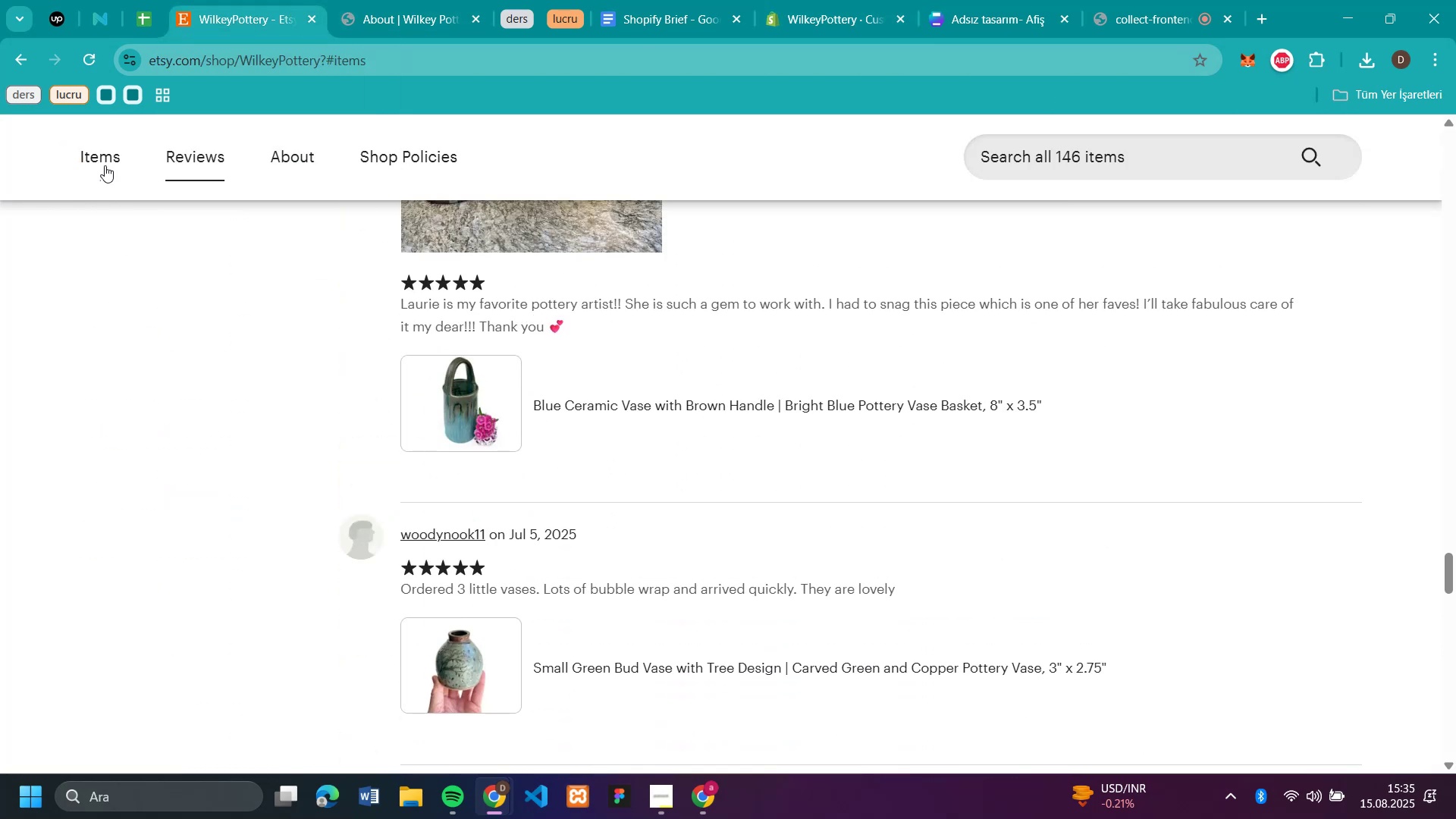 
left_click([105, 159])
 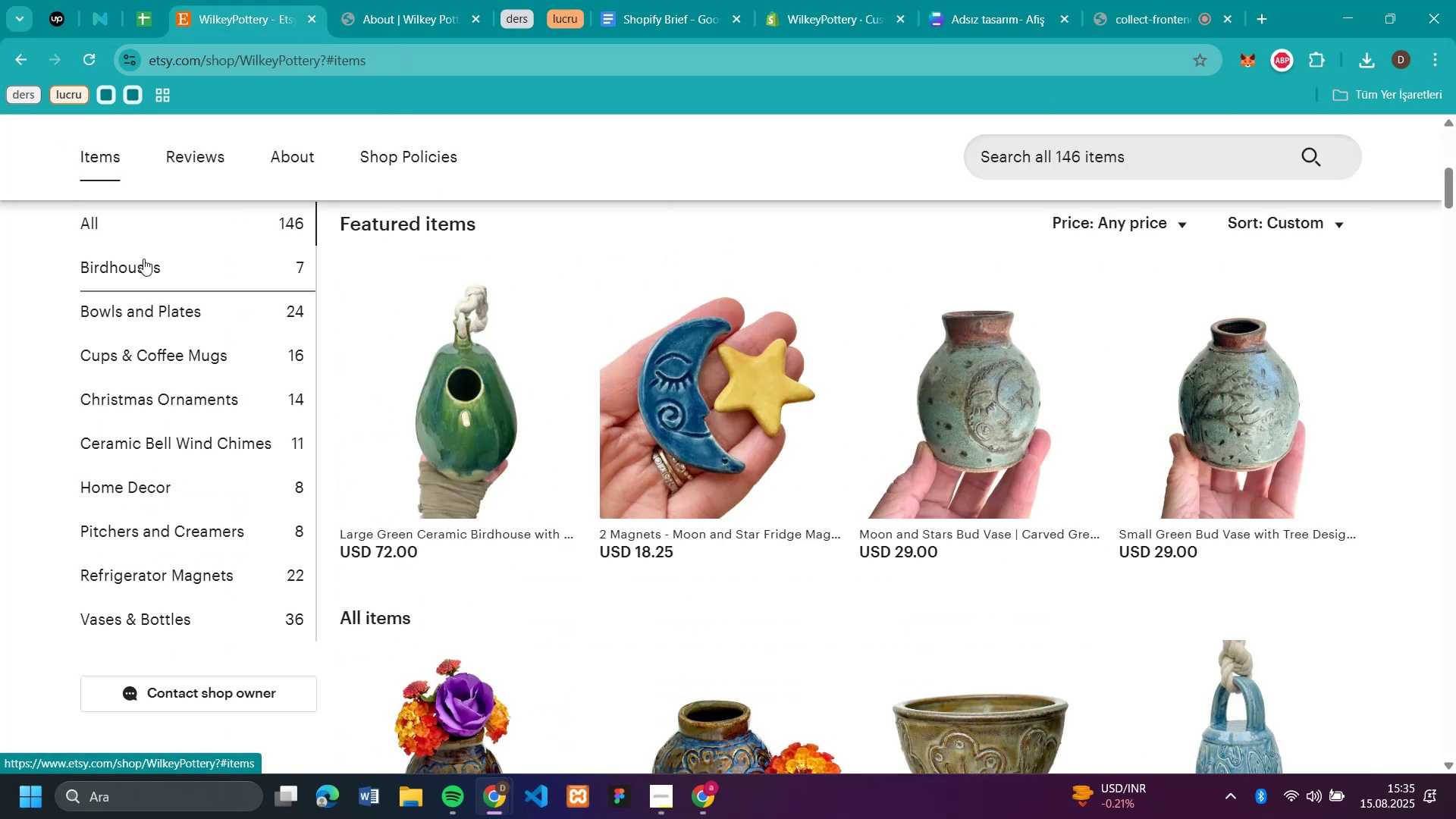 
scroll: coordinate [143, 264], scroll_direction: none, amount: 0.0
 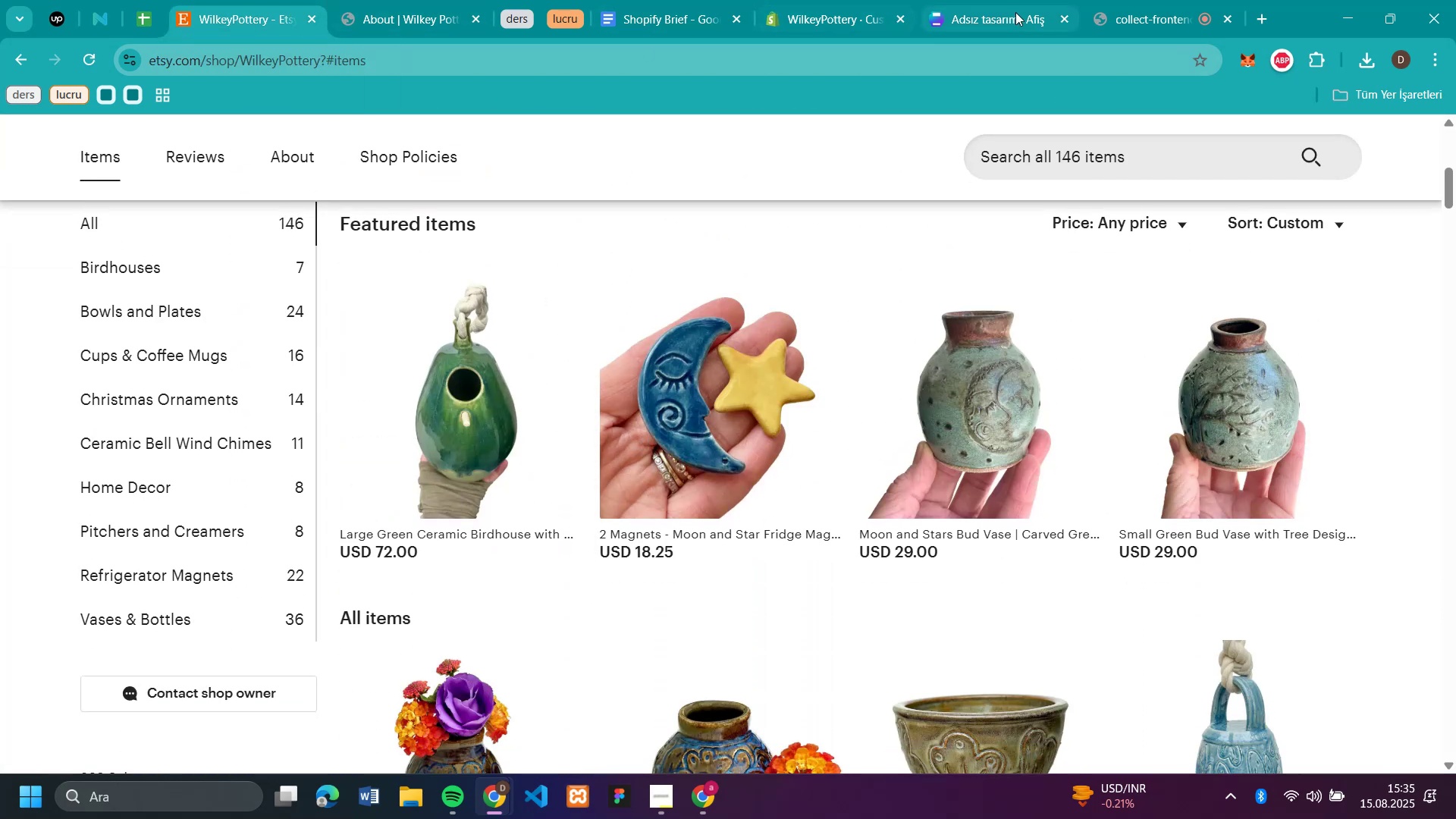 
left_click([814, 24])
 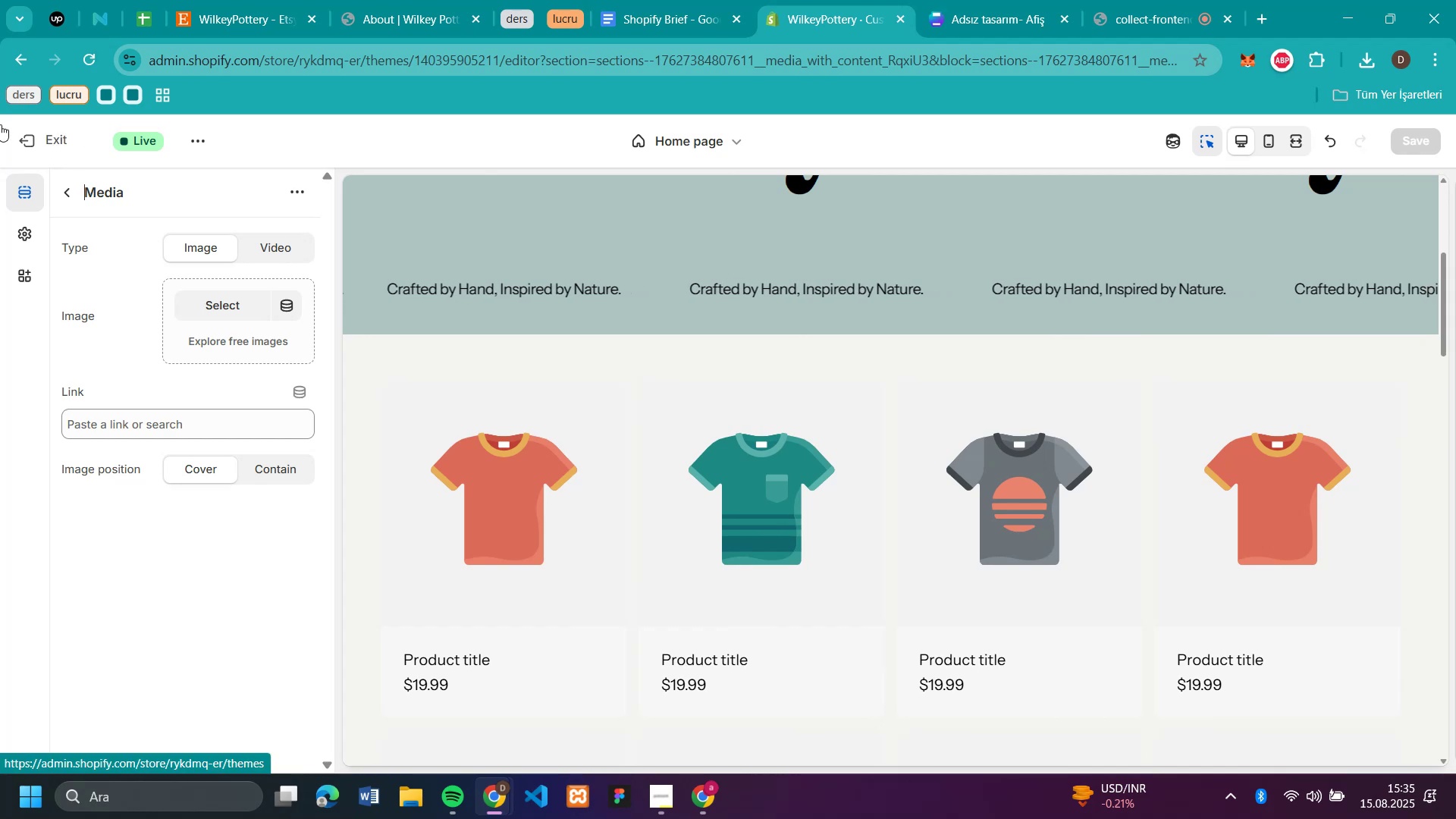 
left_click([17, 136])
 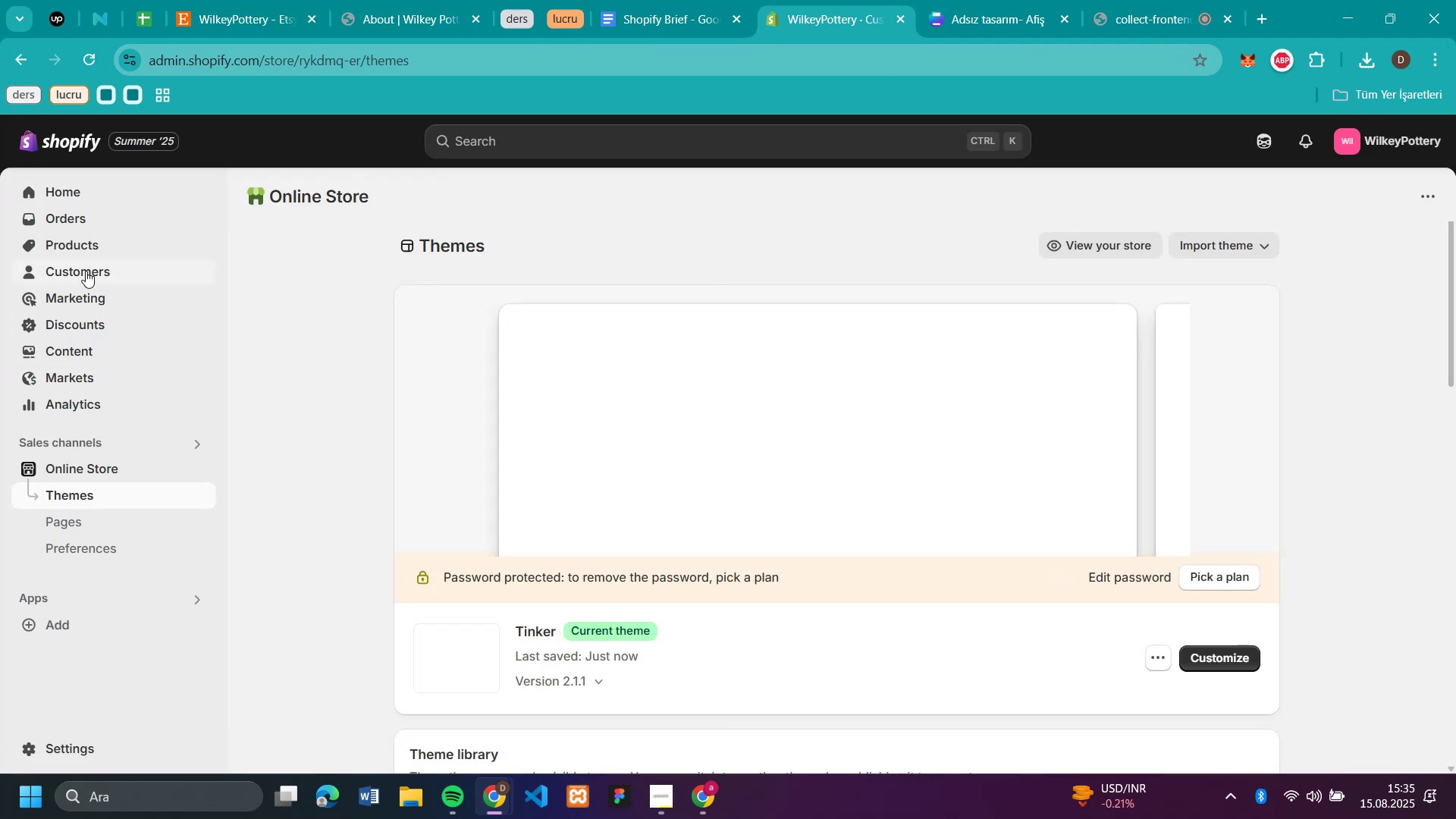 
left_click([86, 261])
 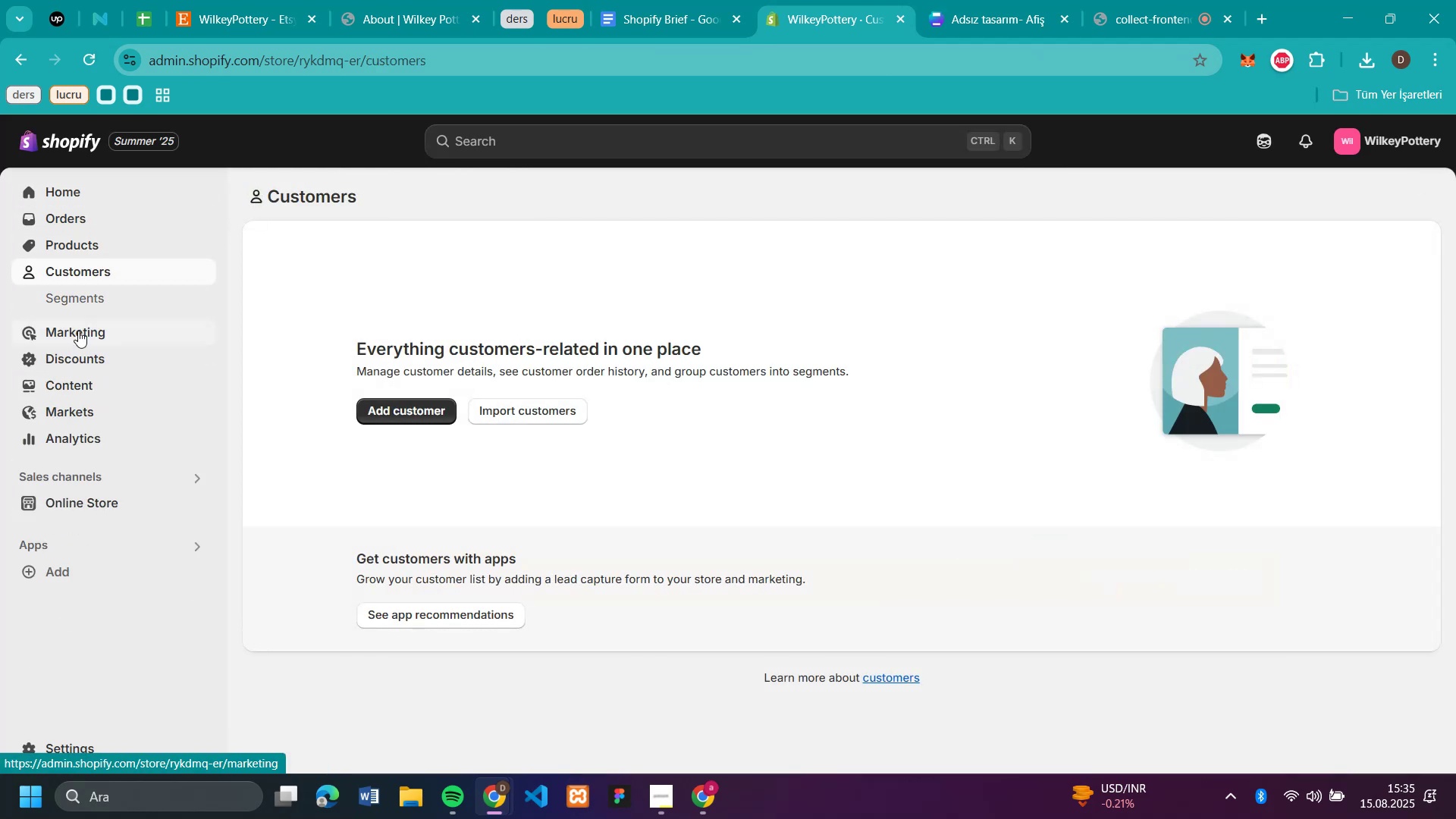 
left_click([84, 243])
 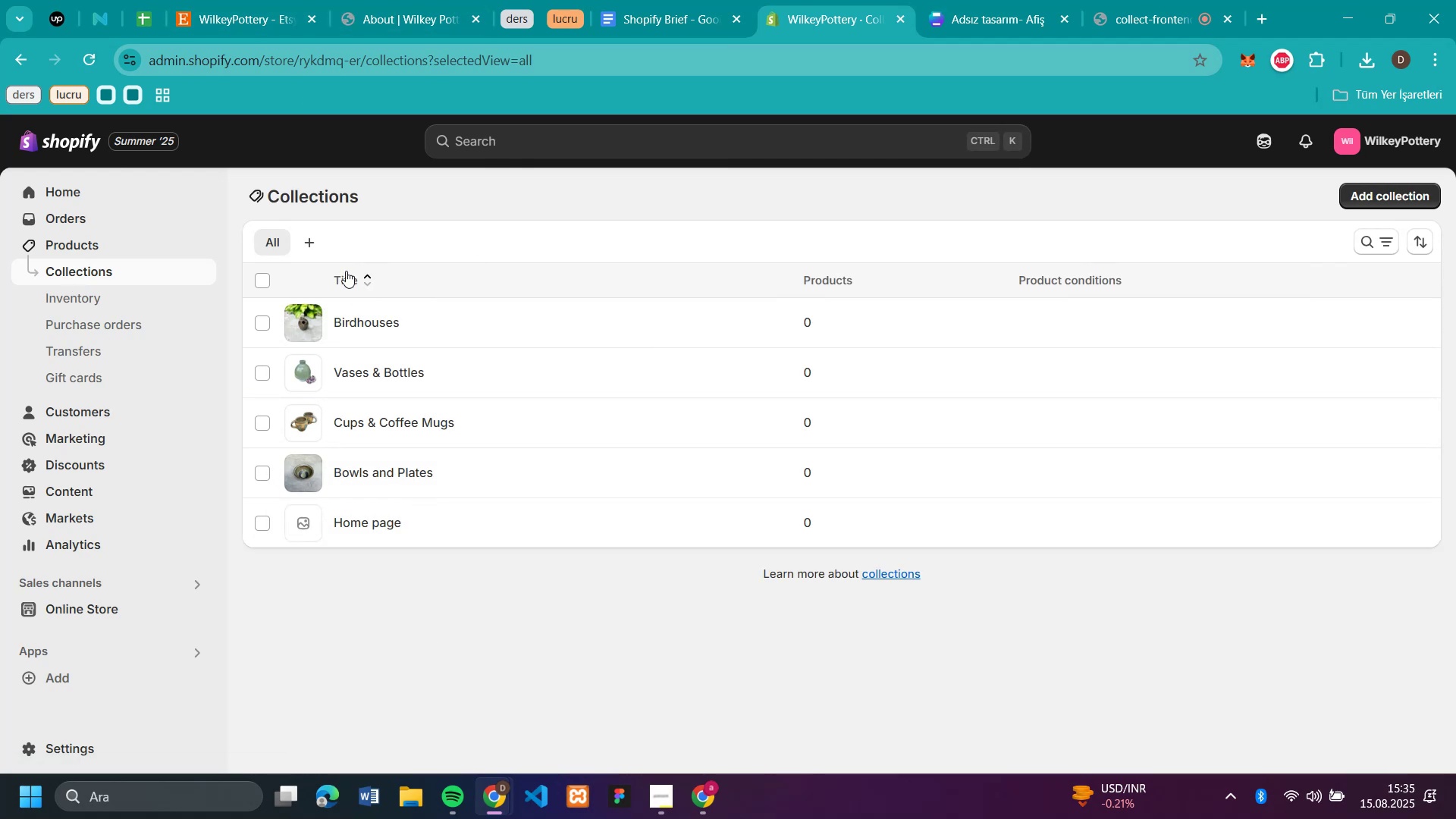 
wait(7.99)
 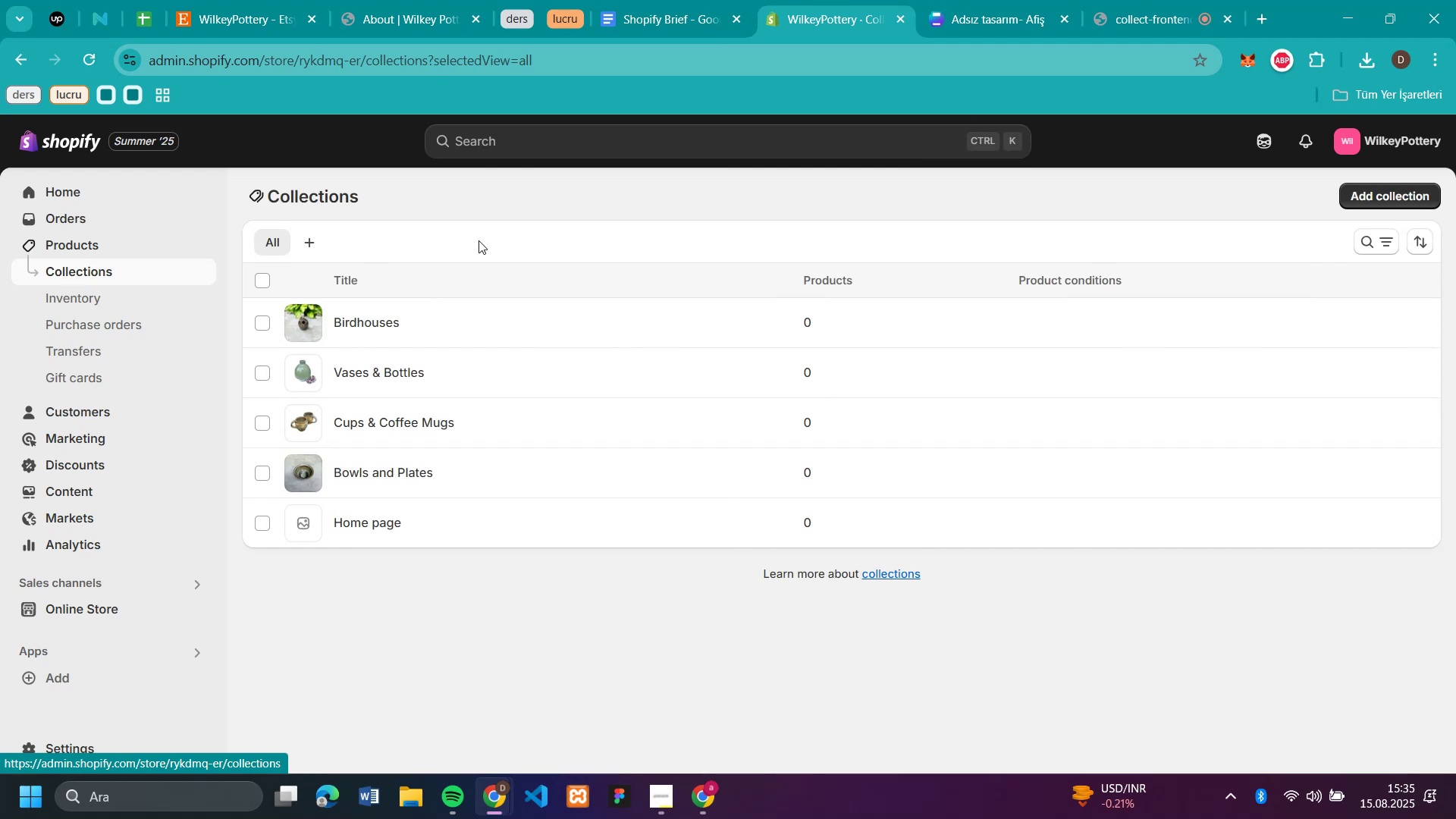 
left_click([39, 249])
 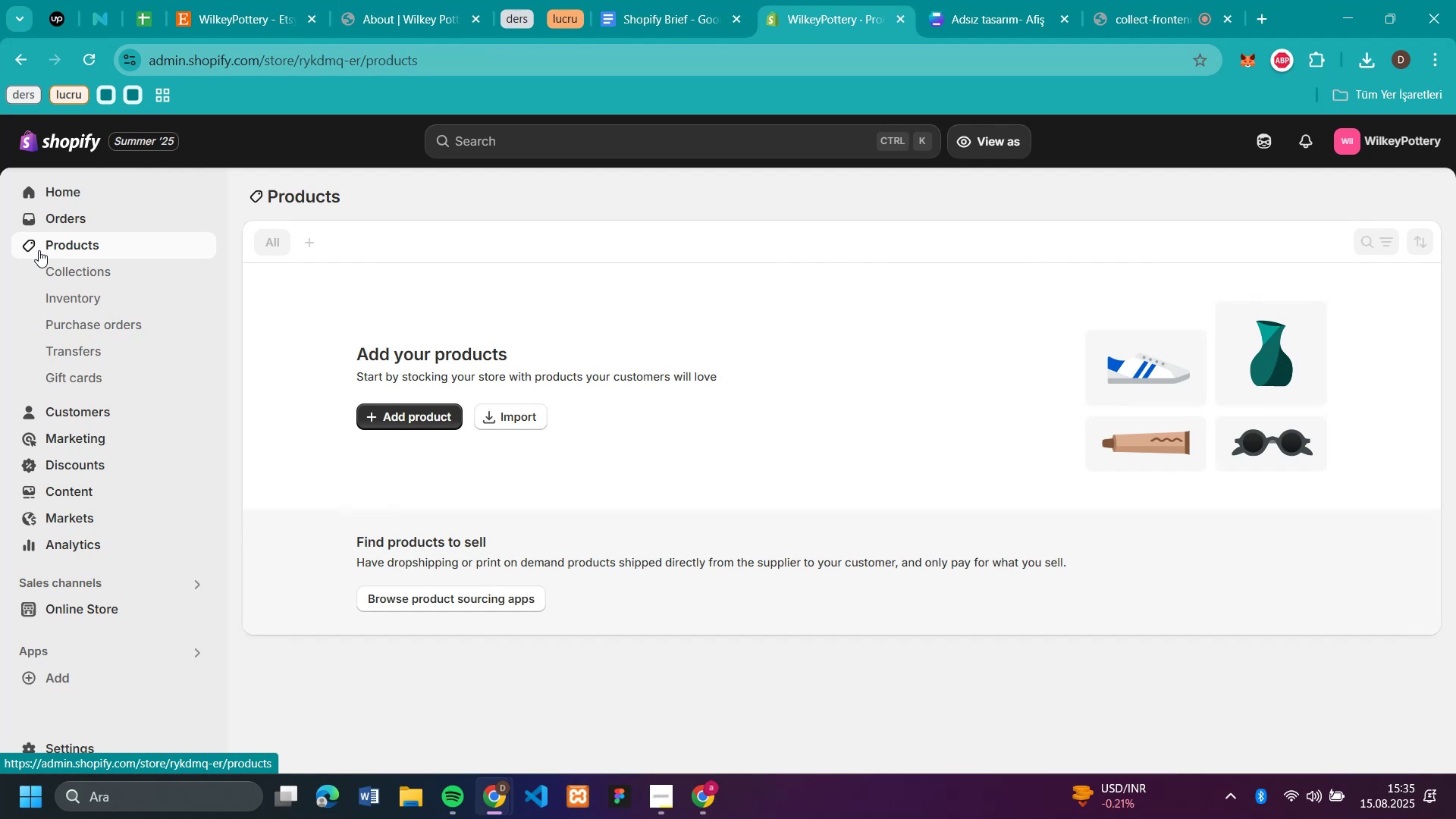 
wait(16.11)
 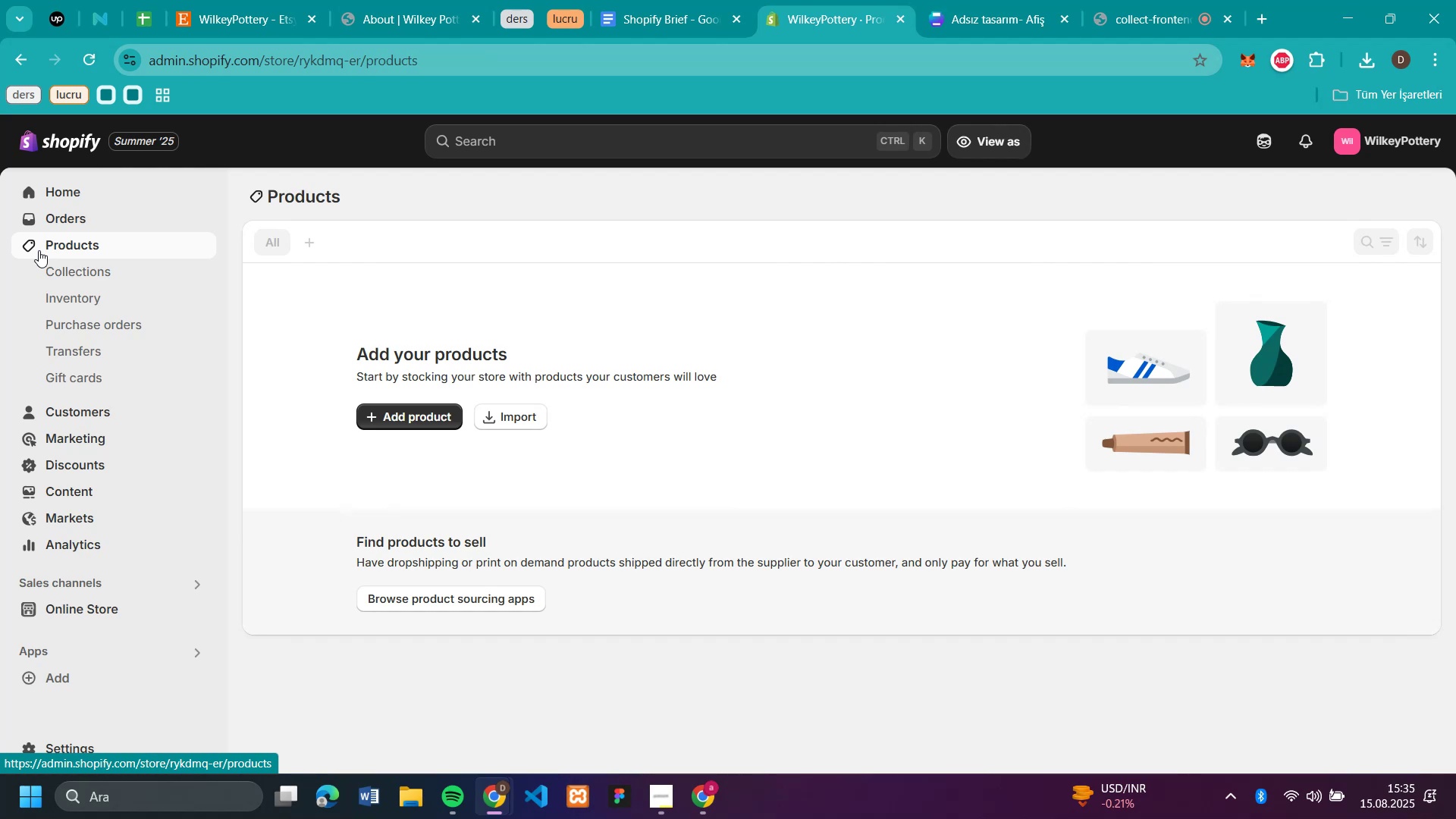 
left_click([234, 12])
 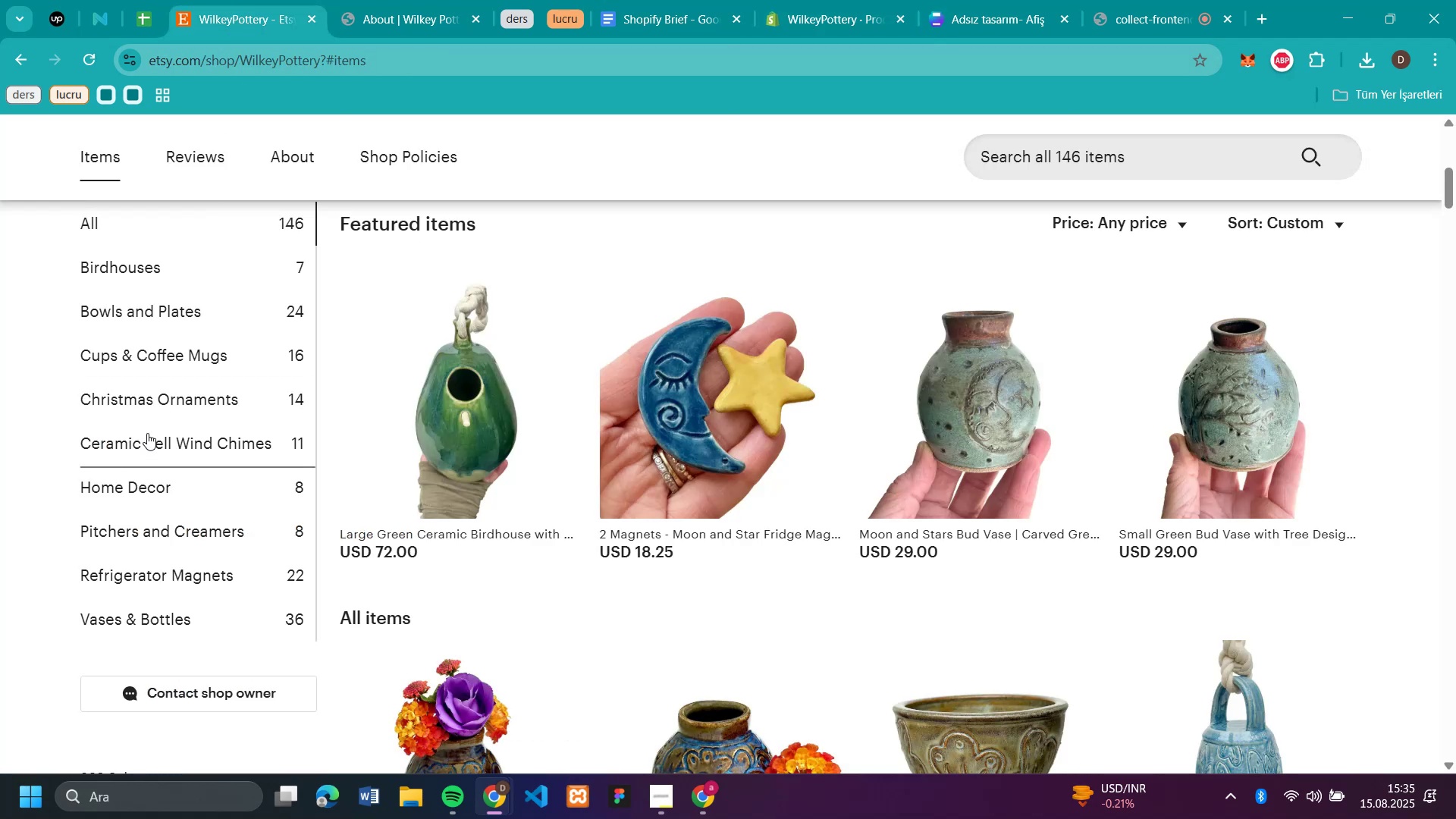 
left_click([149, 359])
 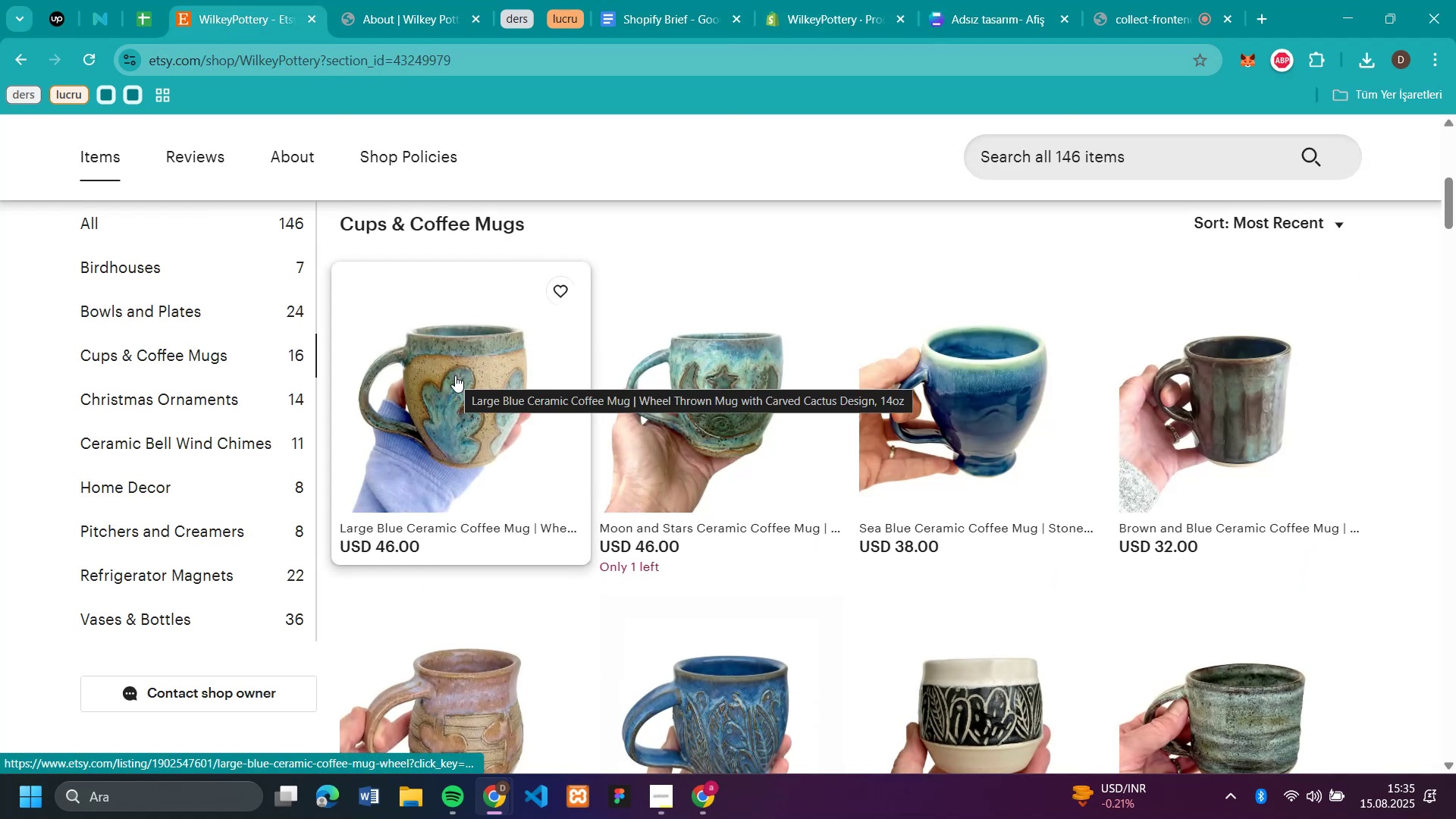 
left_click([455, 375])
 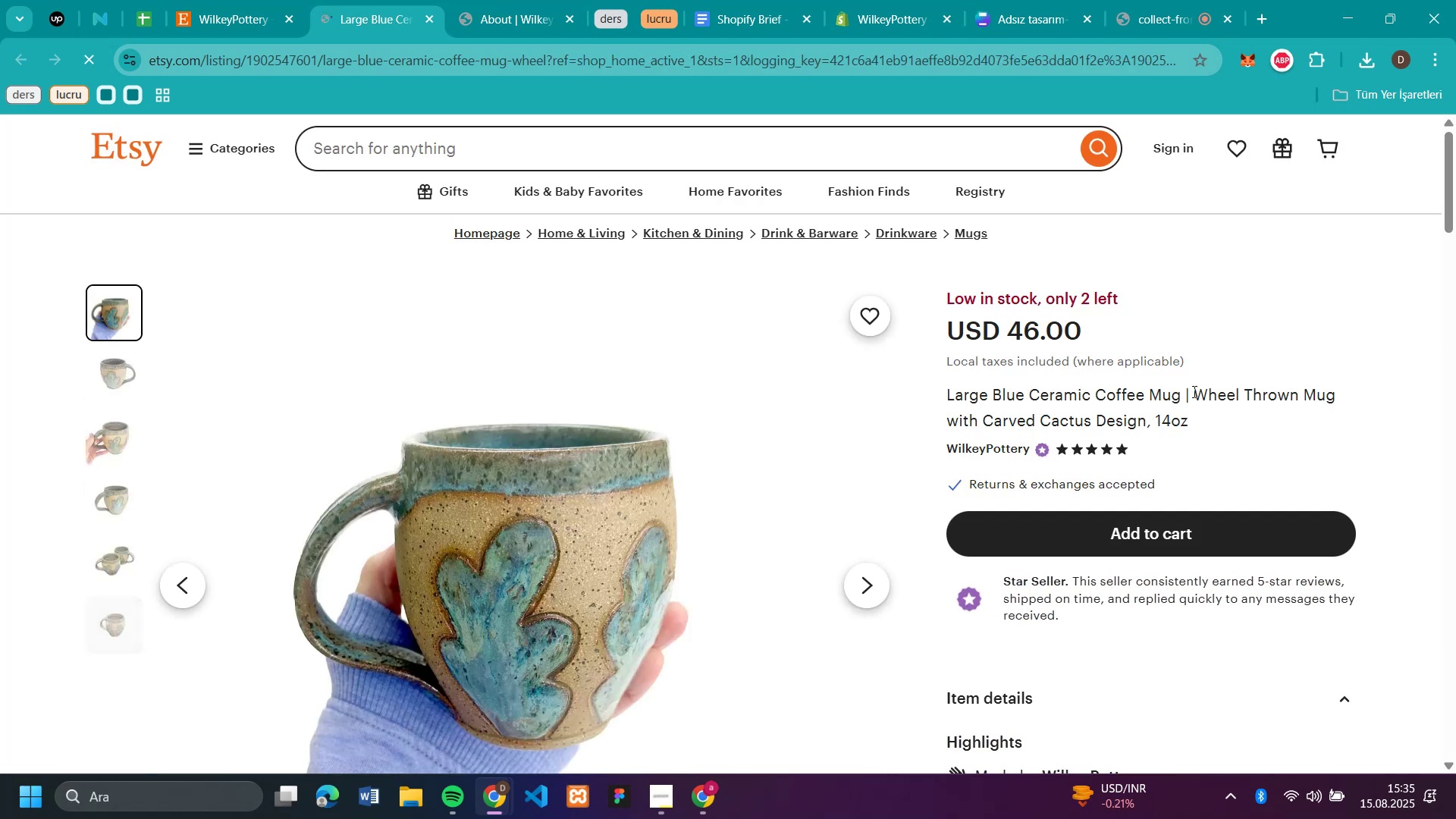 
left_click_drag(start_coordinate=[1181, 393], to_coordinate=[950, 401])
 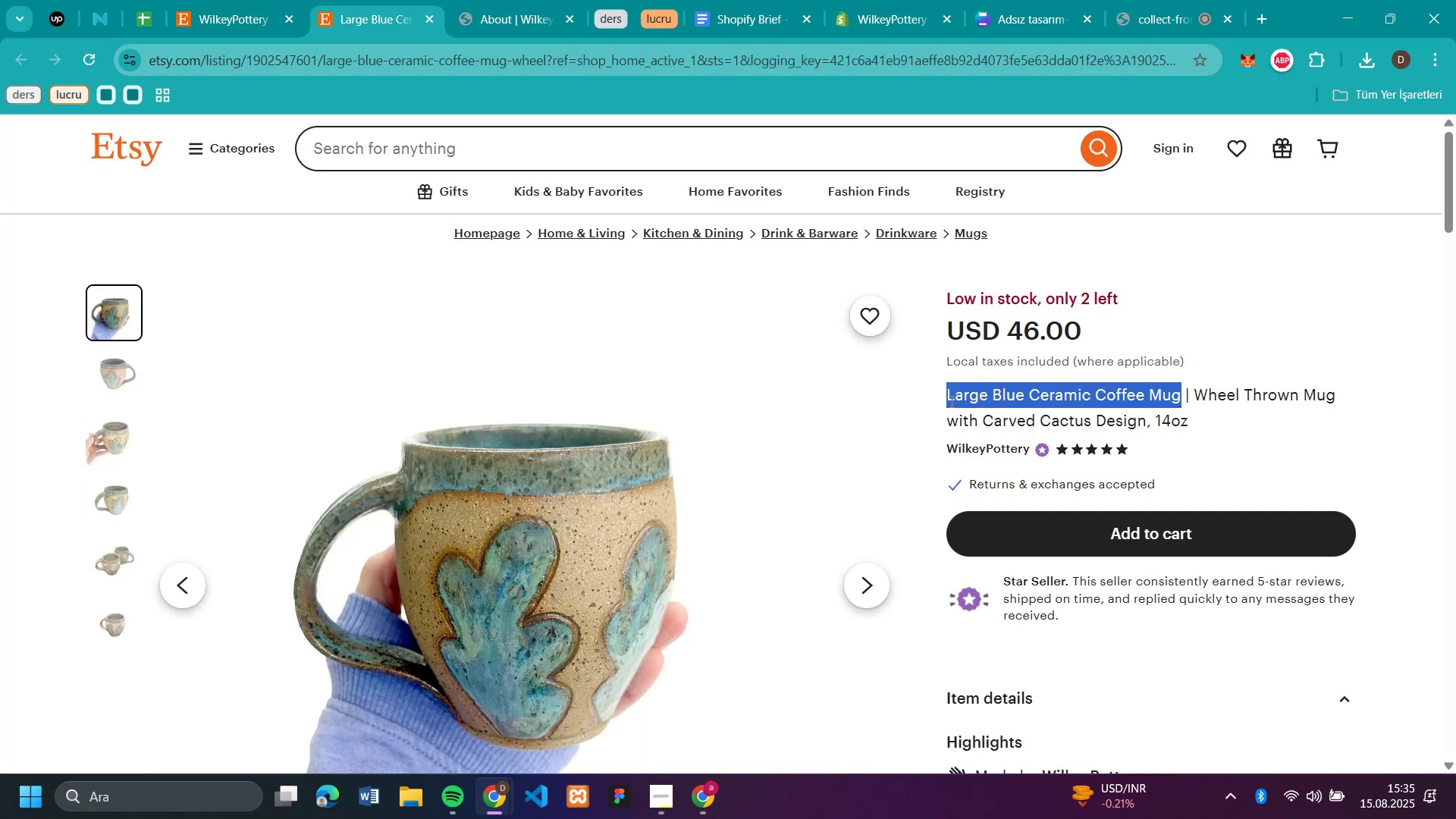 
key(Control+C)
 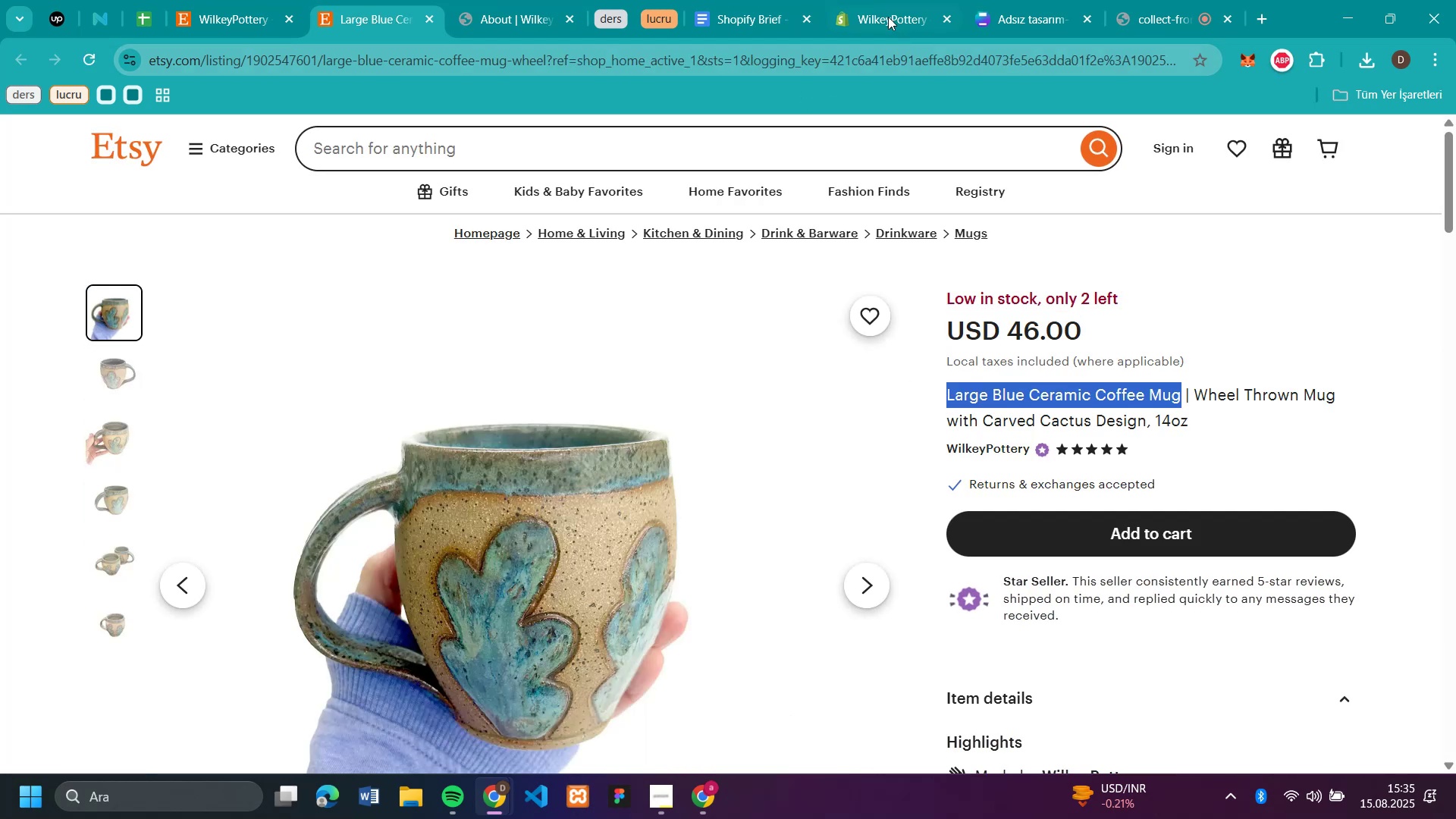 
left_click([888, 14])
 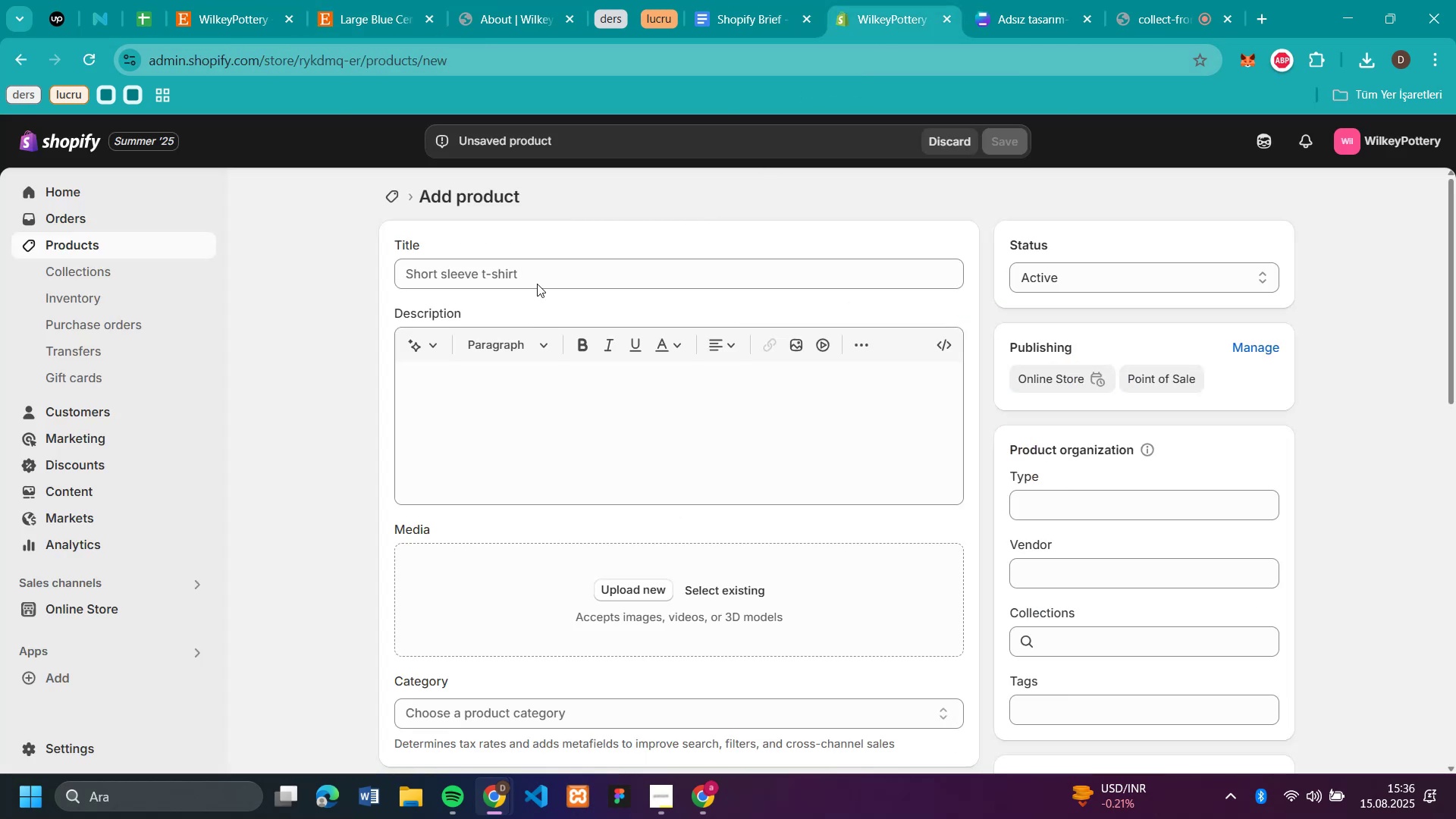 
left_click([538, 260])
 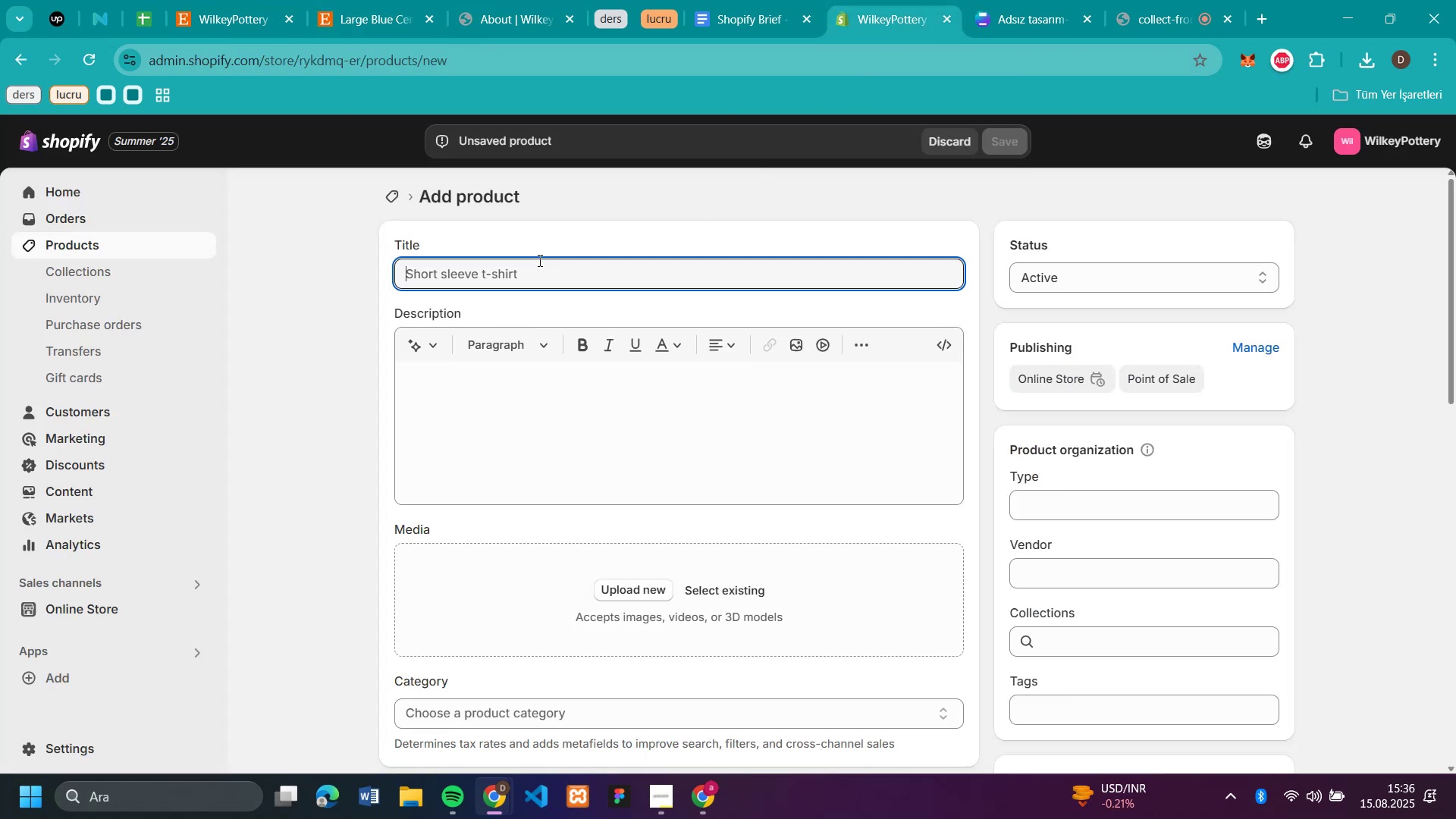 
key(Control+V)
 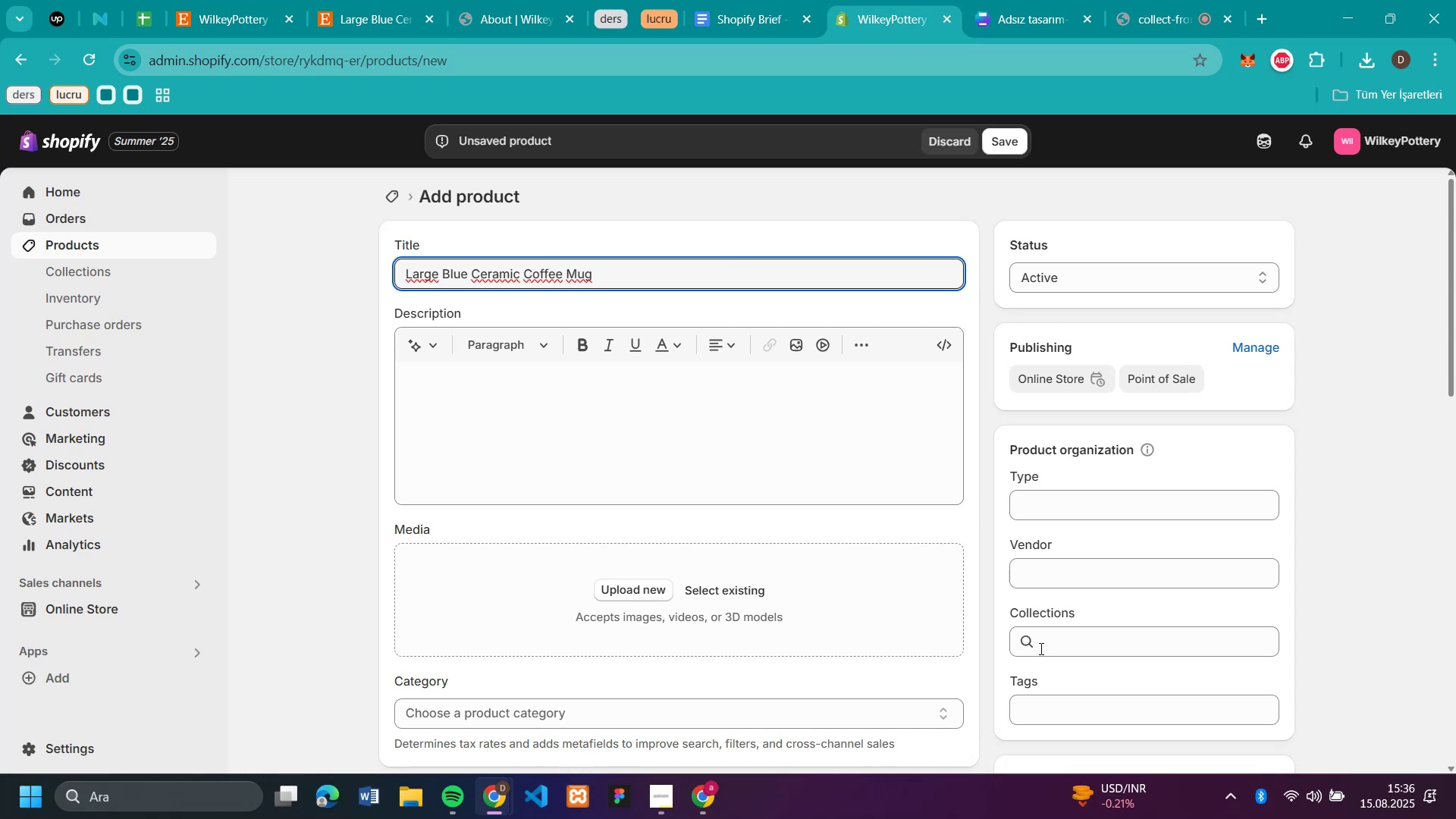 
left_click([1041, 651])
 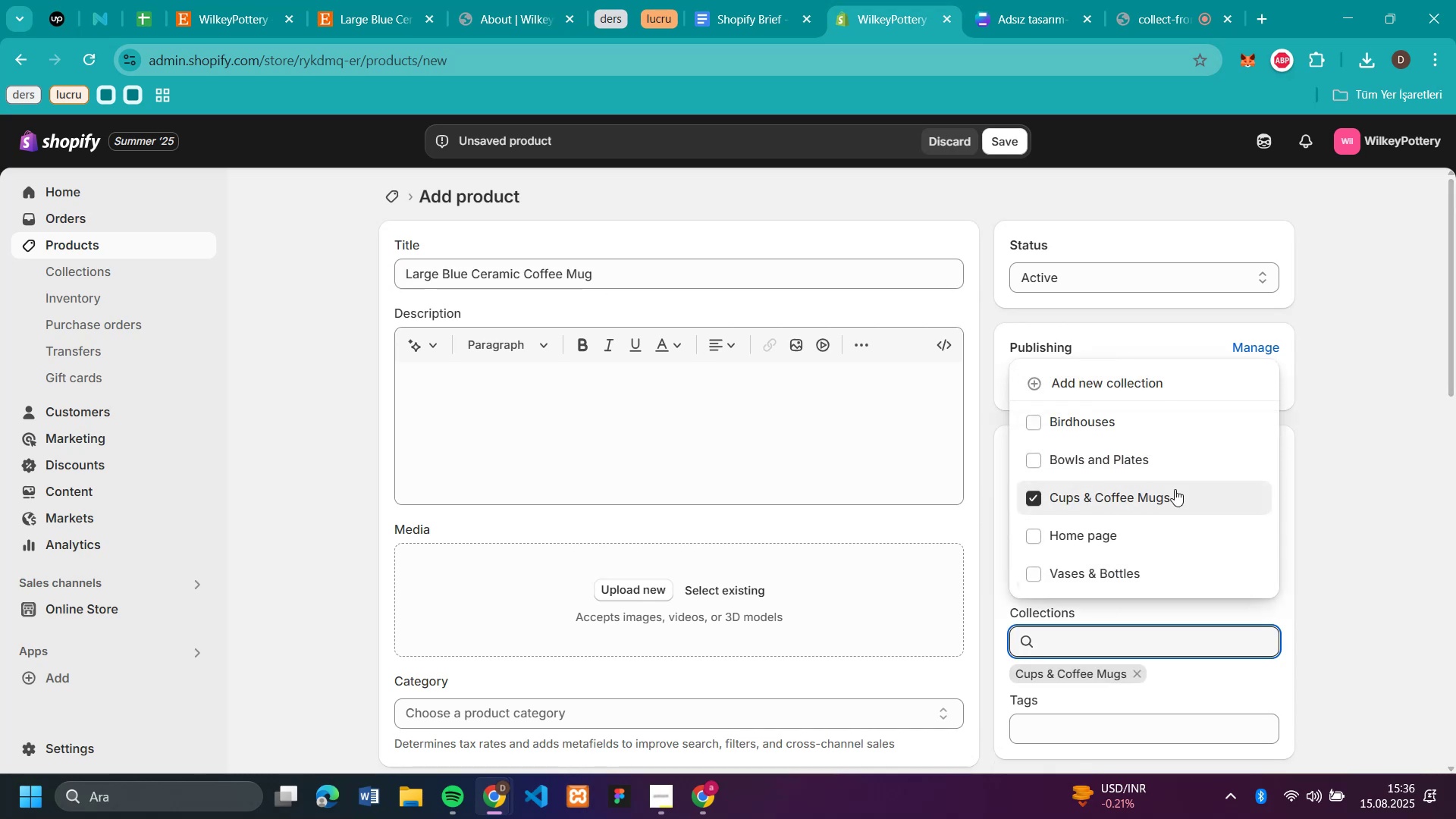 
left_click([1319, 492])
 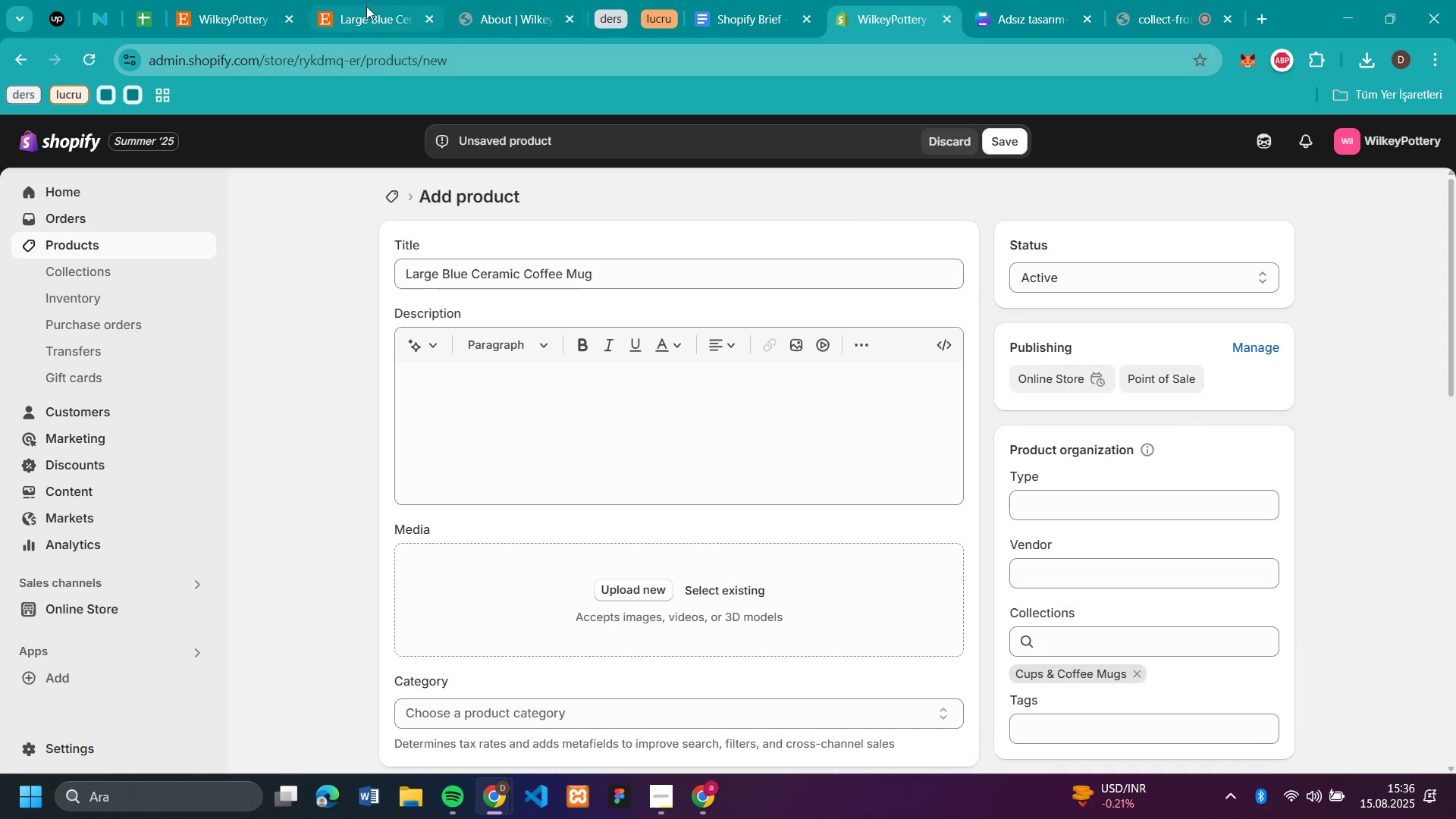 
left_click([362, 12])
 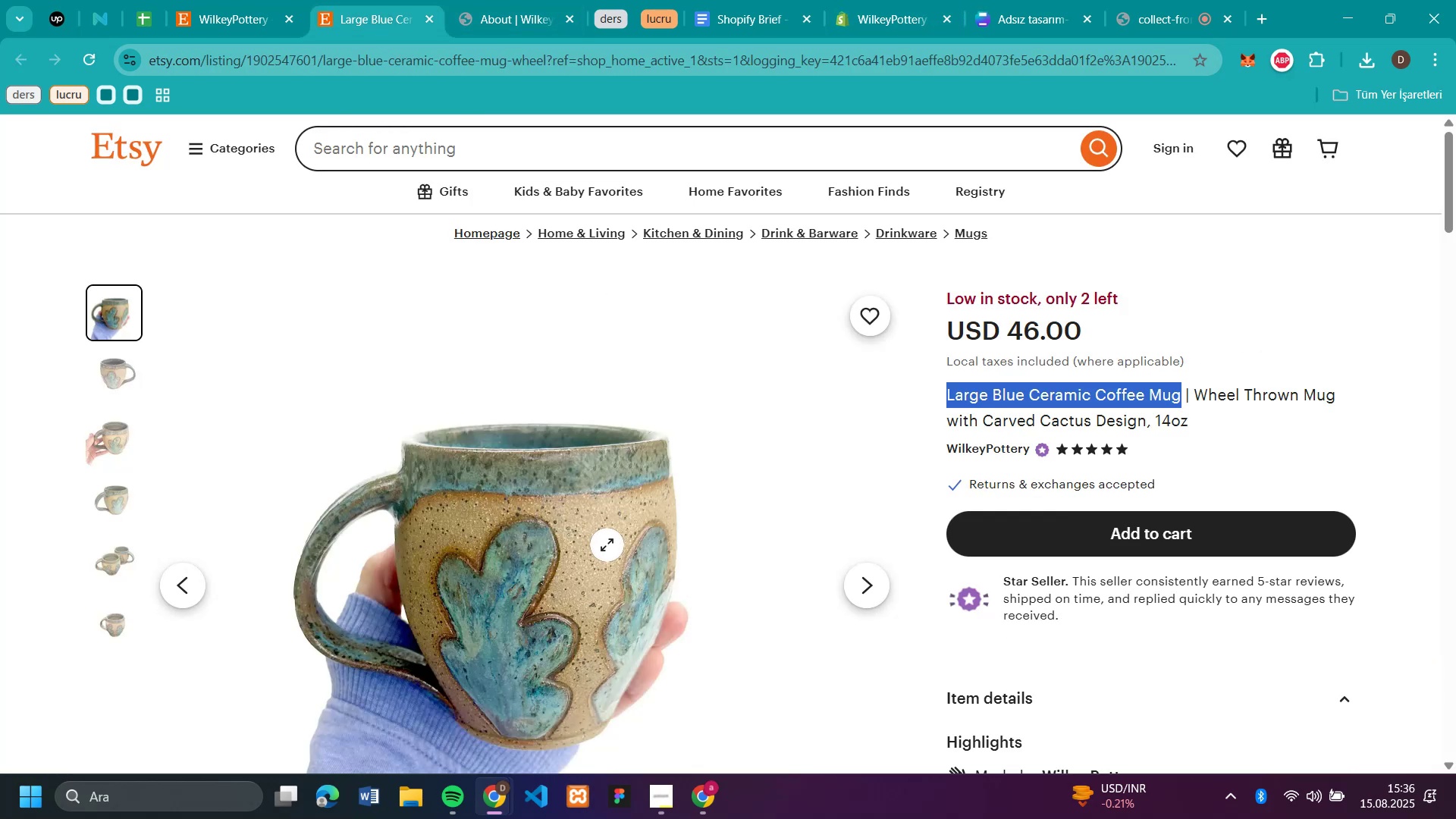 
right_click([601, 538])
 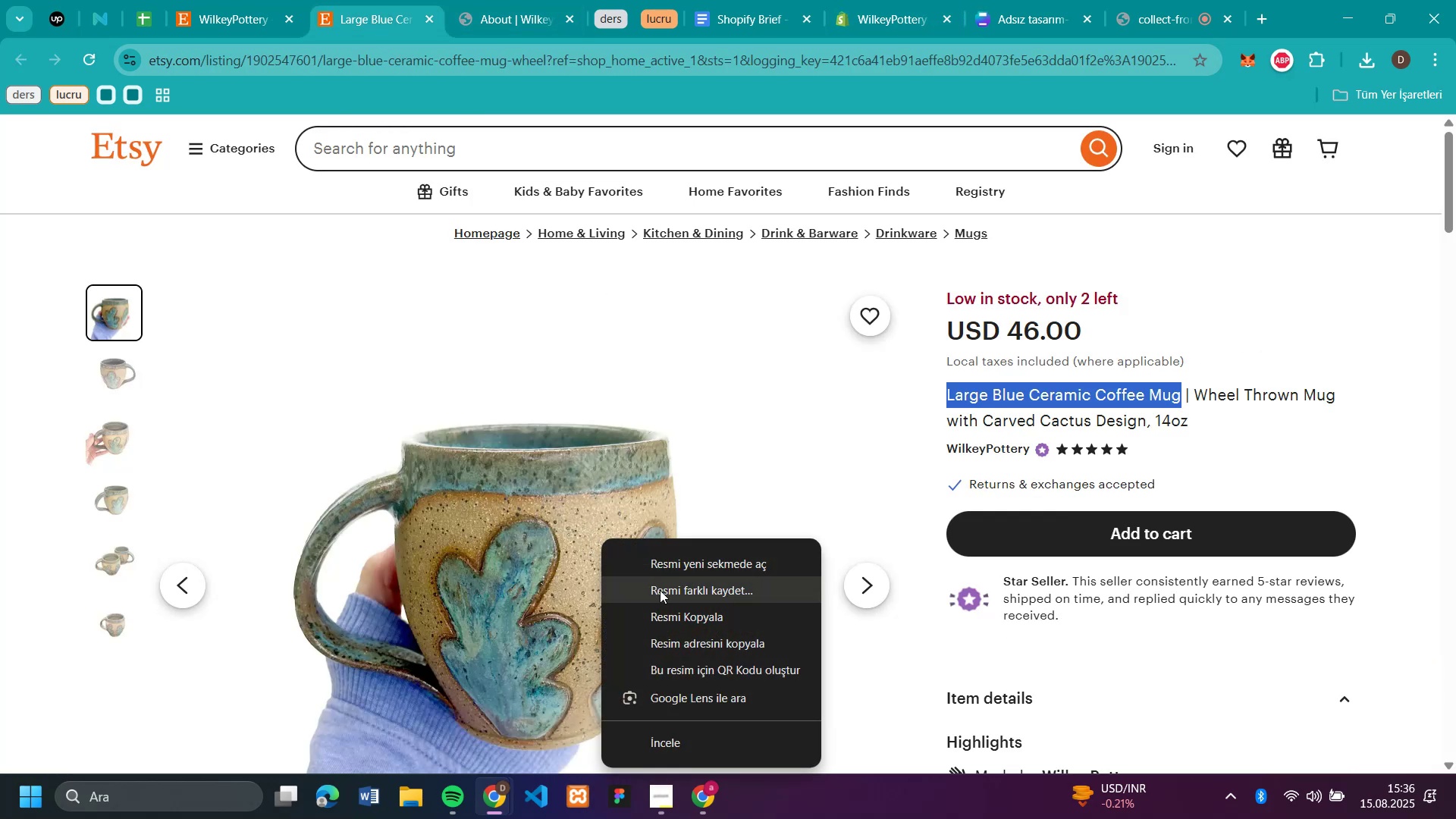 
left_click([660, 590])
 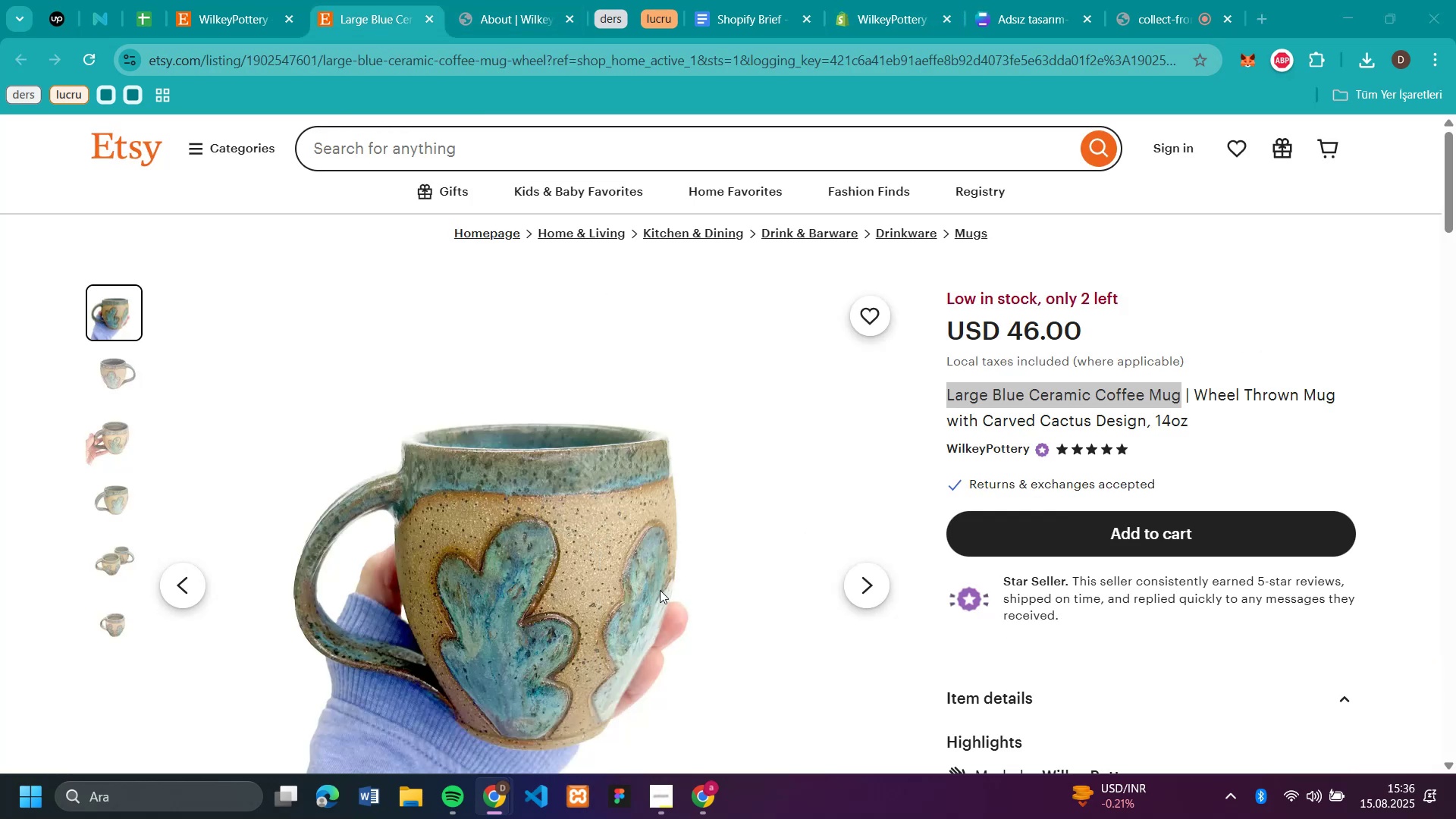 
key(Enter)
 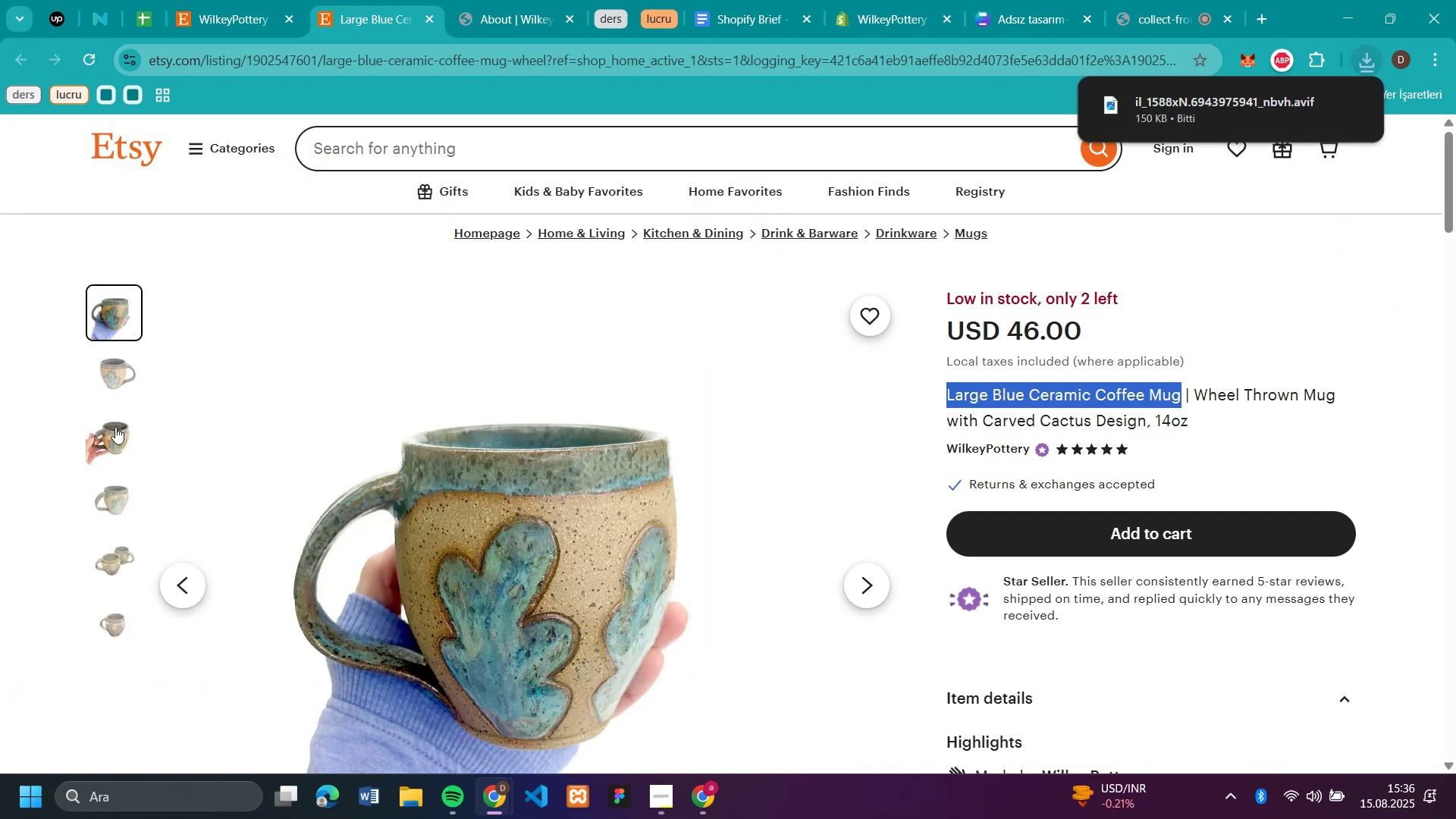 
left_click([115, 427])
 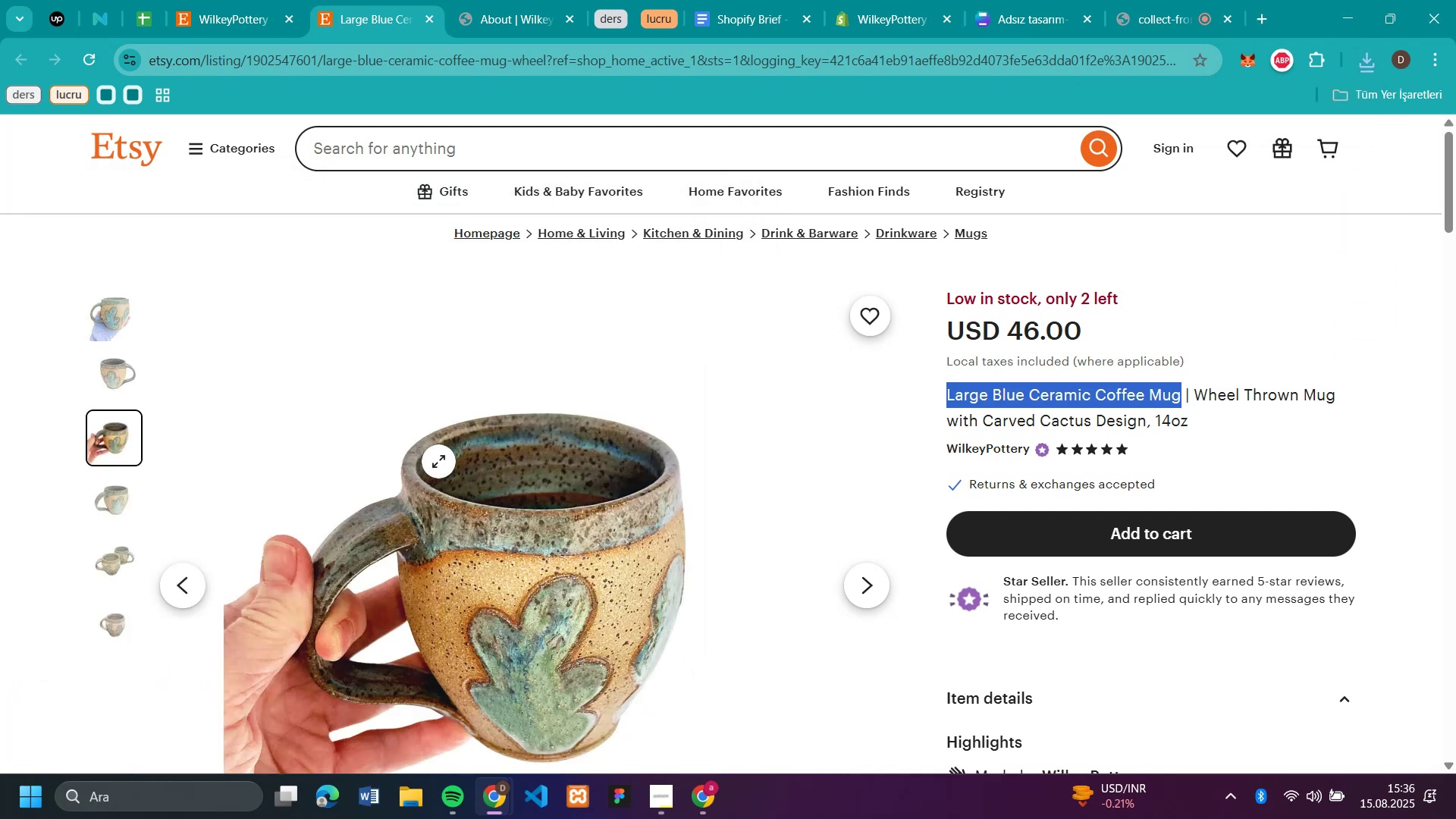 
right_click([438, 461])
 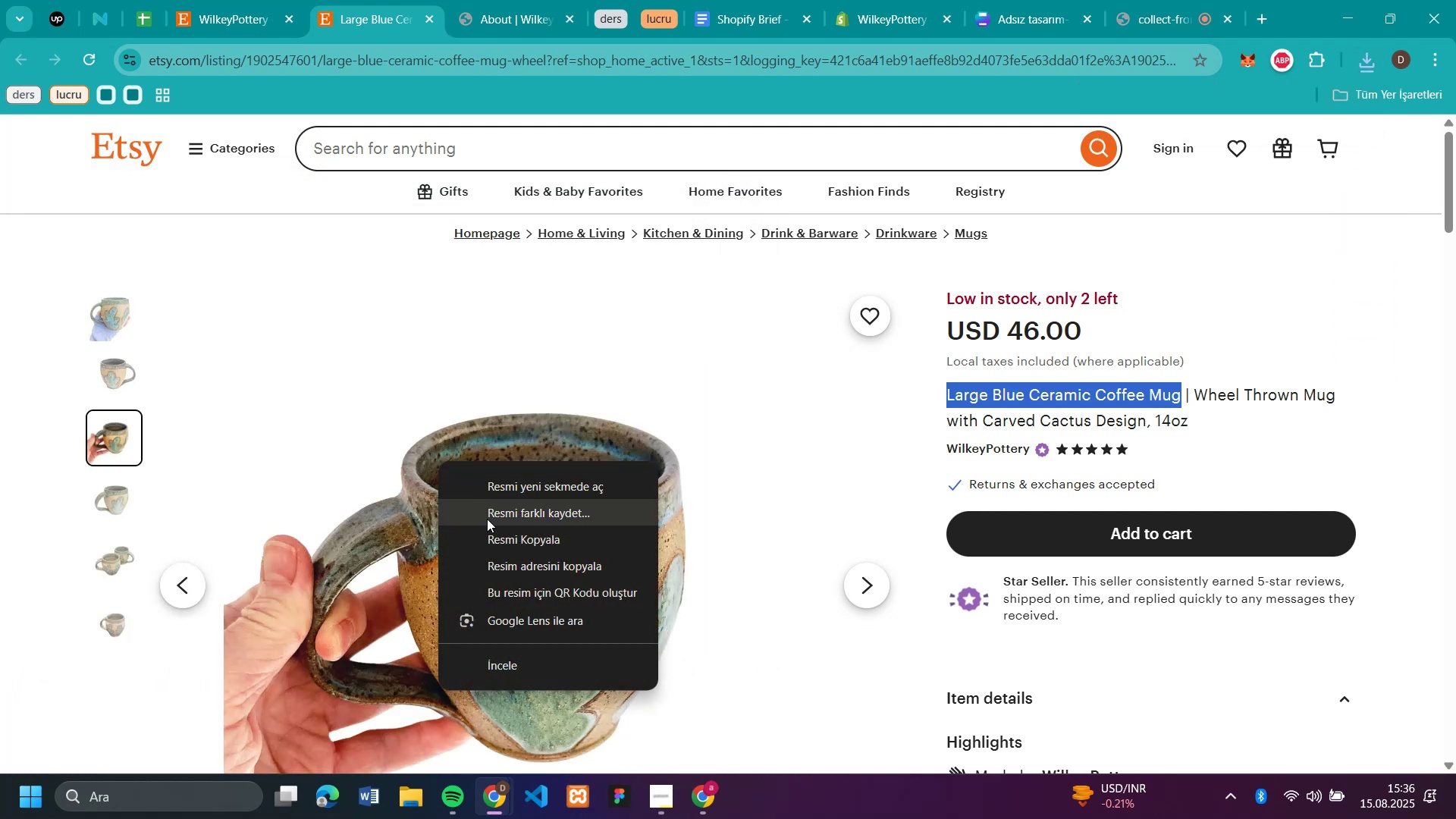 
left_click([487, 519])
 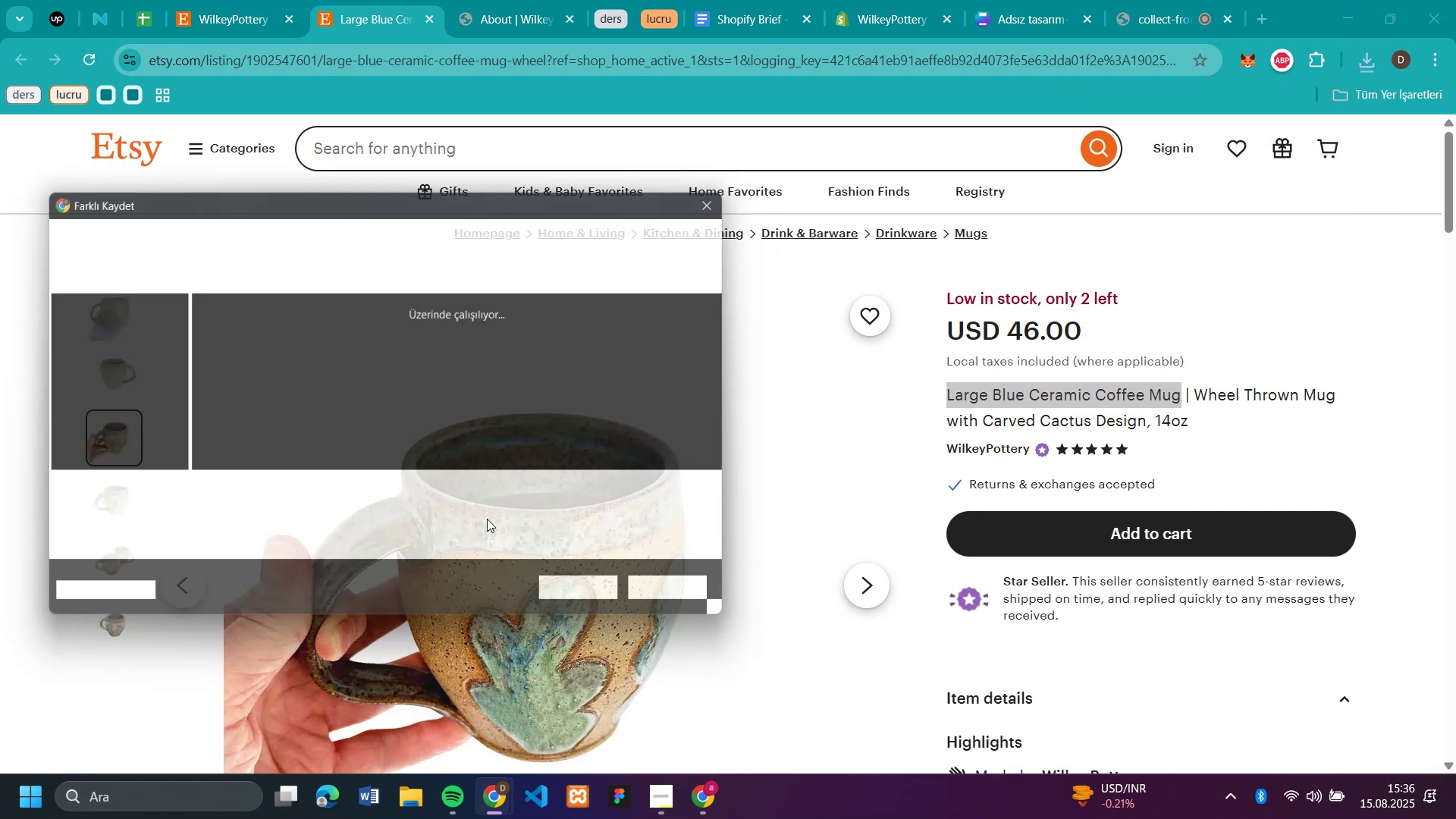 
key(Enter)
 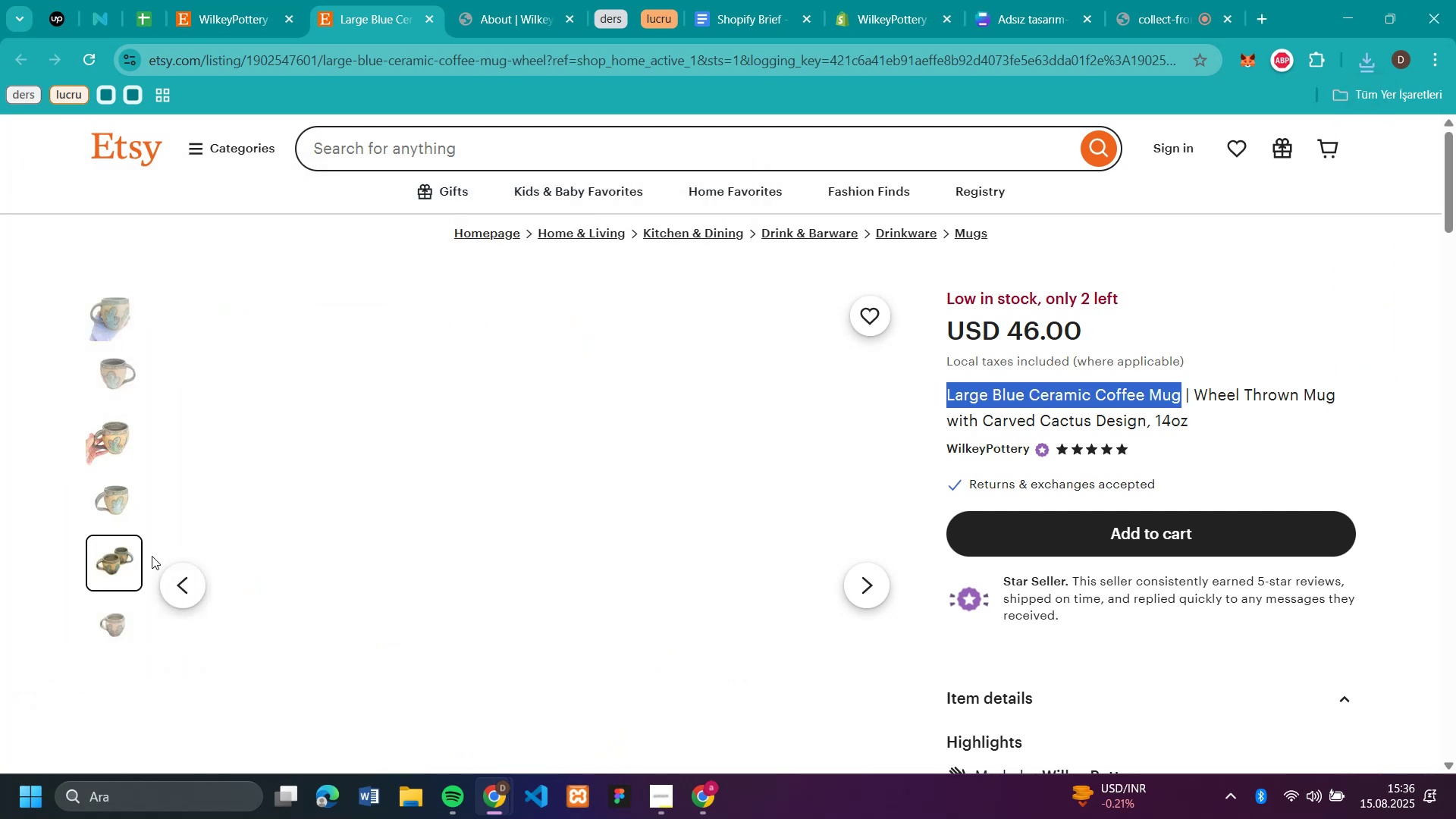 
right_click([400, 517])
 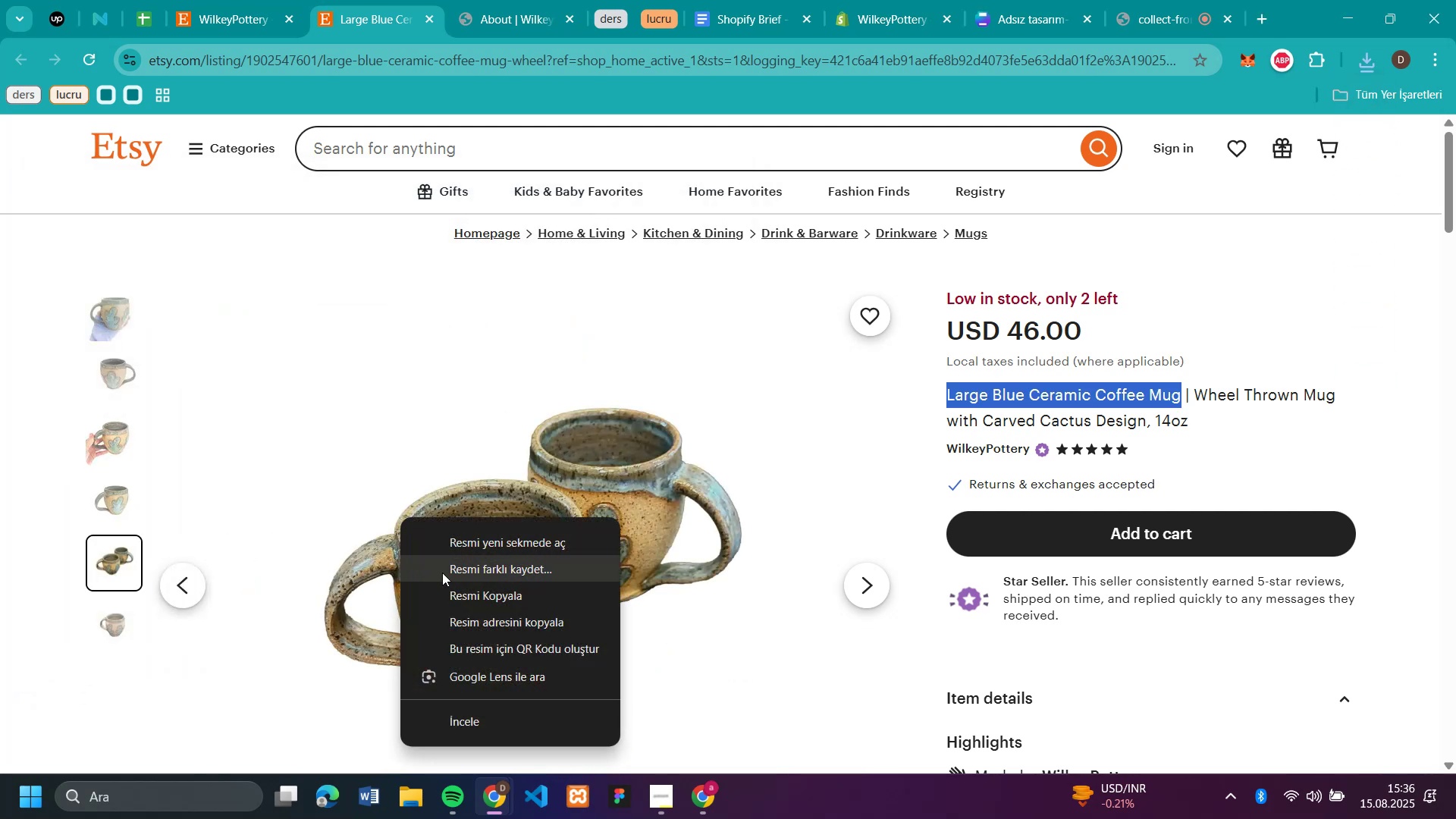 
left_click([460, 568])
 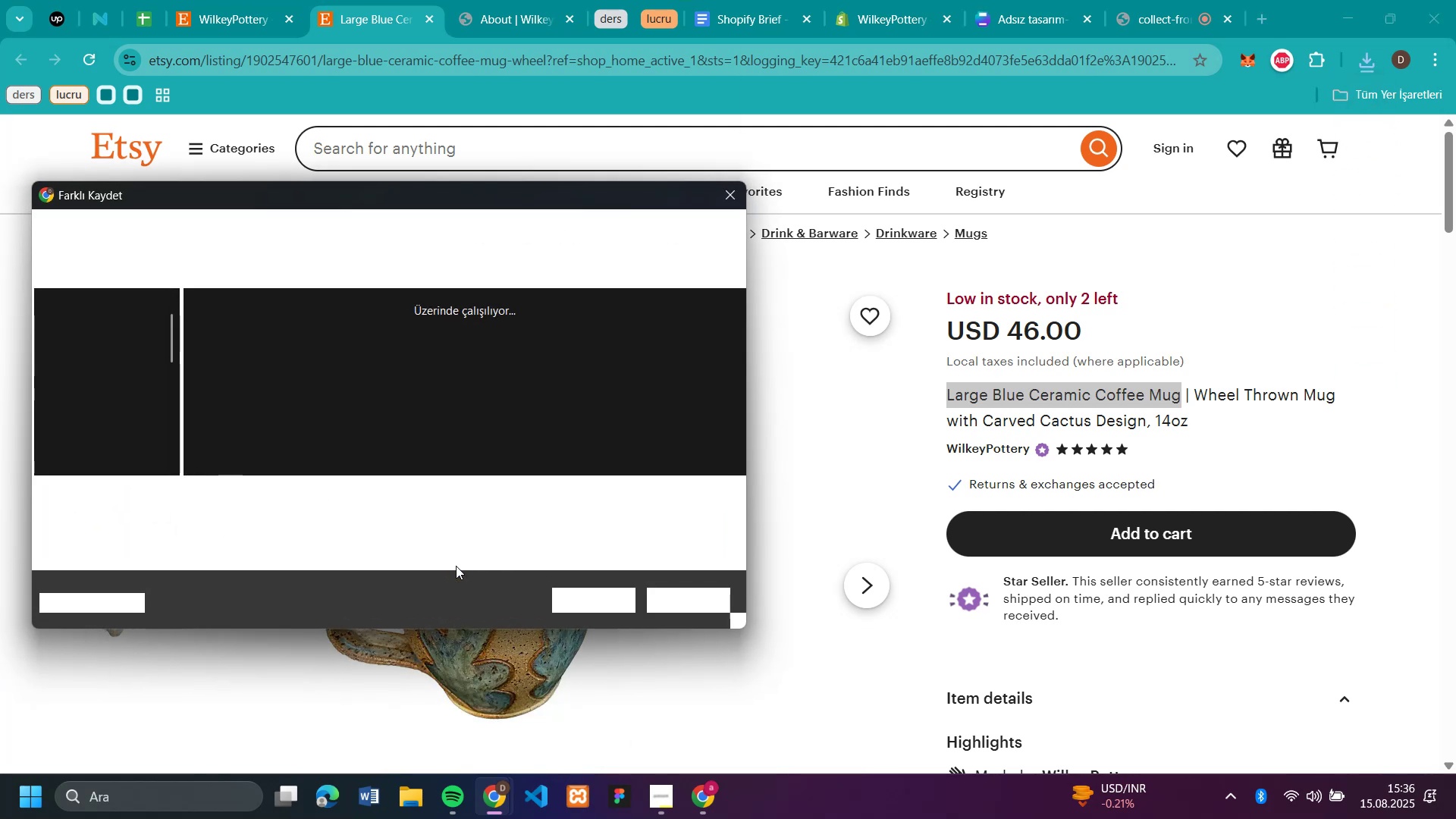 
key(Enter)
 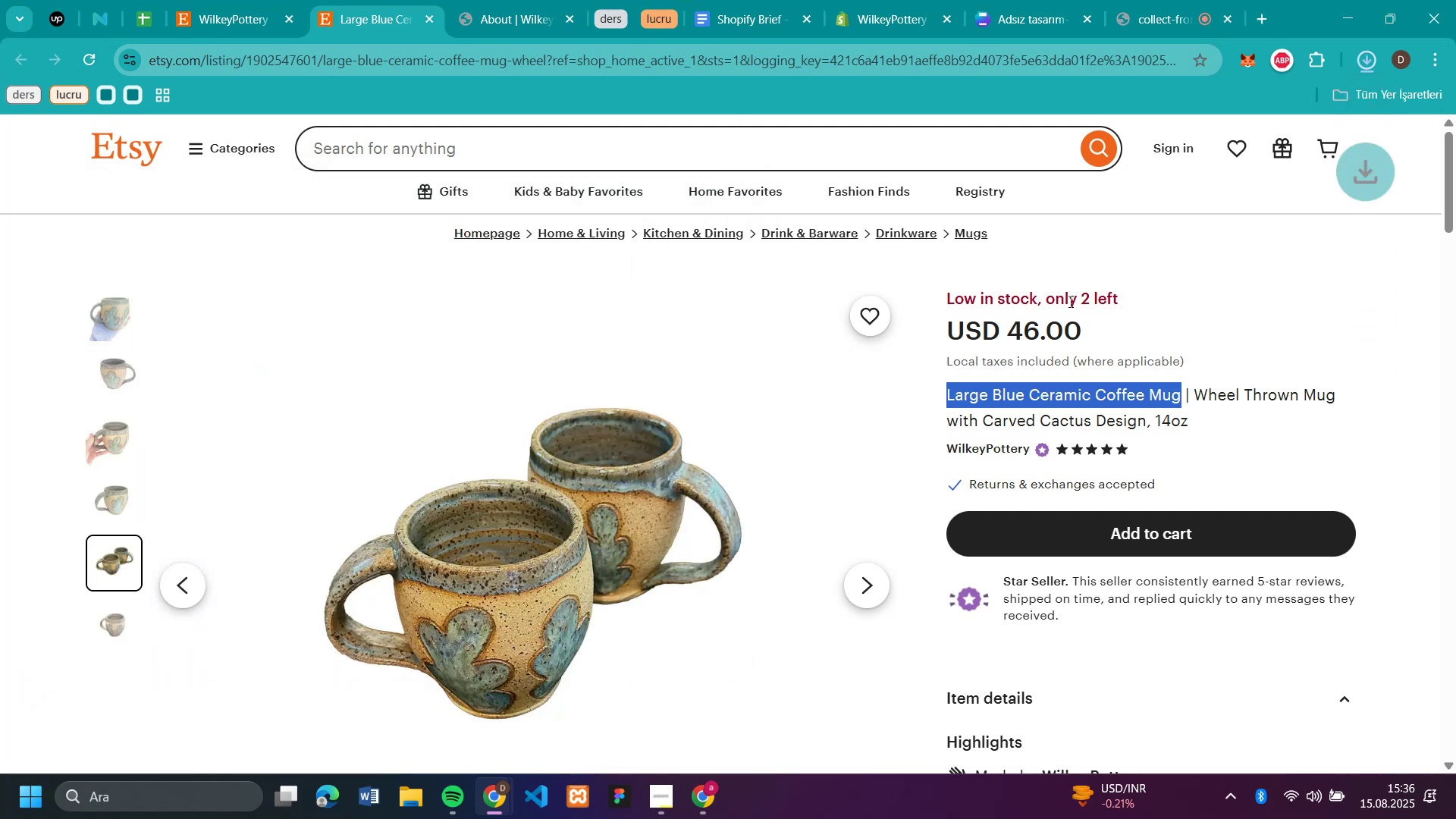 
left_click_drag(start_coordinate=[1084, 326], to_coordinate=[1013, 340])
 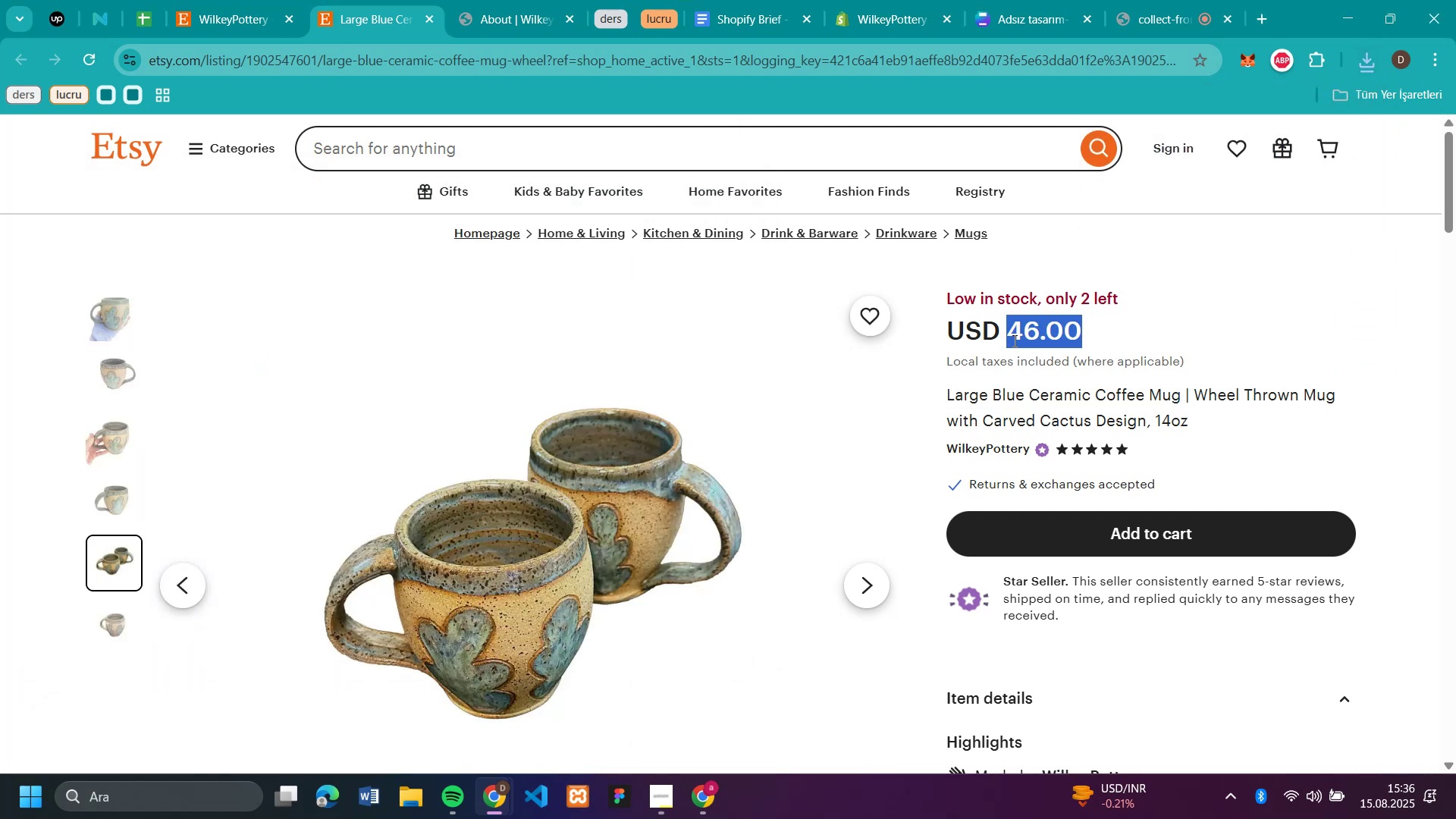 
key(Control+C)
 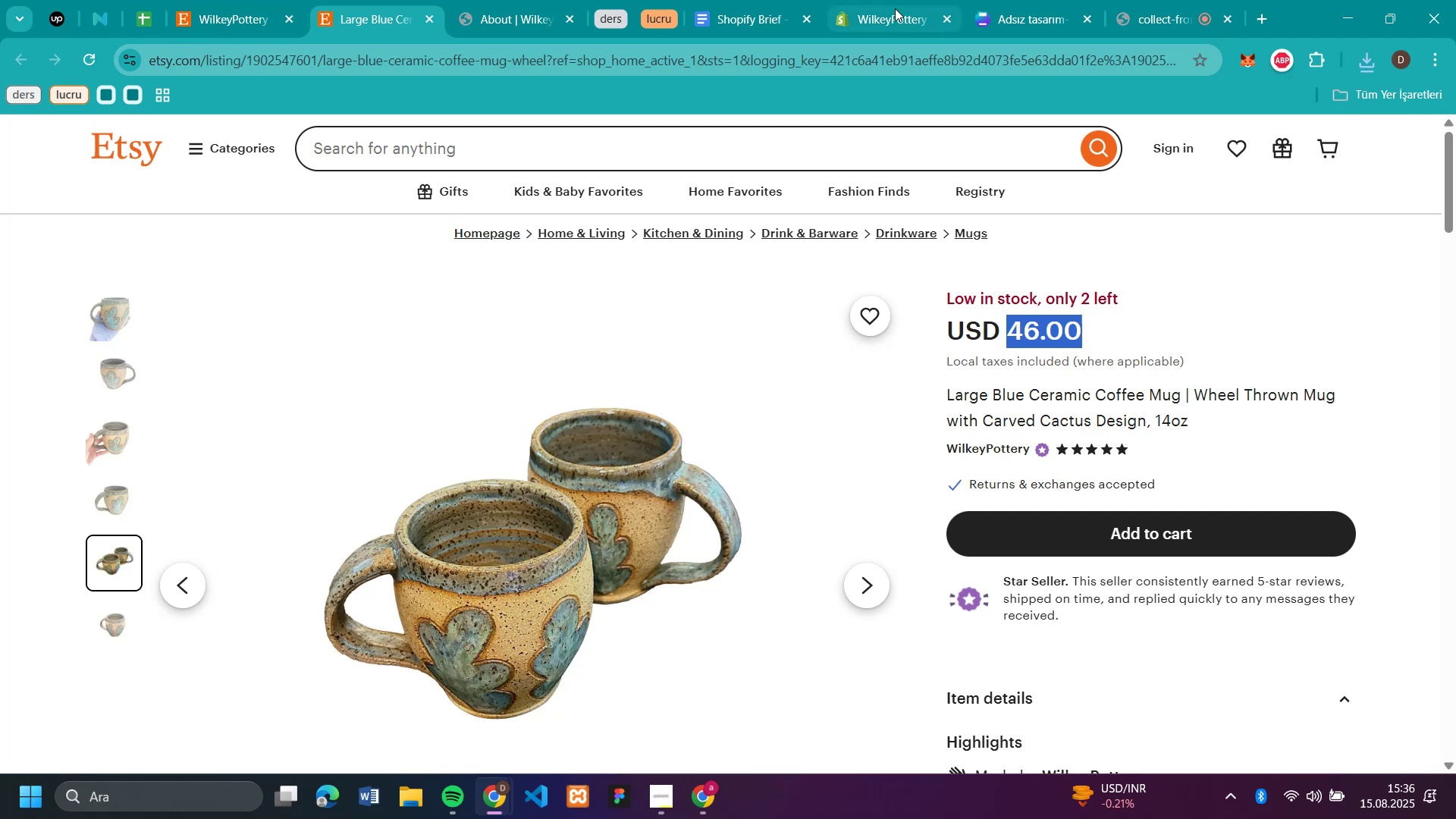 
left_click([895, 8])
 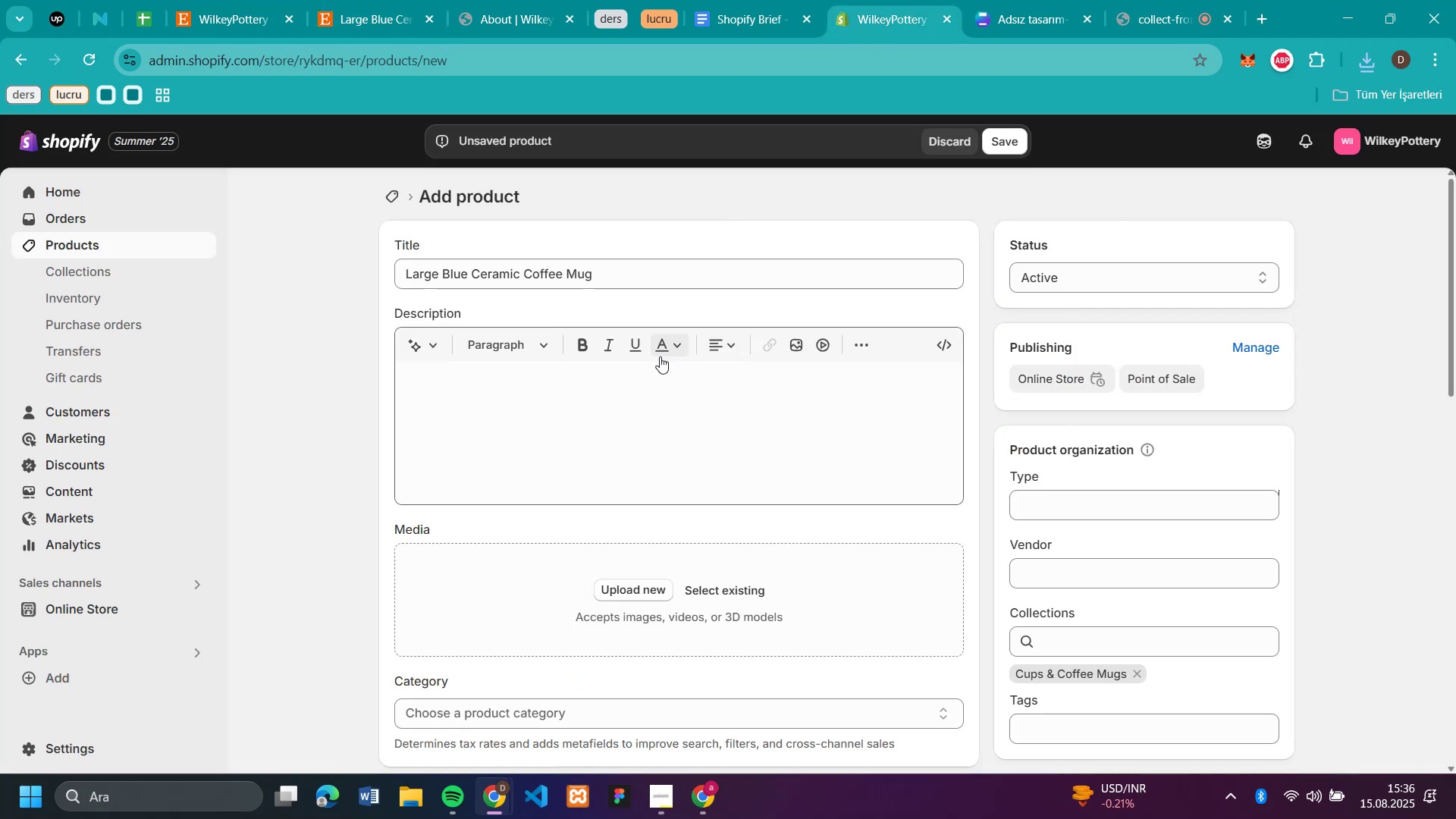 
scroll: coordinate [642, 543], scroll_direction: down, amount: 6.0
 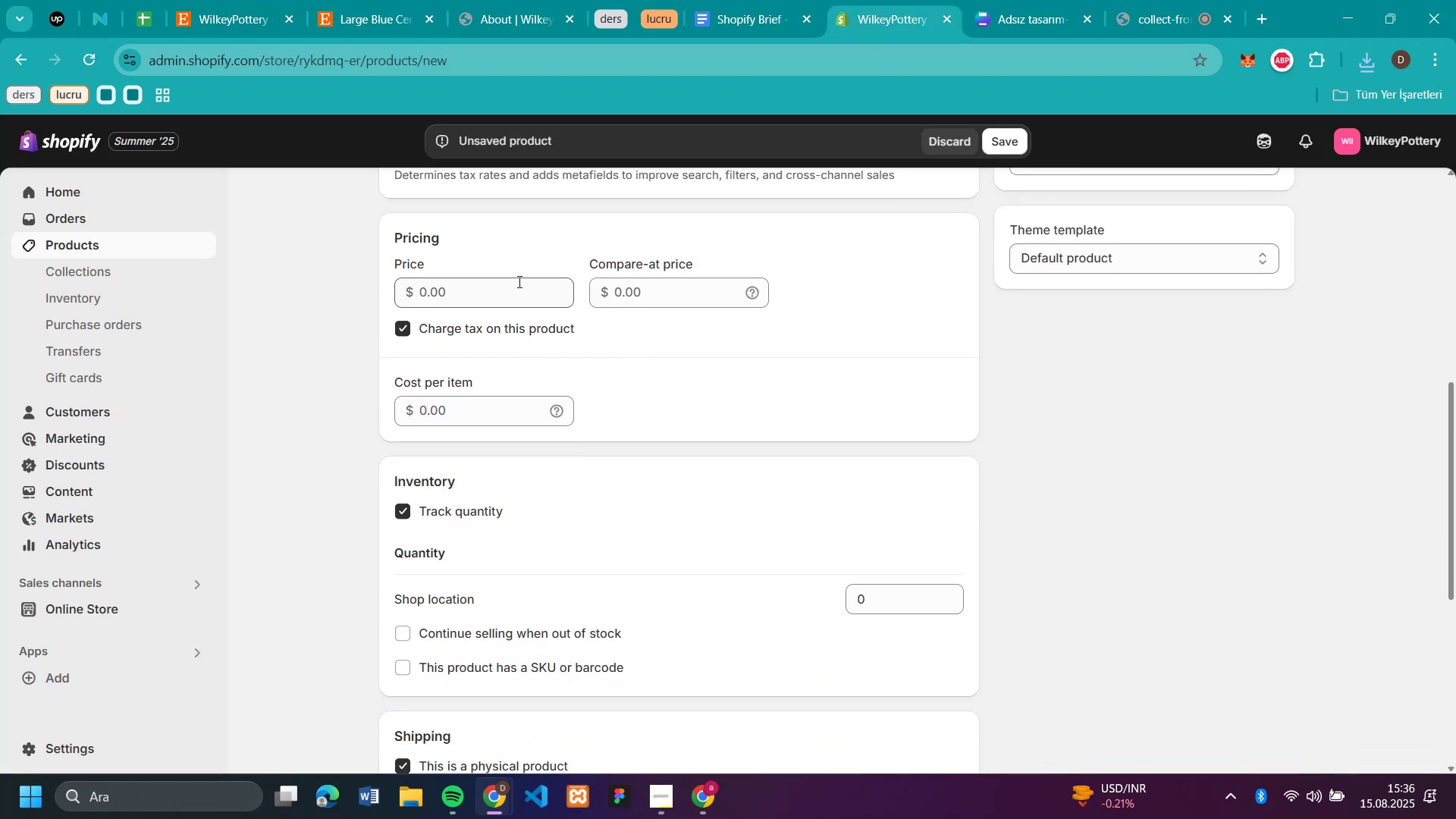 
left_click([518, 281])
 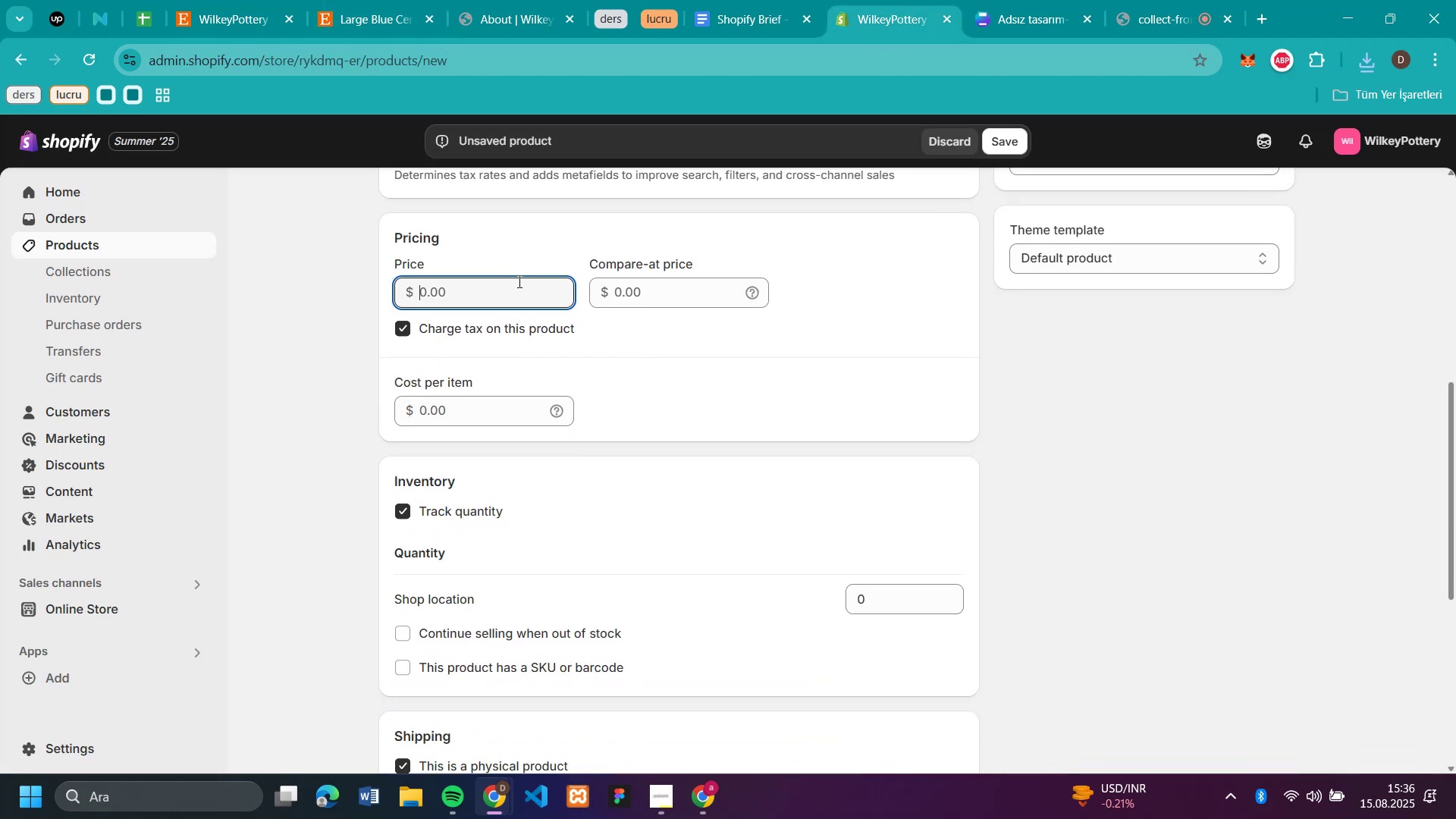 
key(Control+V)
 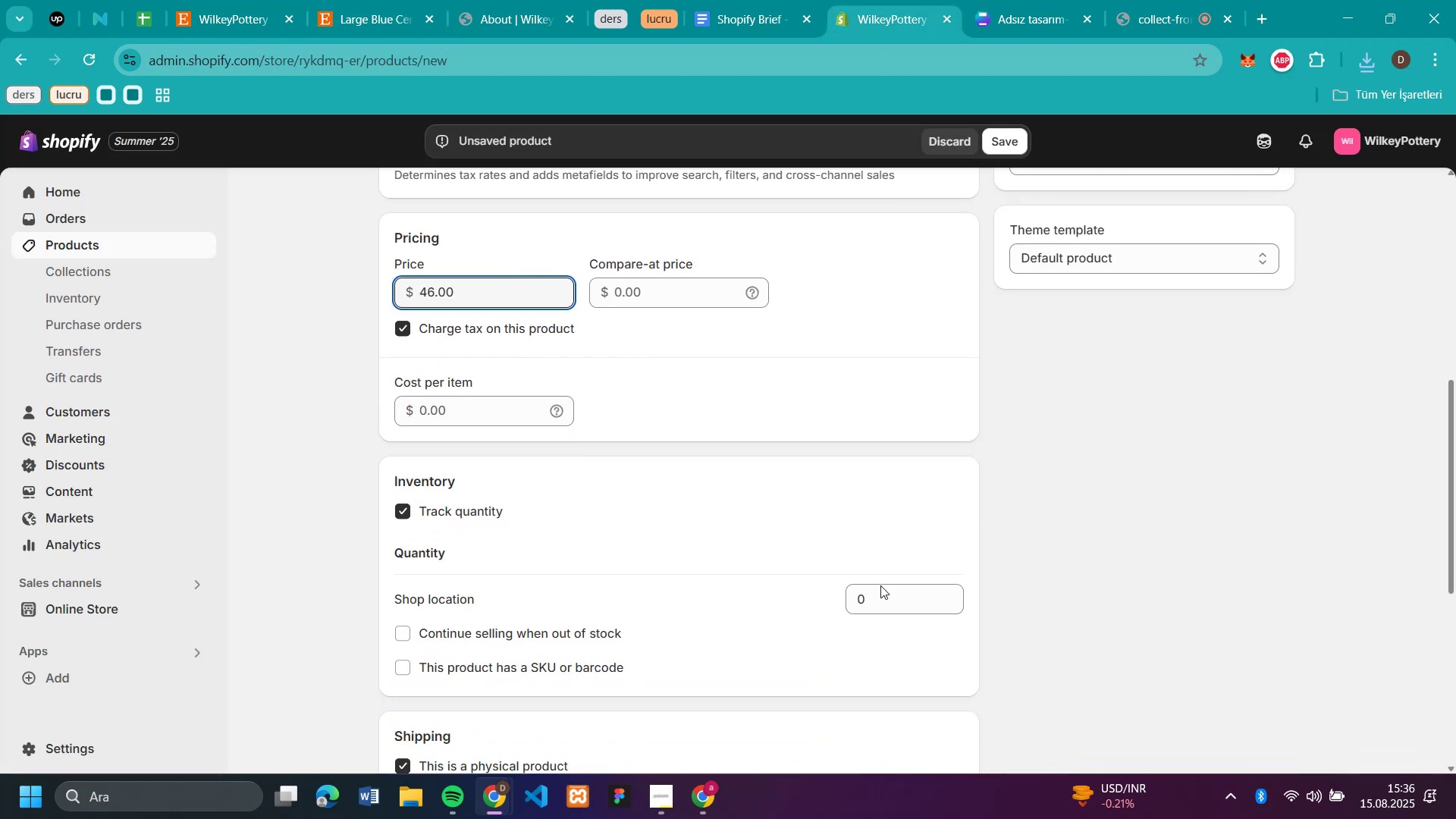 
left_click([888, 599])
 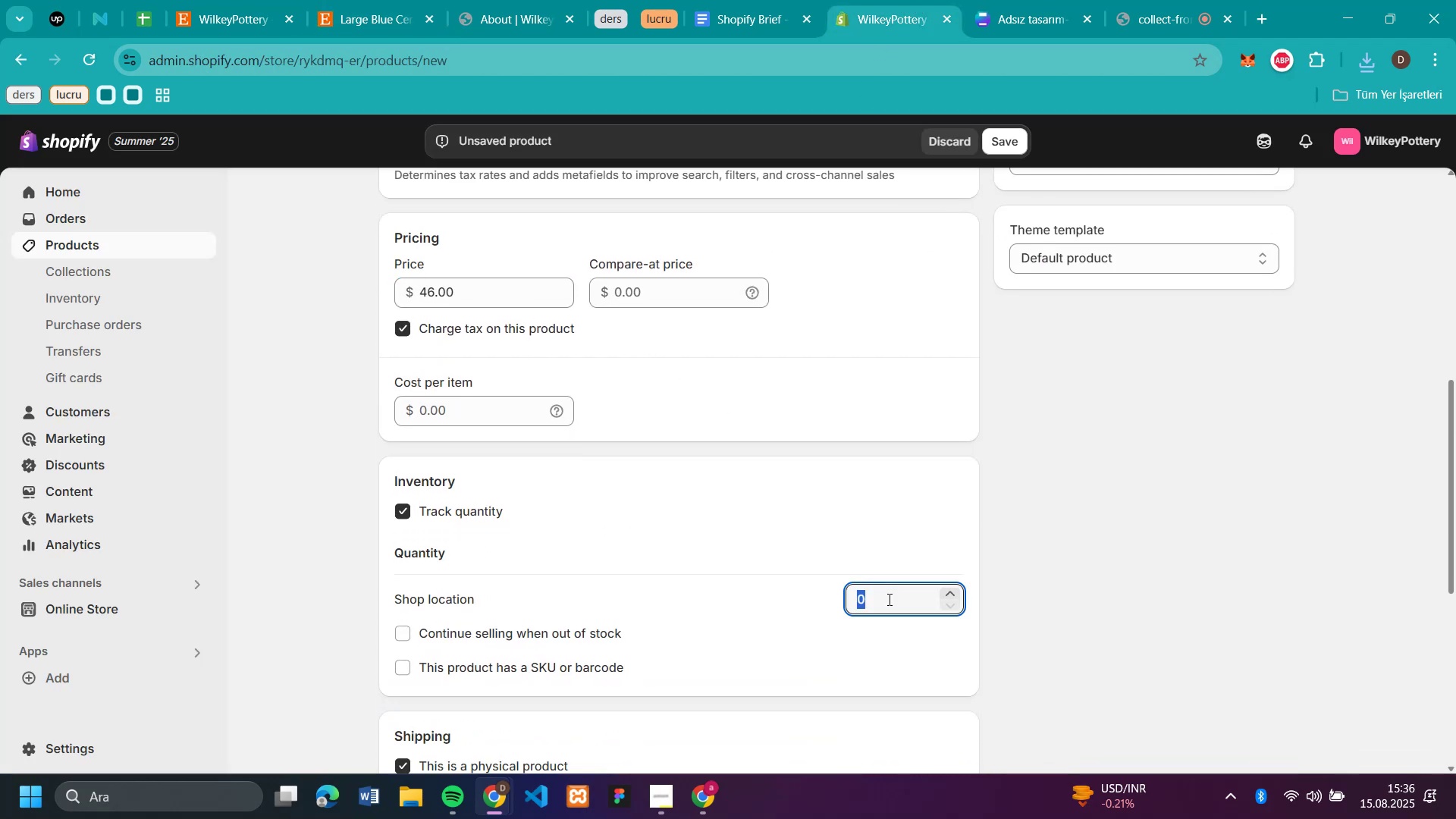 
type(50)
 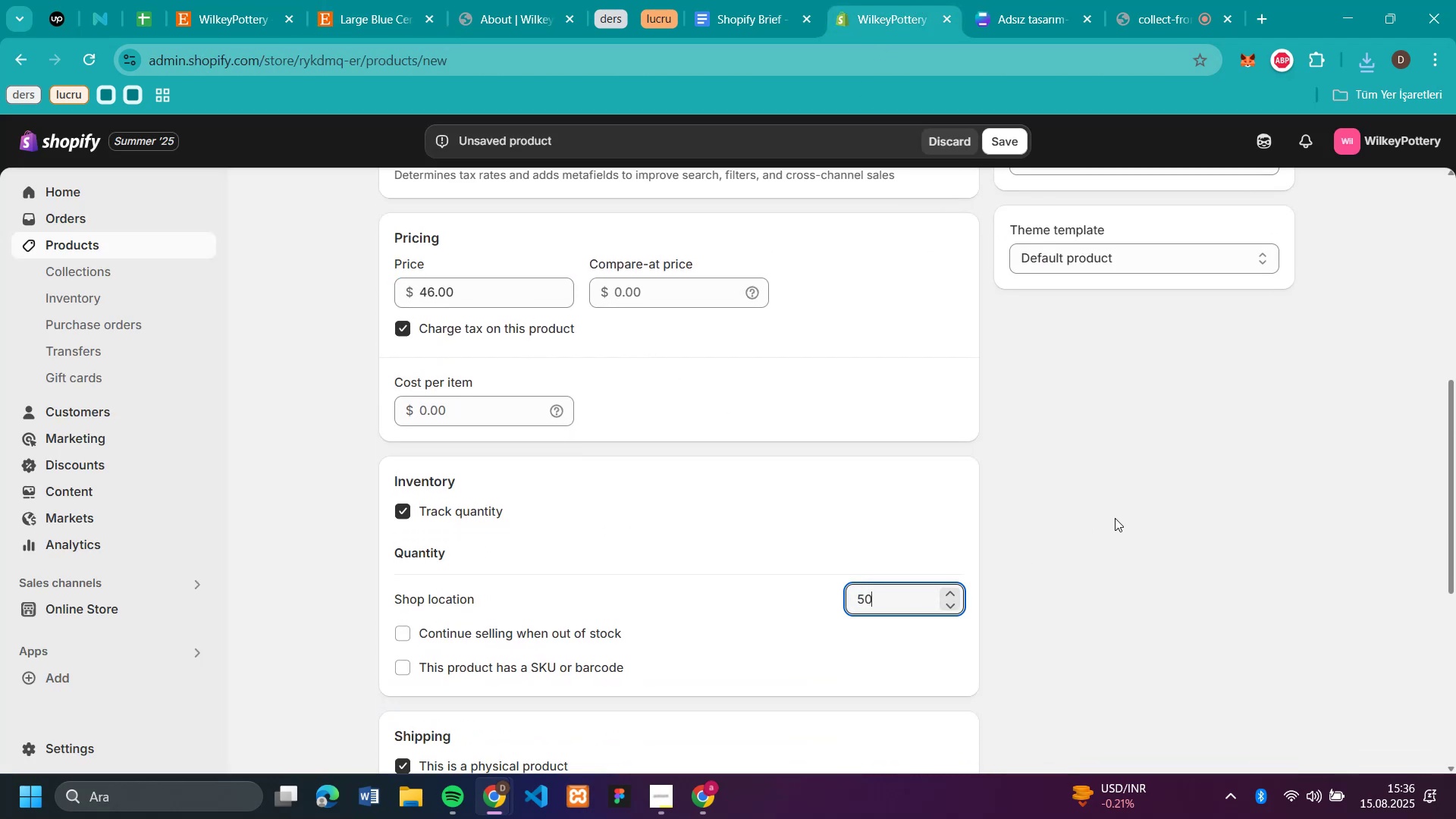 
left_click([1128, 516])
 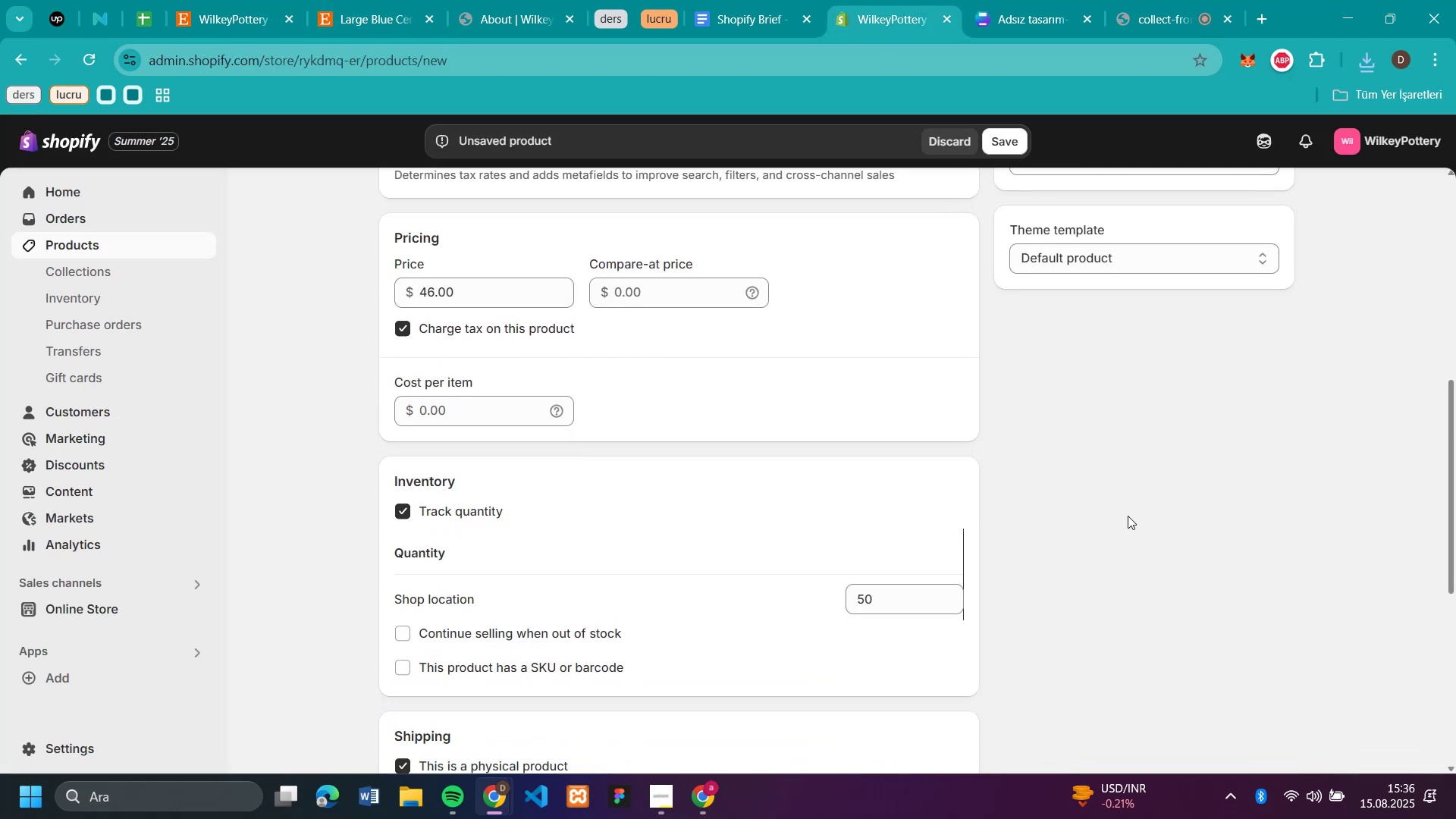 
scroll: coordinate [917, 237], scroll_direction: up, amount: 6.0
 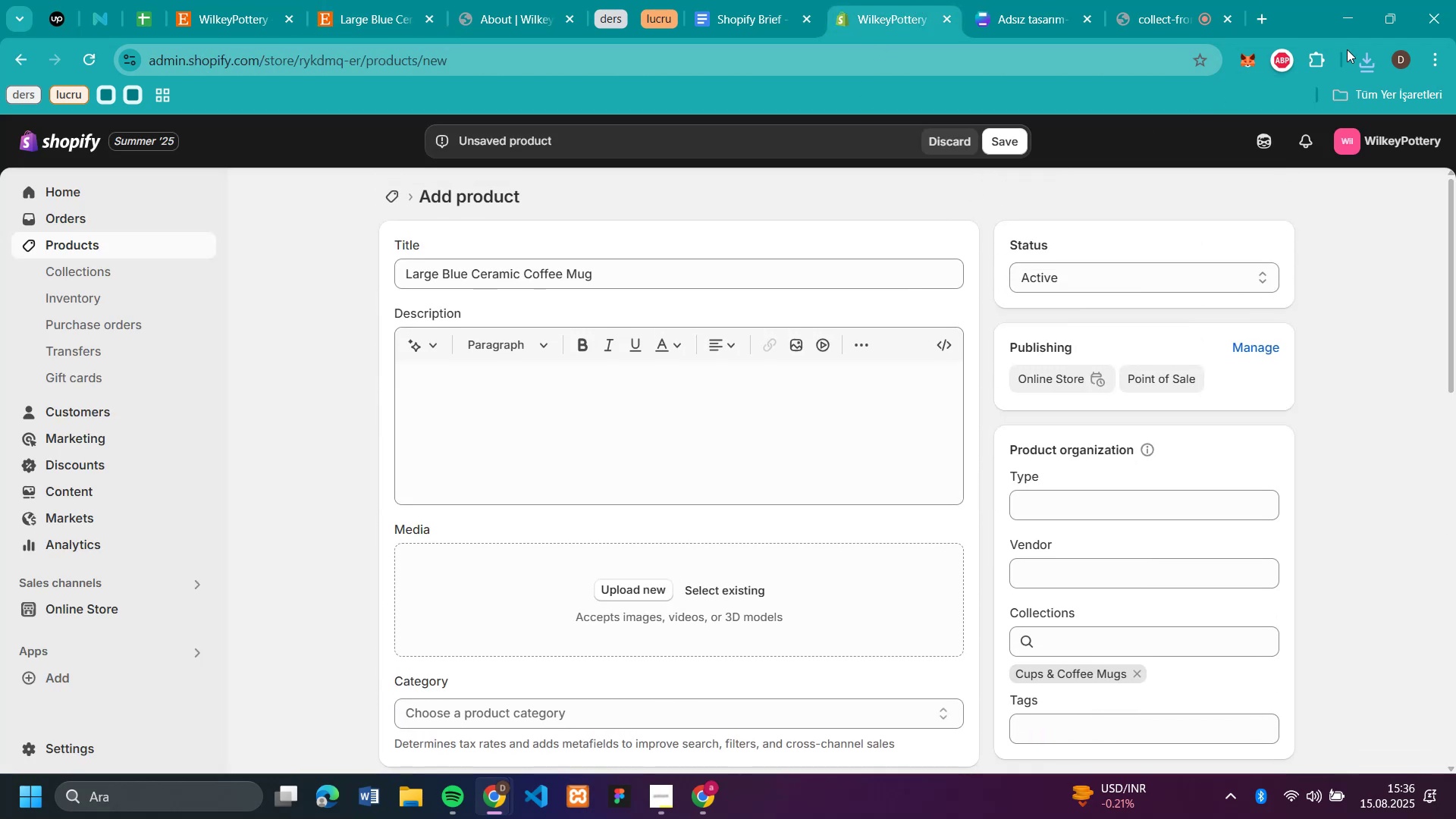 
left_click([1381, 61])
 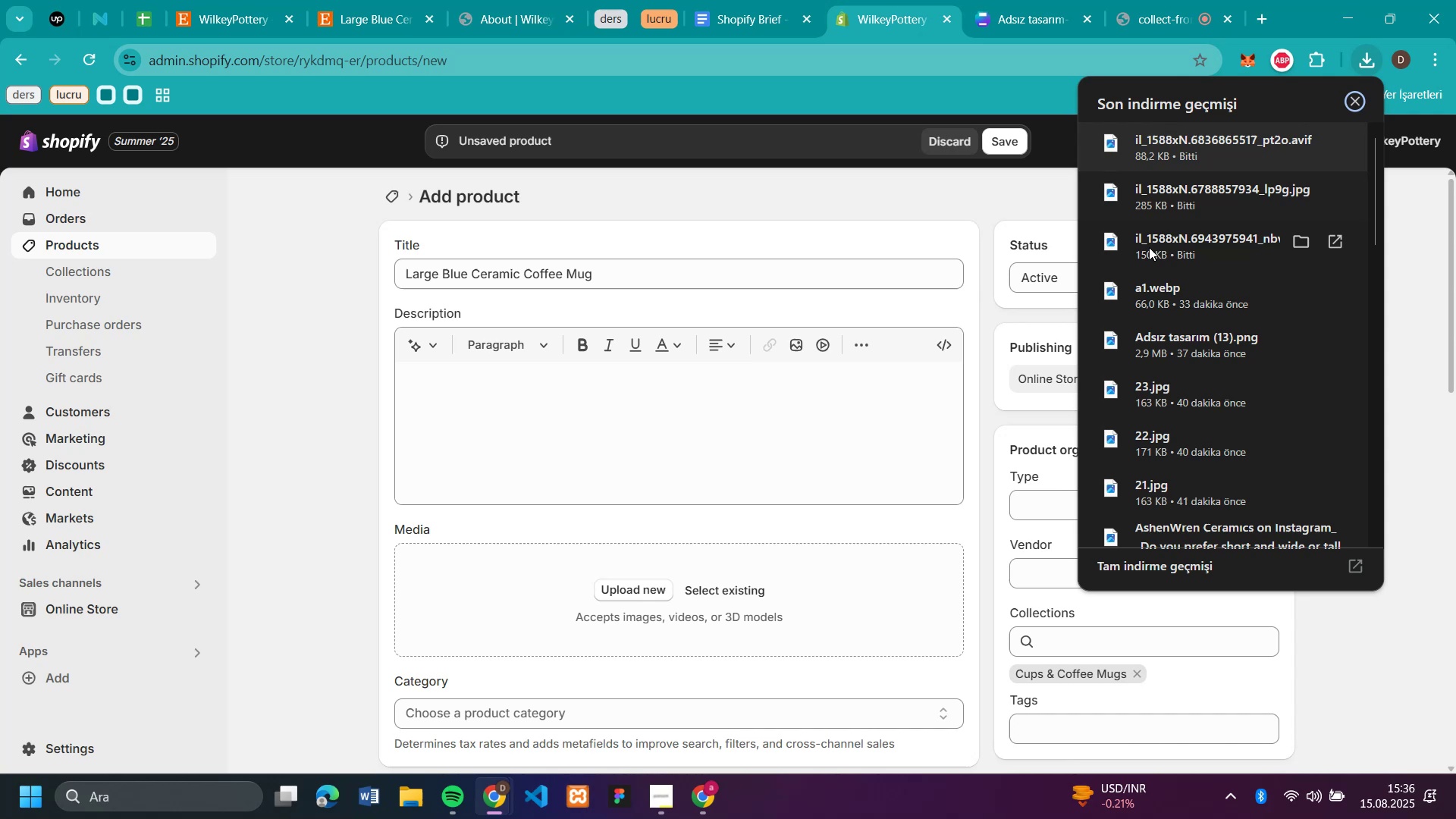 
left_click_drag(start_coordinate=[1138, 246], to_coordinate=[632, 577])
 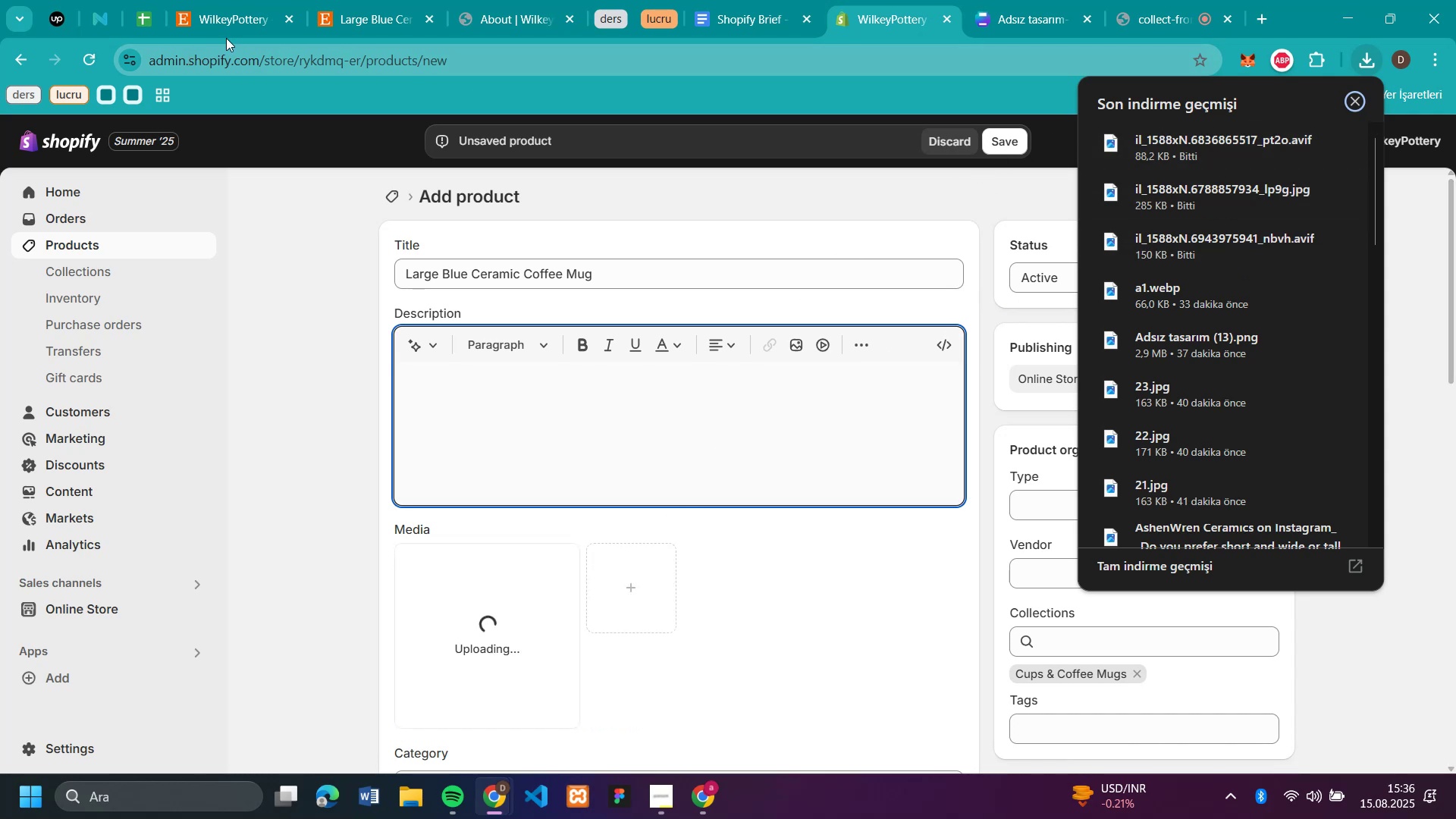 
left_click([348, 13])
 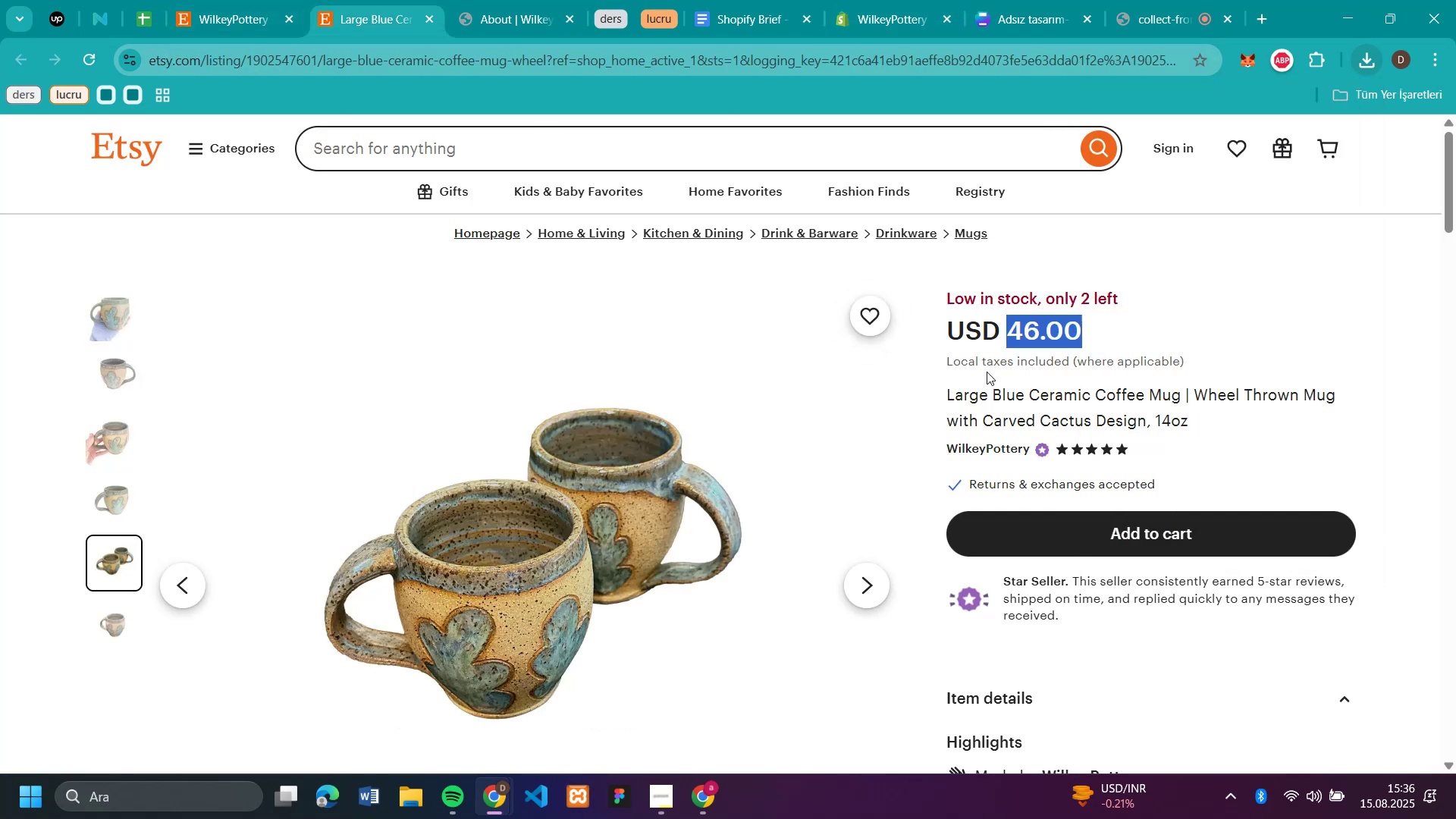 
scroll: coordinate [1063, 493], scroll_direction: down, amount: 8.0
 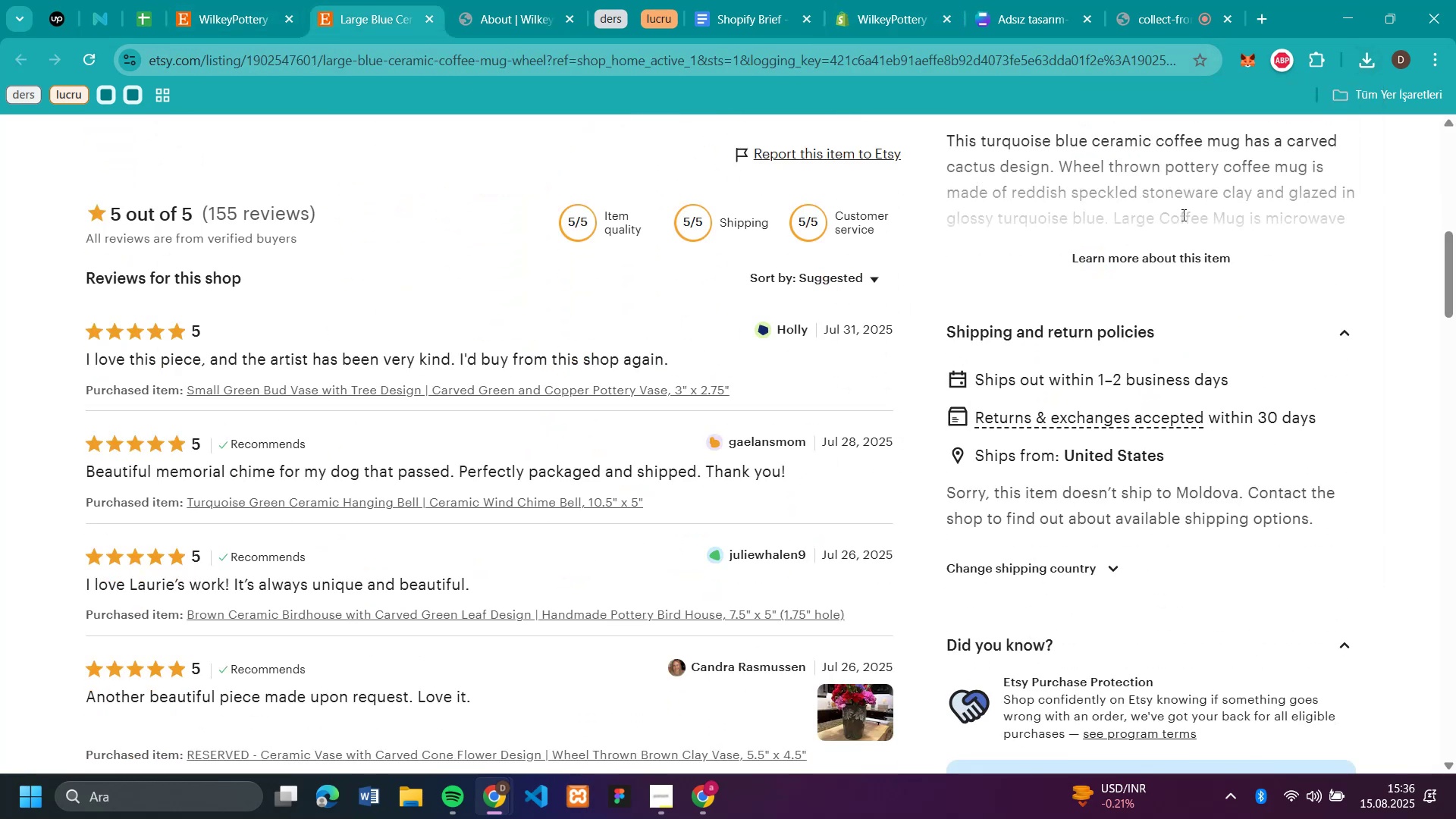 
left_click([1178, 250])
 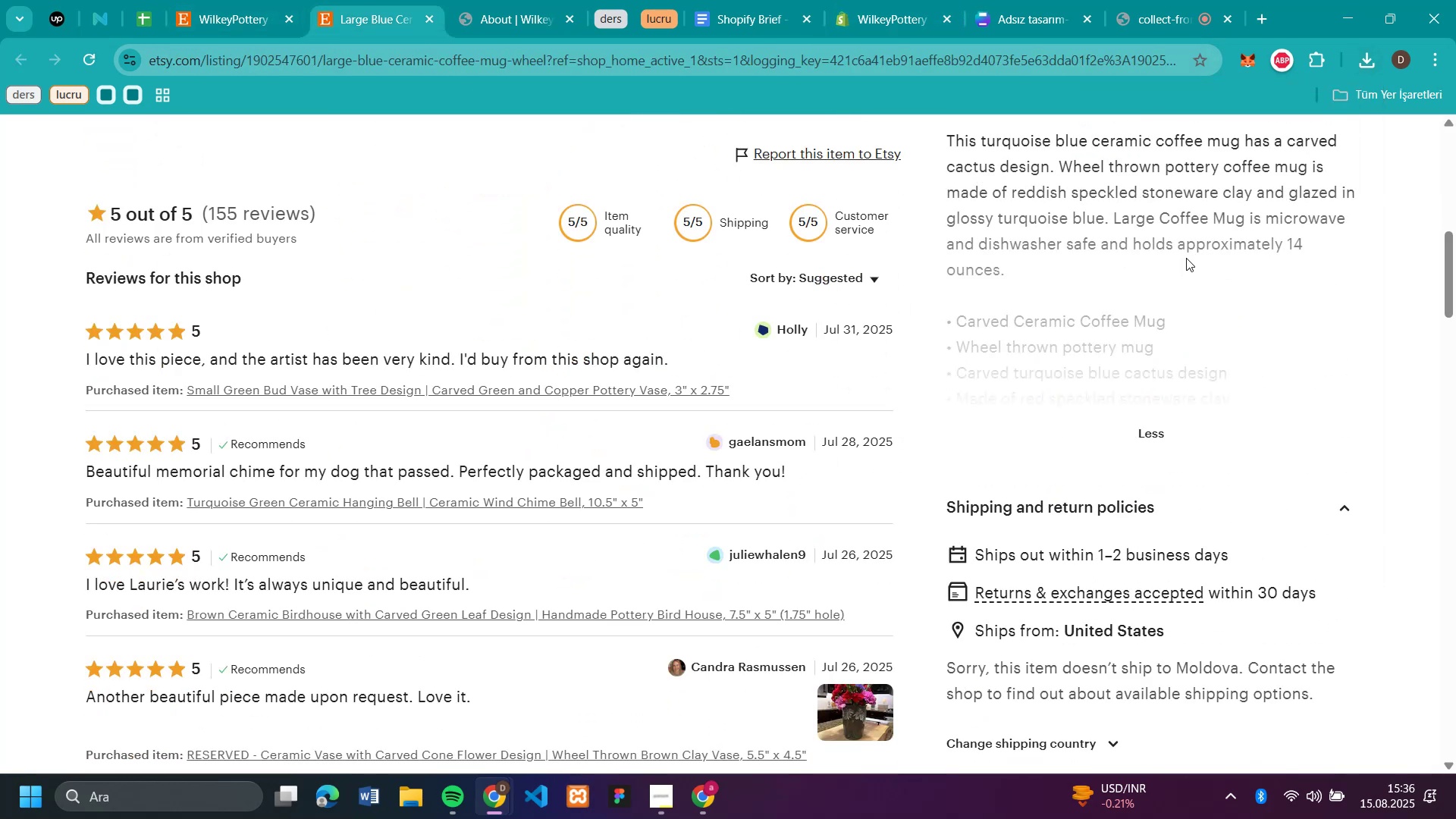 
scroll: coordinate [1186, 258], scroll_direction: up, amount: 1.0
 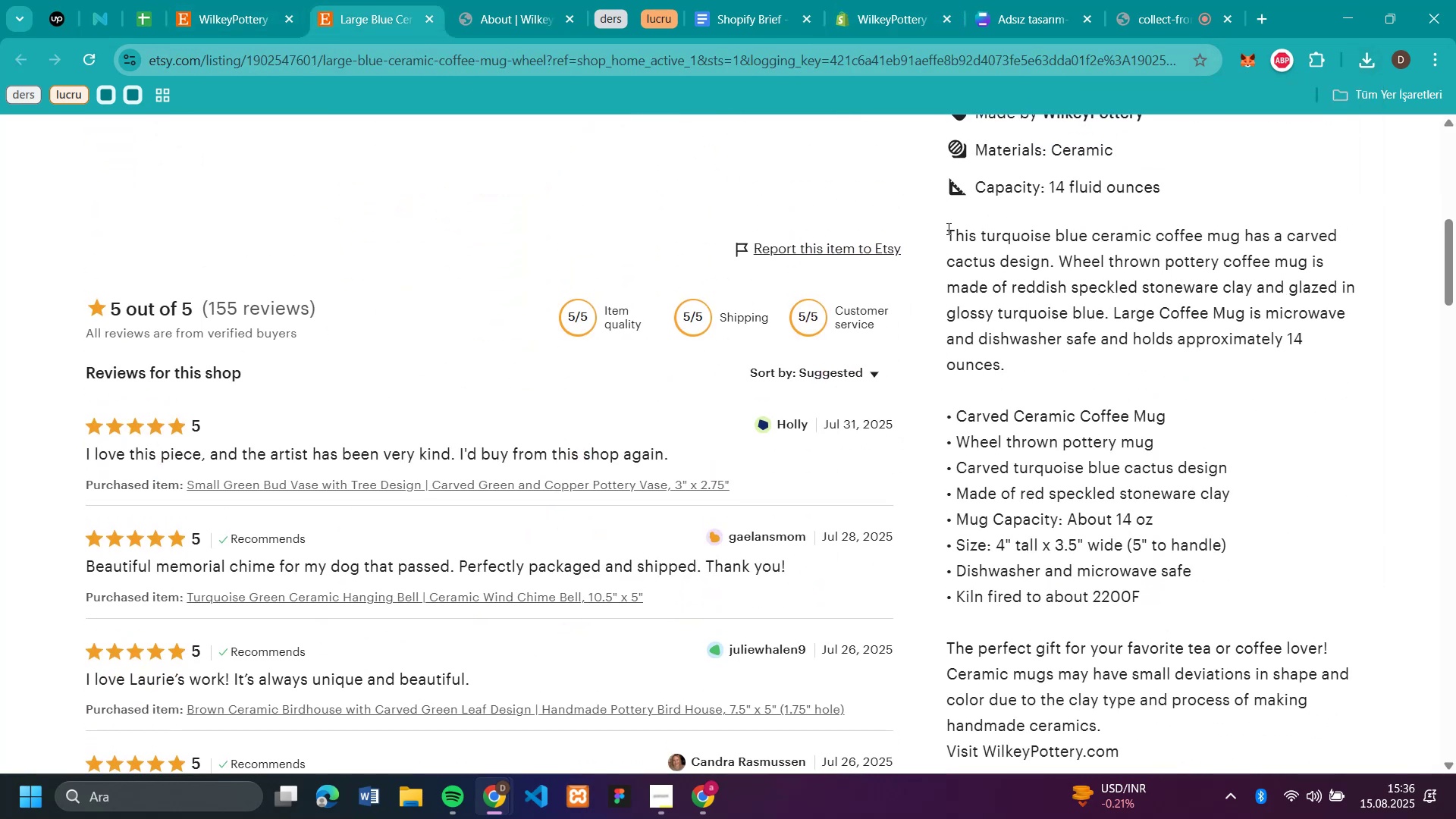 
left_click_drag(start_coordinate=[947, 228], to_coordinate=[1159, 492])
 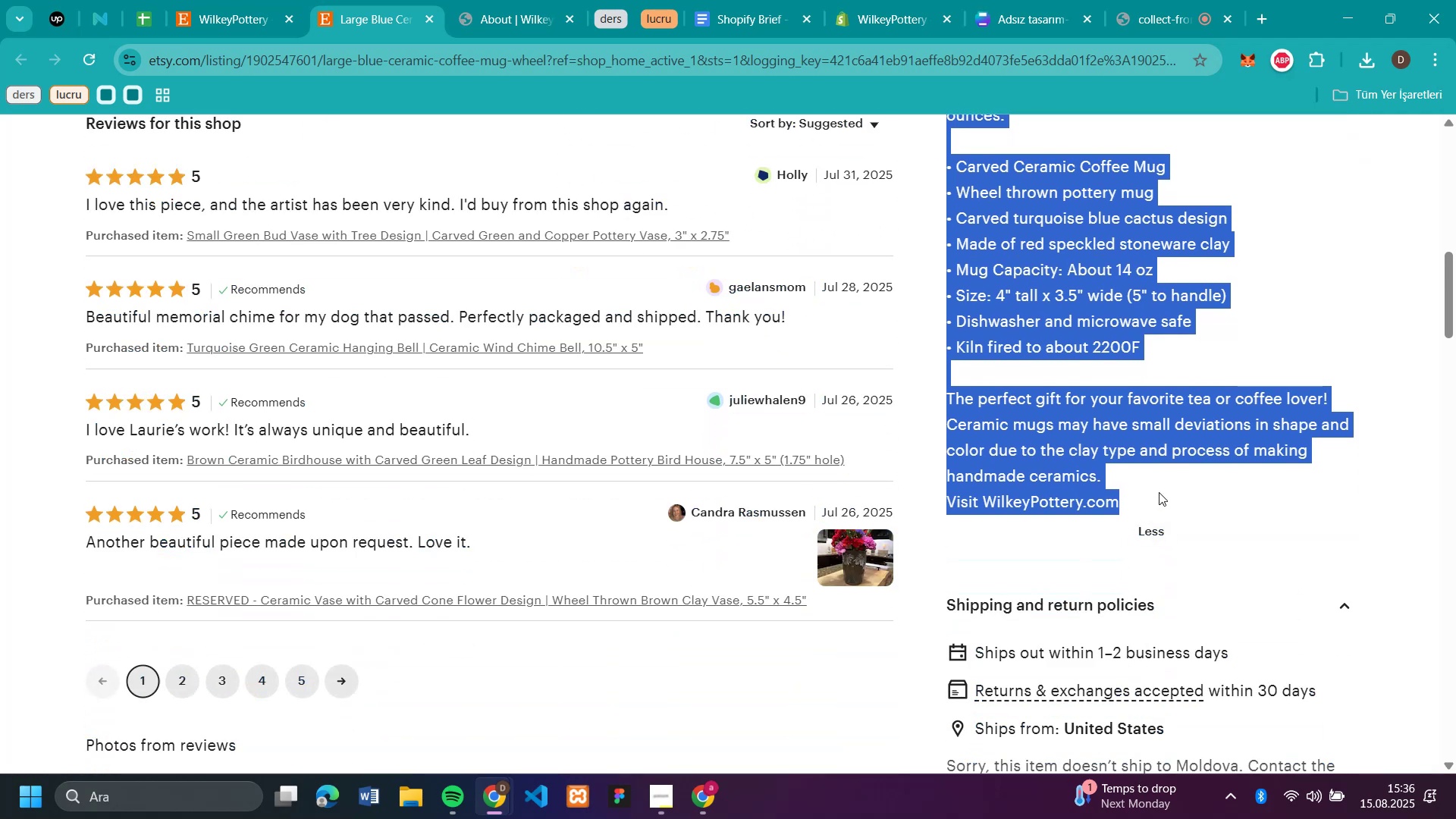 
key(Control+C)
 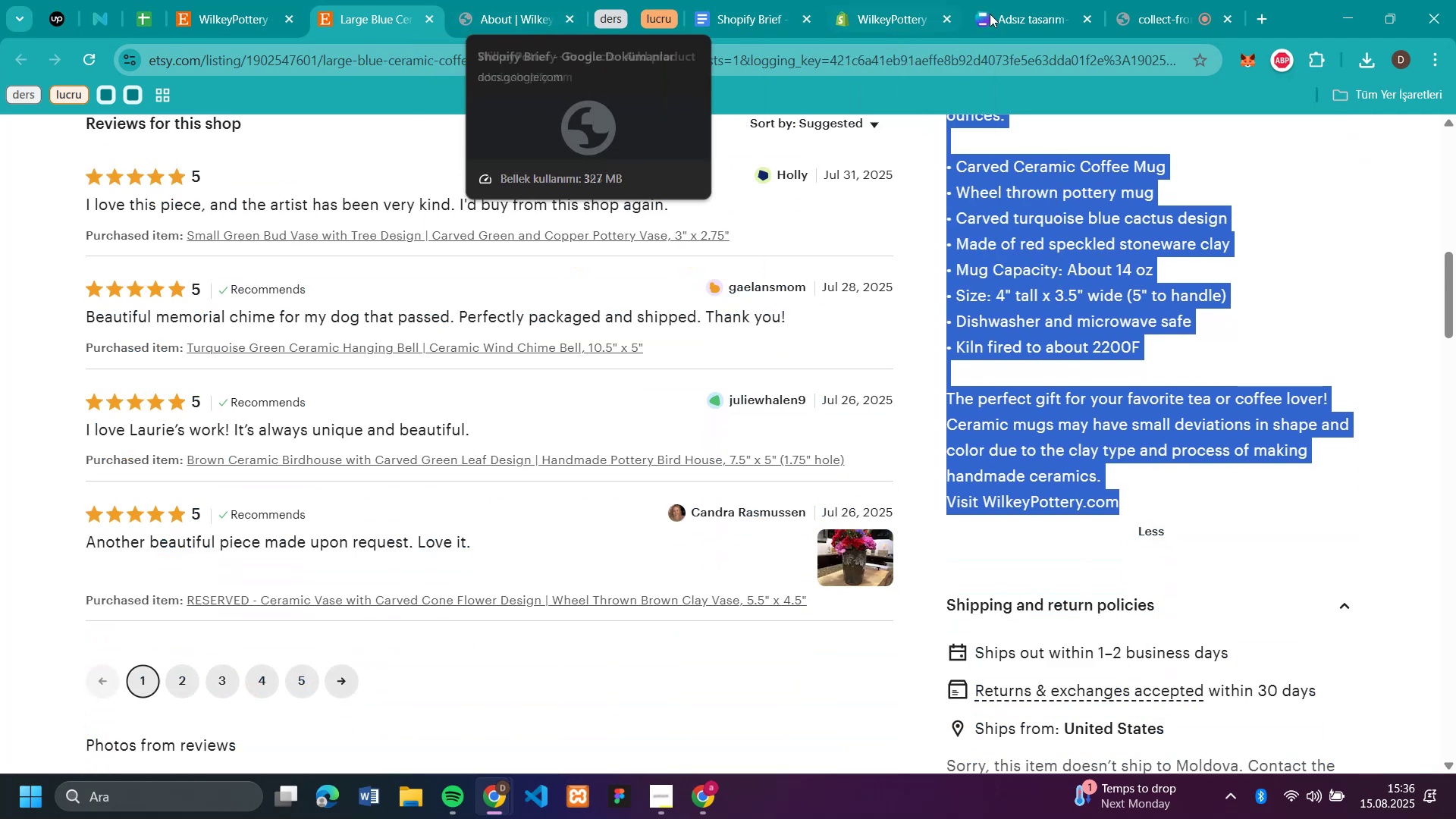 
left_click([913, 11])
 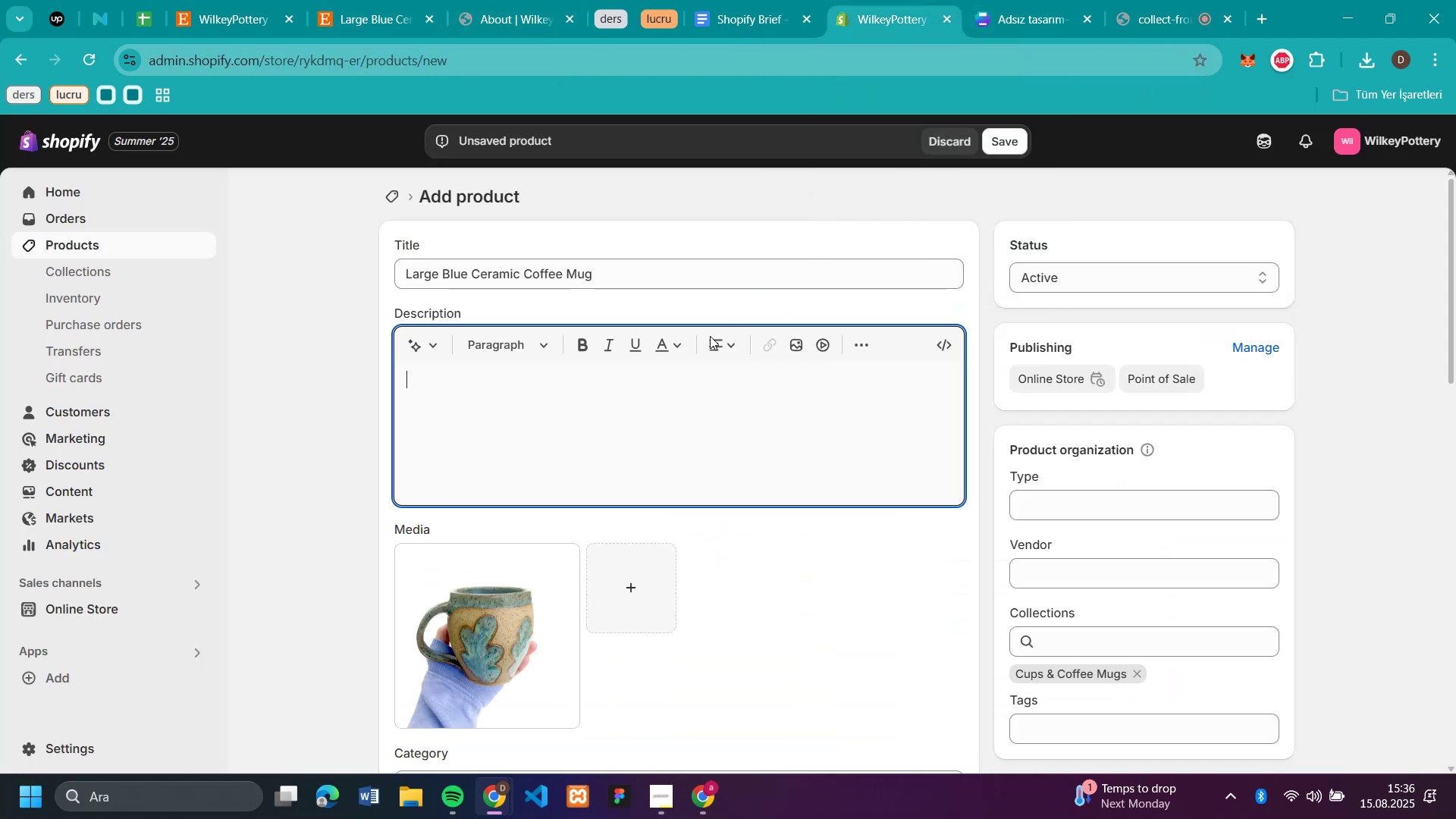 
key(Control+V)
 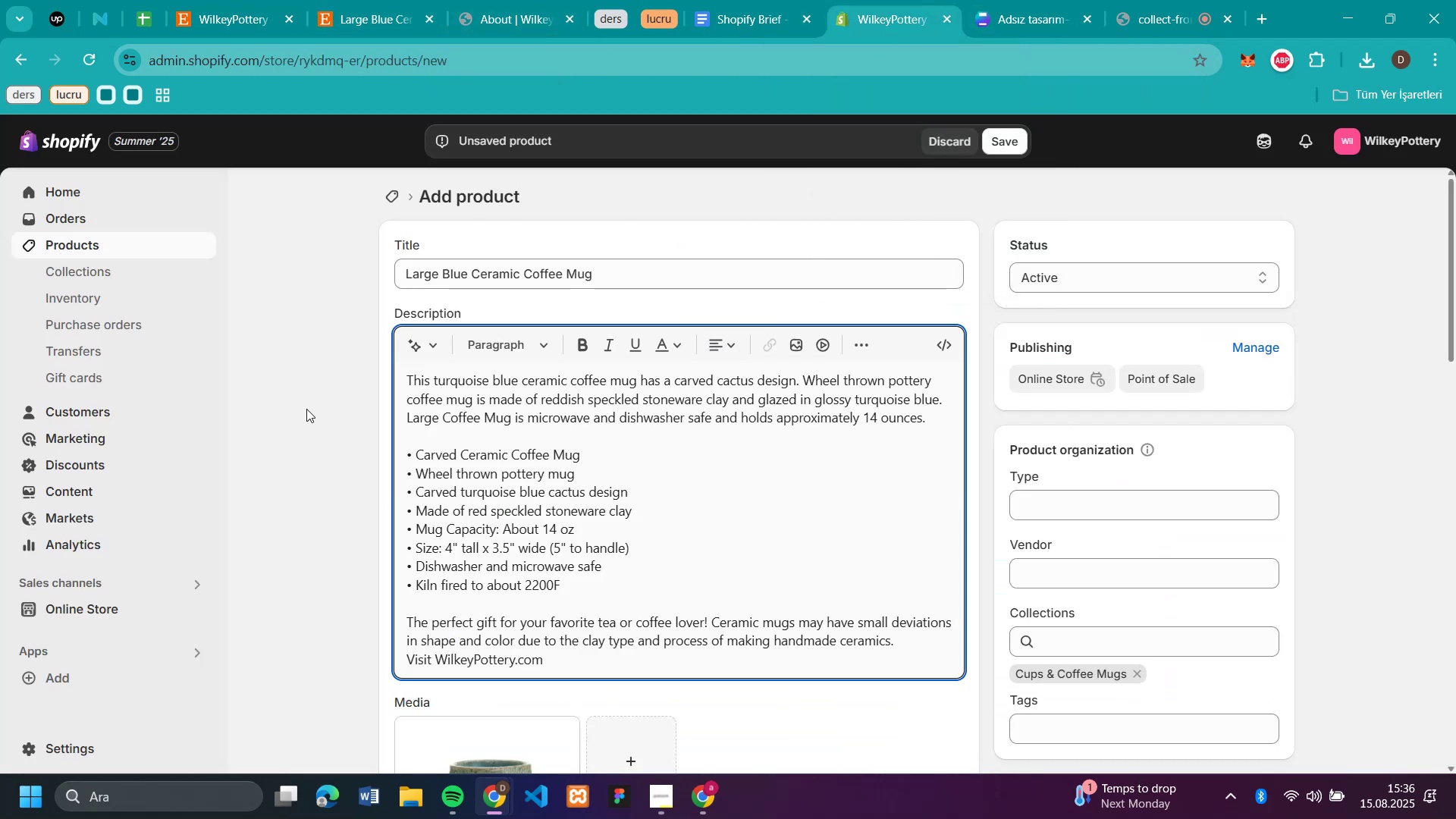 
left_click([348, 394])
 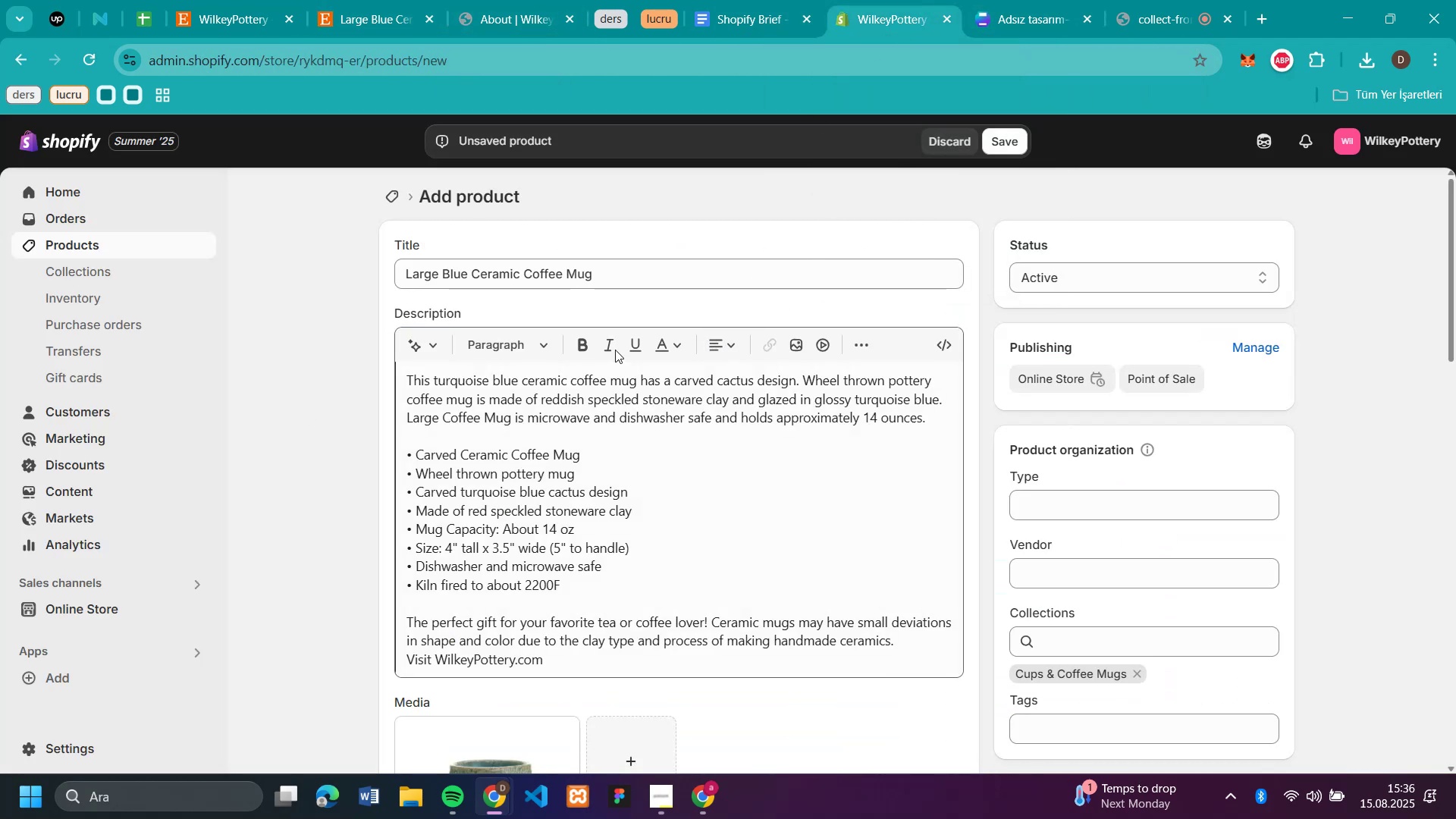 
scroll: coordinate [736, 328], scroll_direction: down, amount: 2.0
 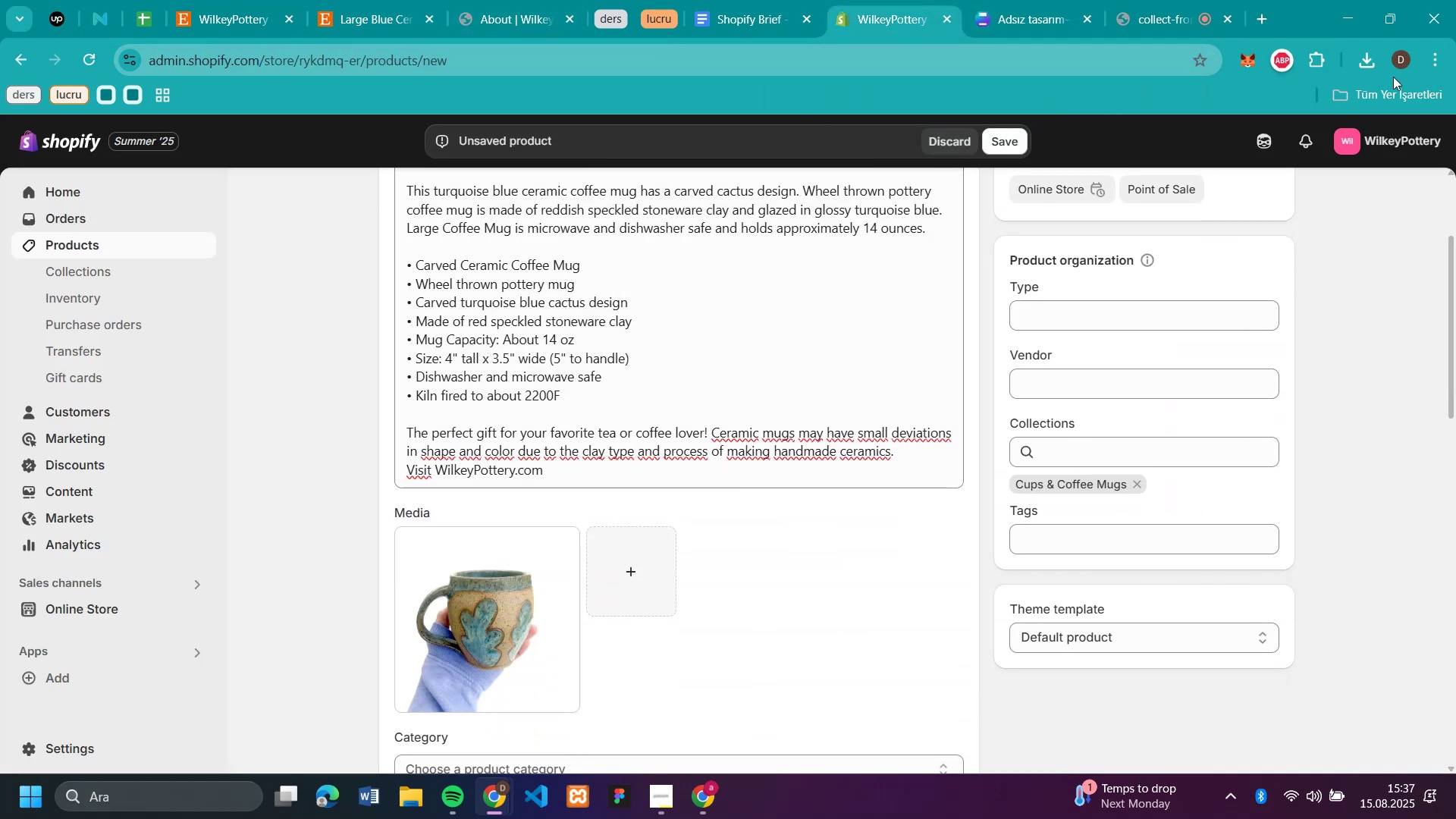 
left_click([1358, 61])
 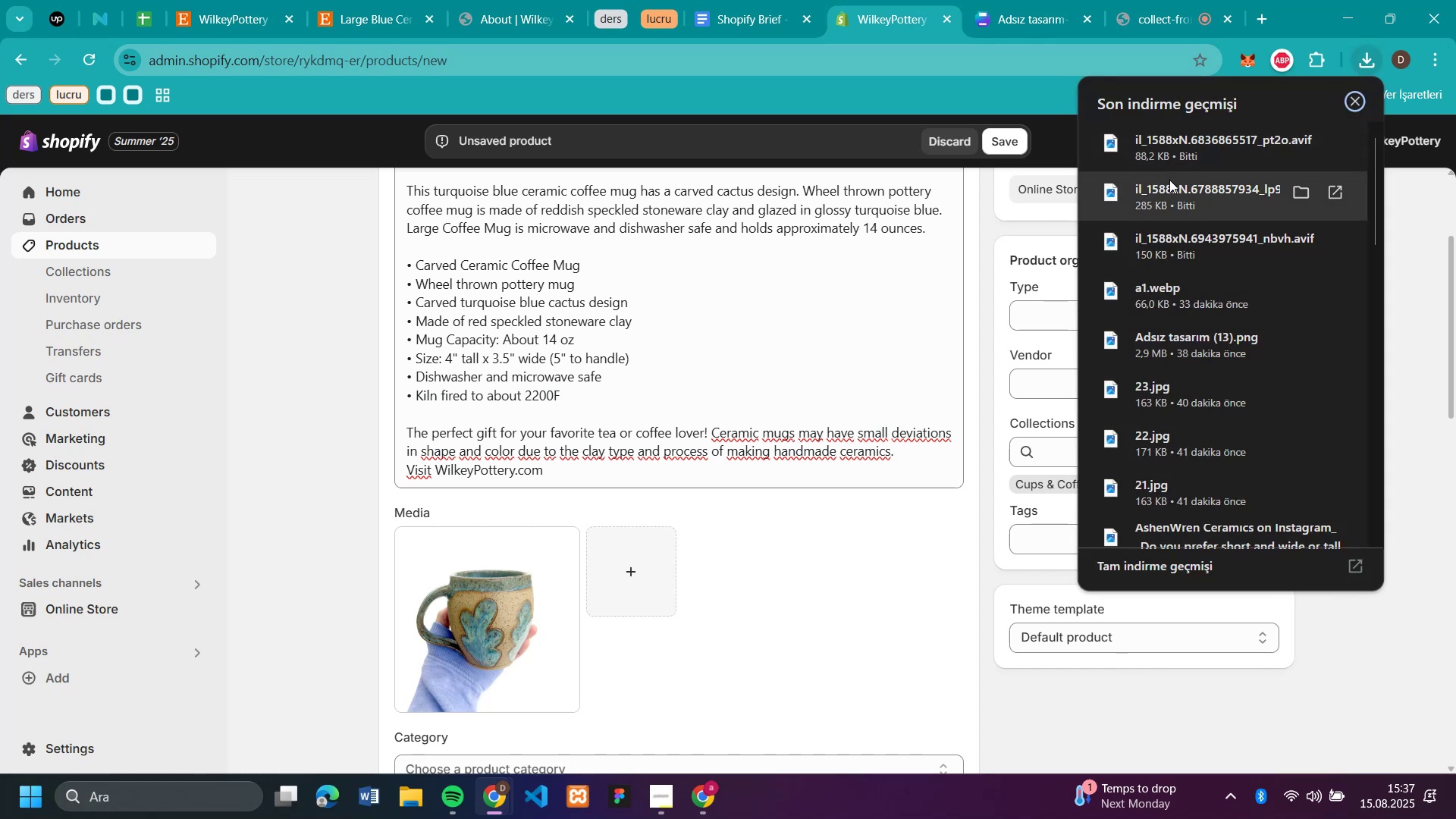 
left_click_drag(start_coordinate=[1167, 185], to_coordinate=[676, 567])
 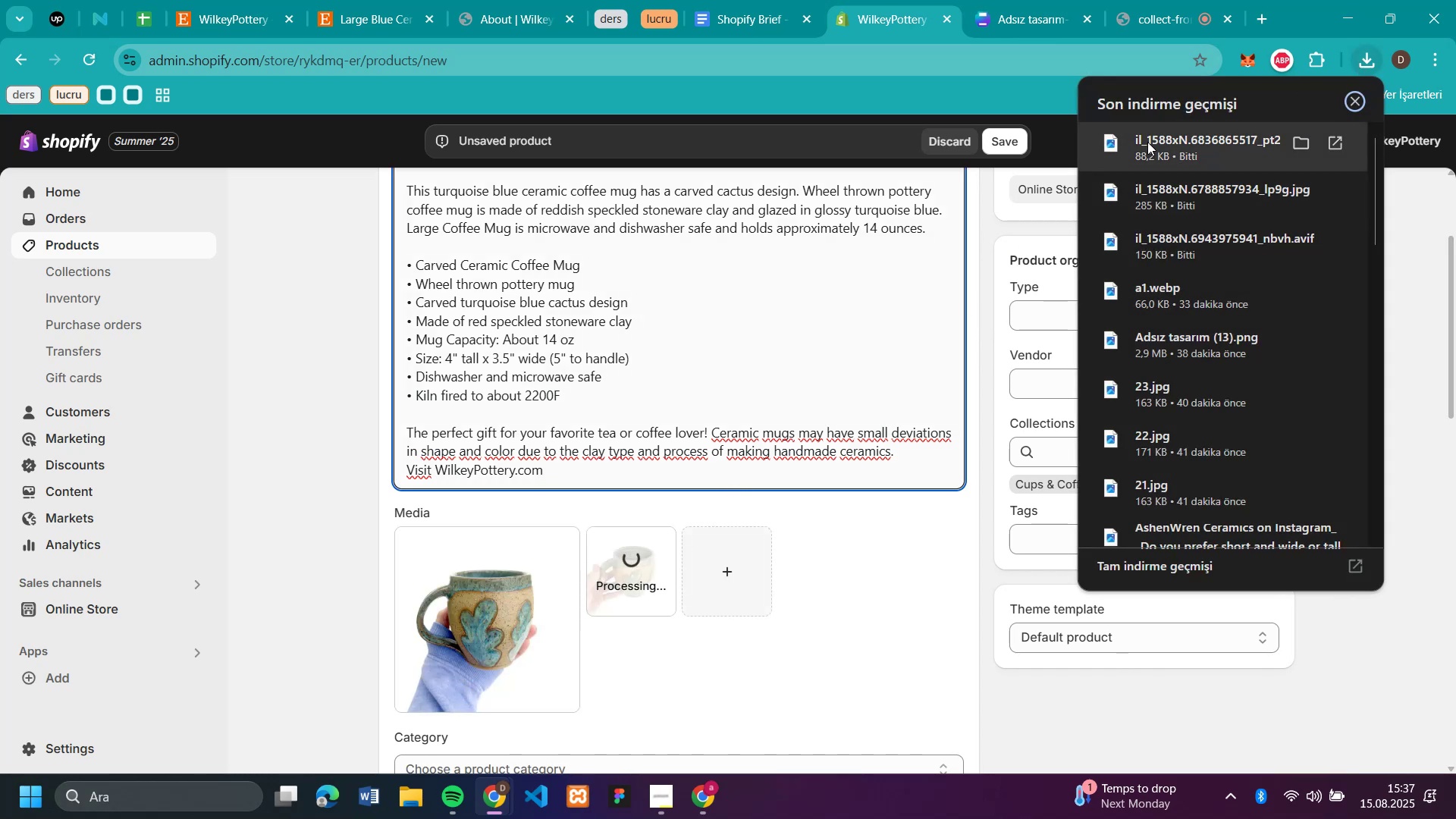 
left_click_drag(start_coordinate=[1147, 142], to_coordinate=[794, 591])
 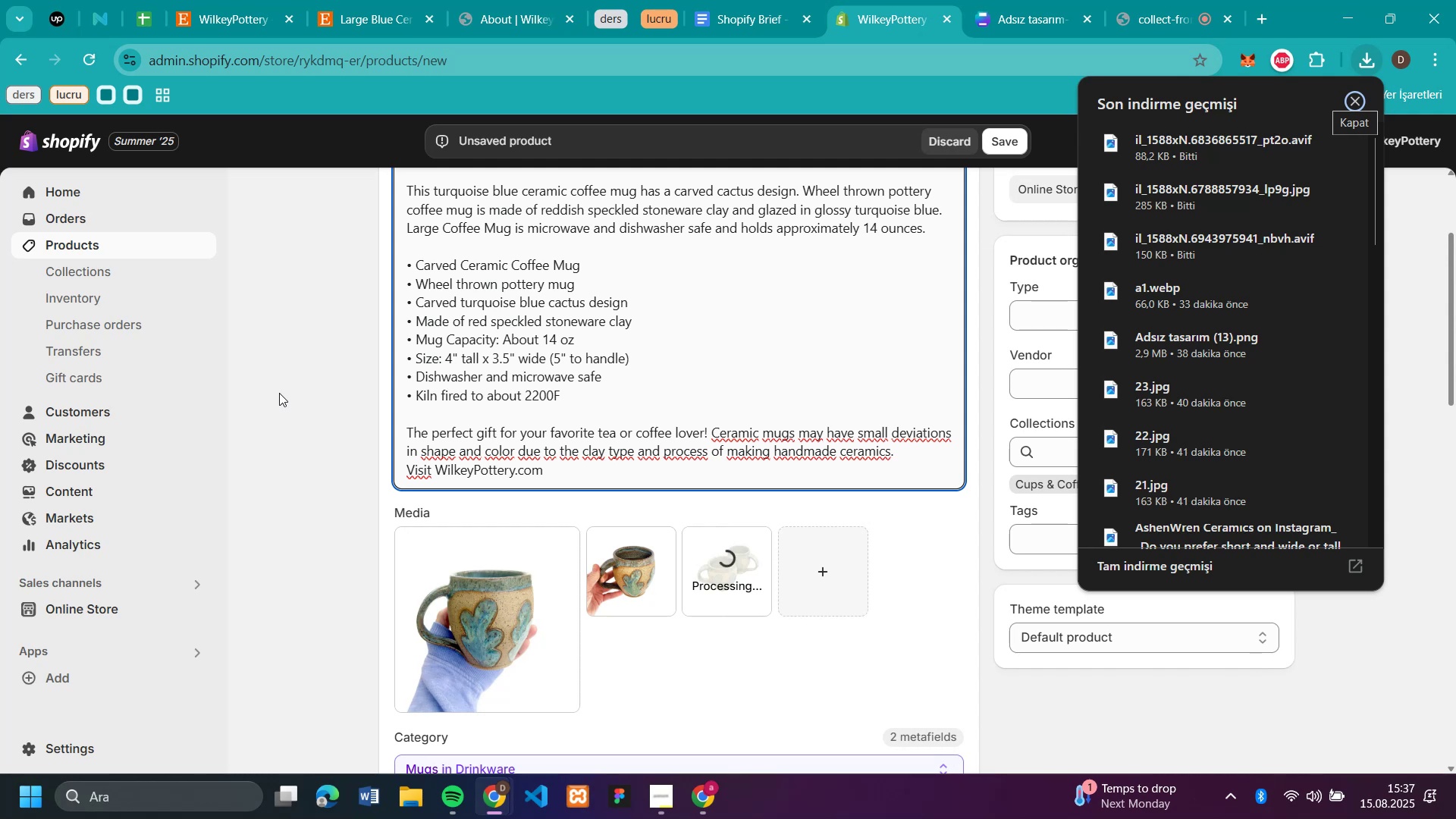 
left_click([279, 393])
 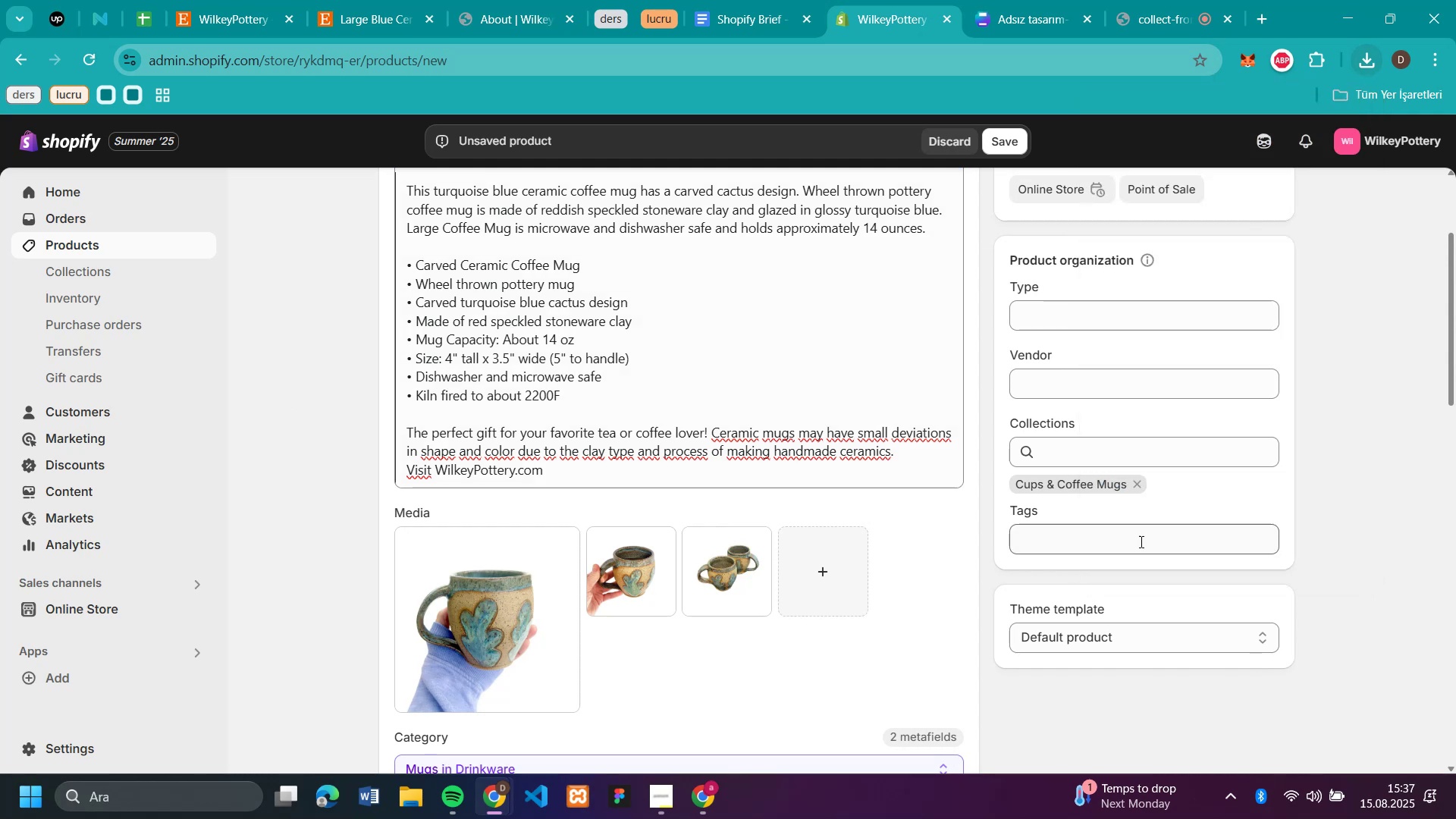 
scroll: coordinate [1131, 547], scroll_direction: down, amount: 5.0
 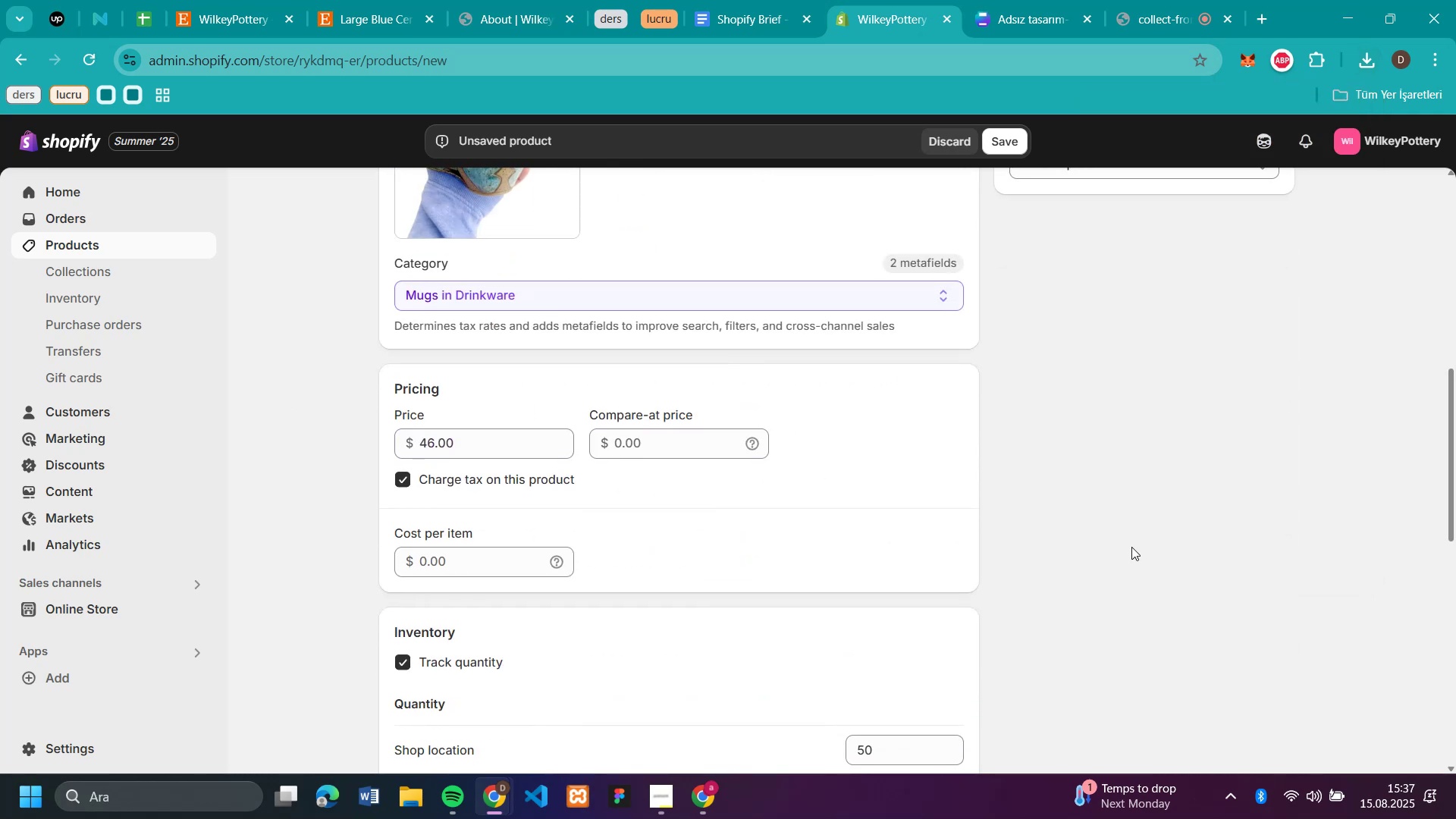 
scroll: coordinate [918, 291], scroll_direction: up, amount: 8.0
 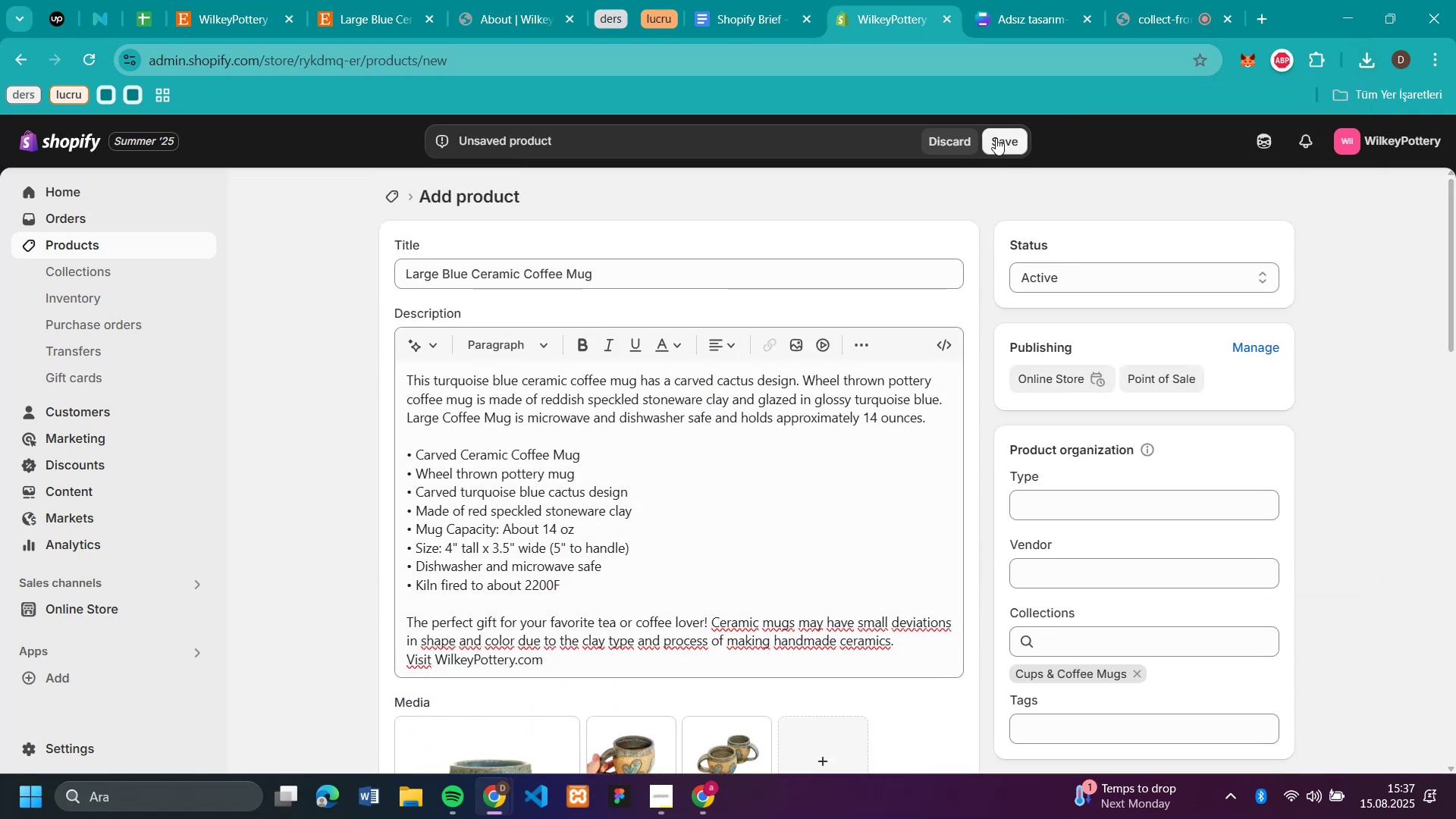 
left_click([996, 138])
 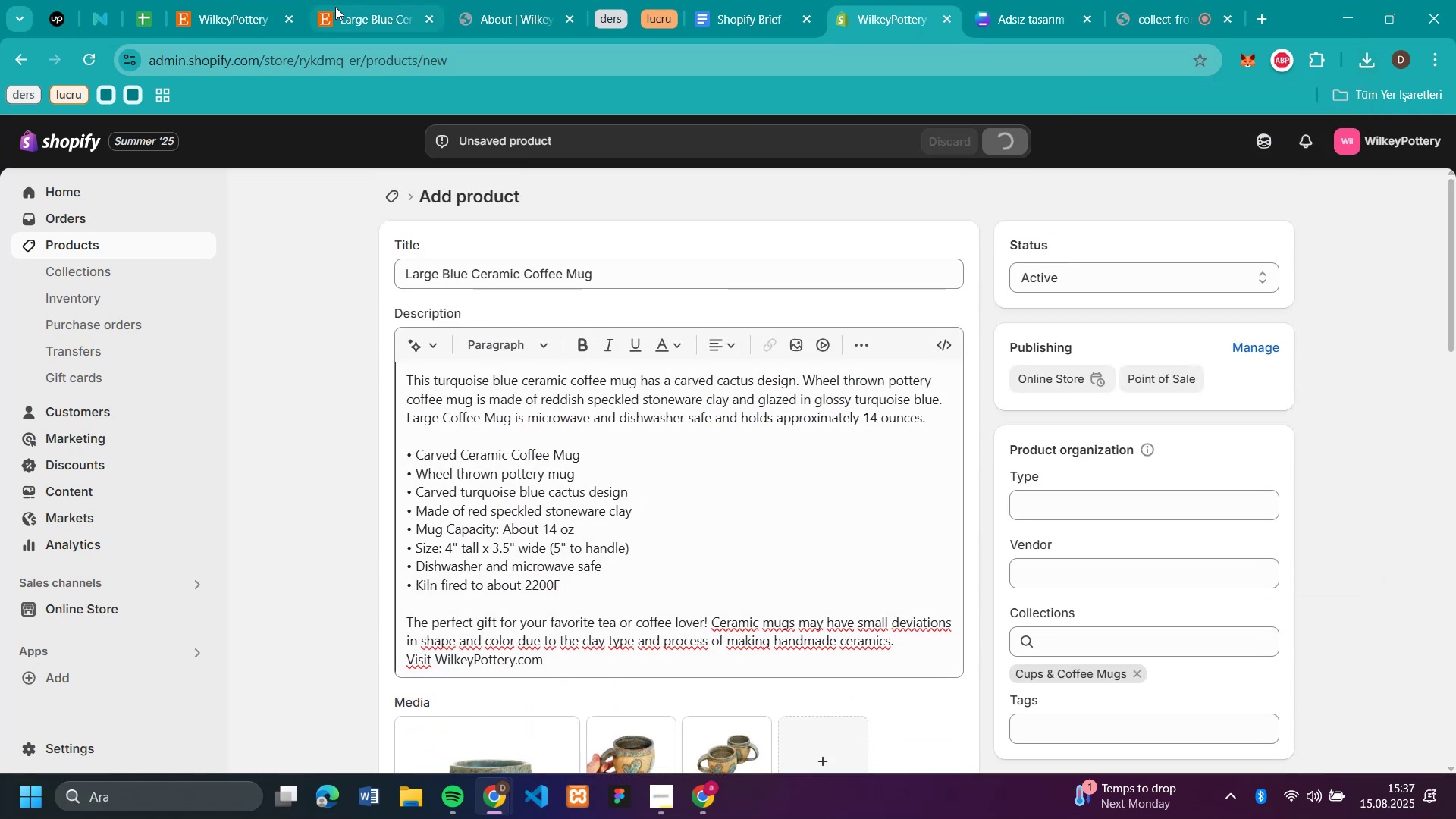 
left_click([378, 10])
 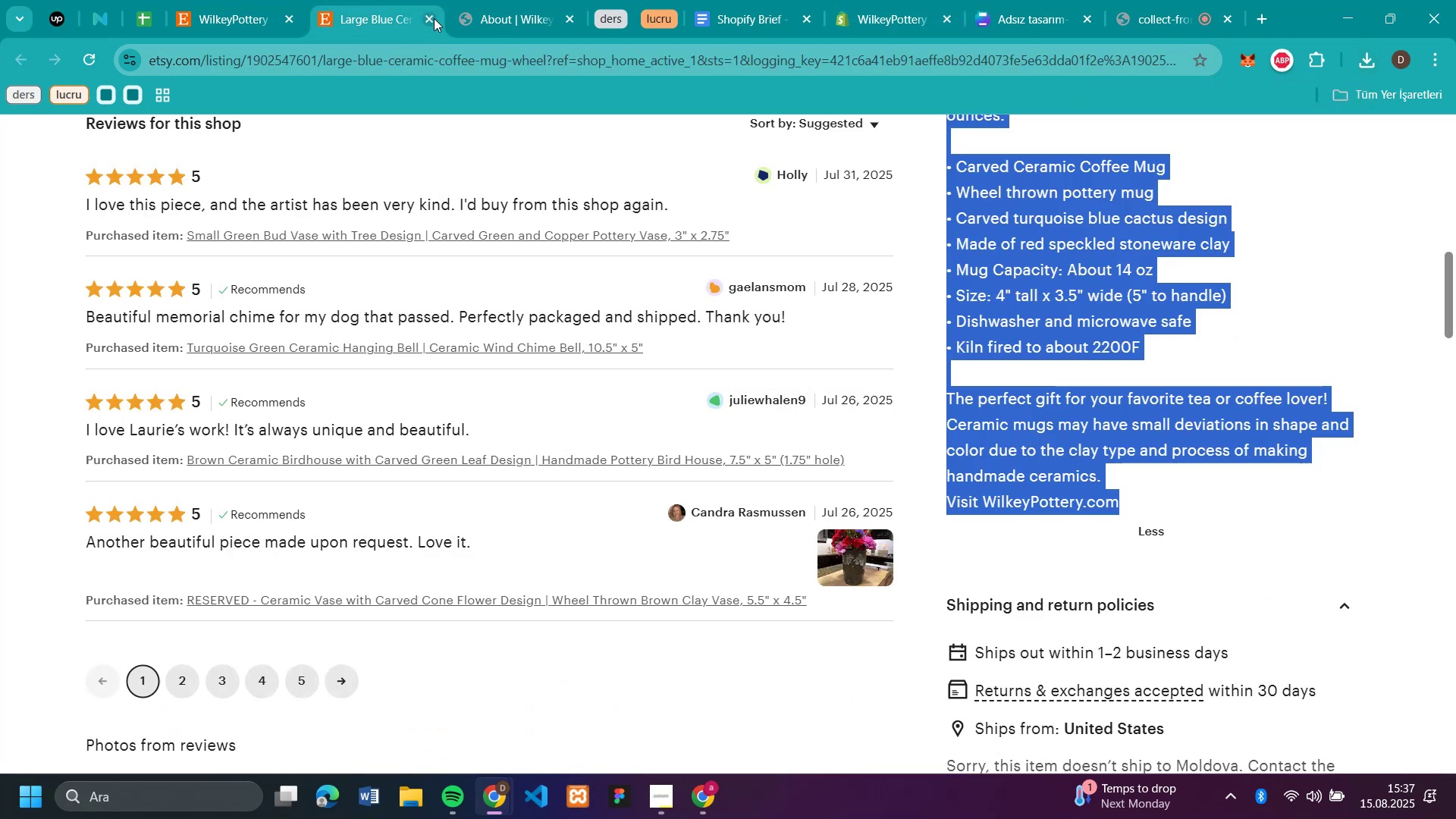 
left_click([428, 19])
 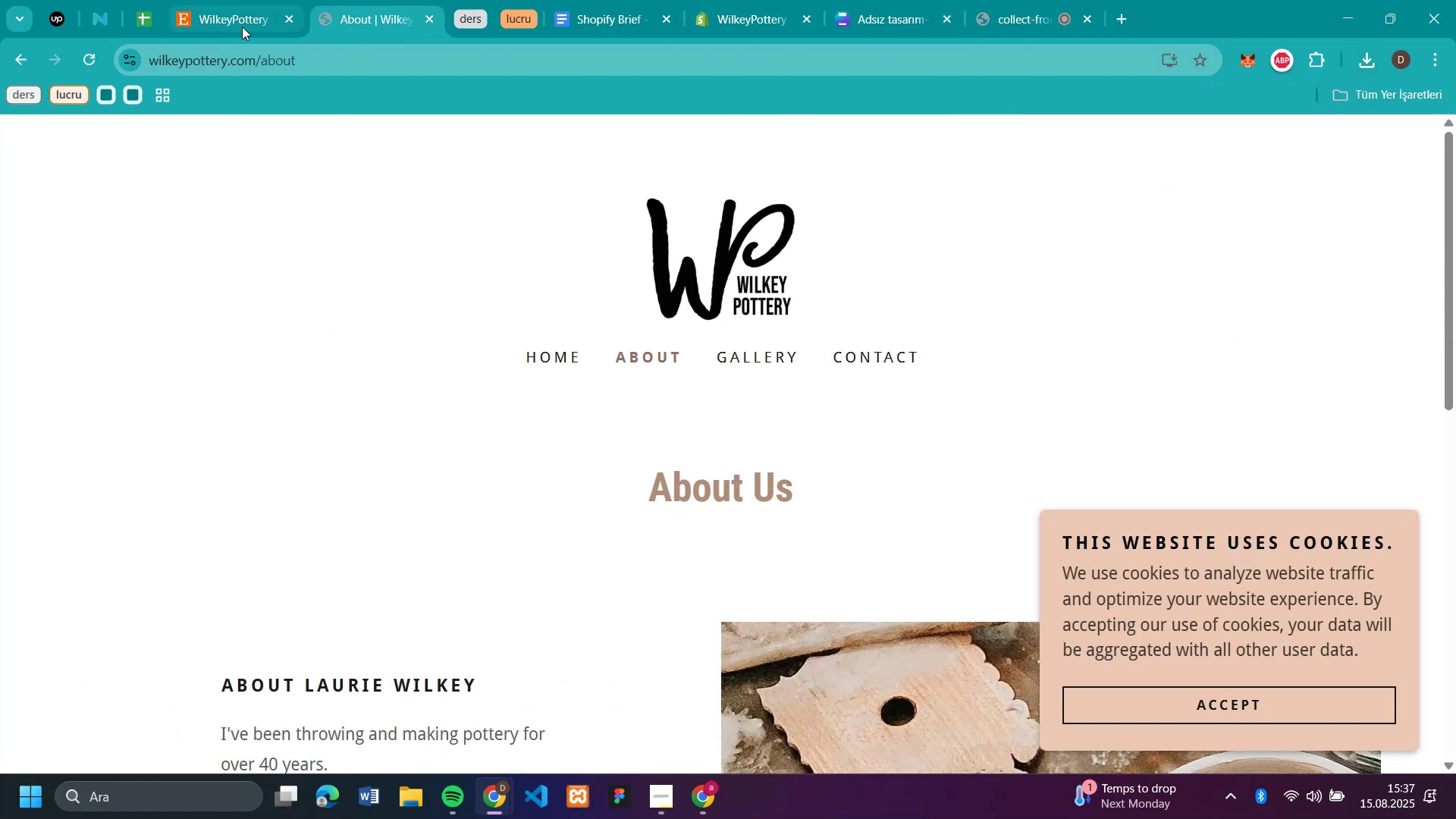 
left_click([240, 26])
 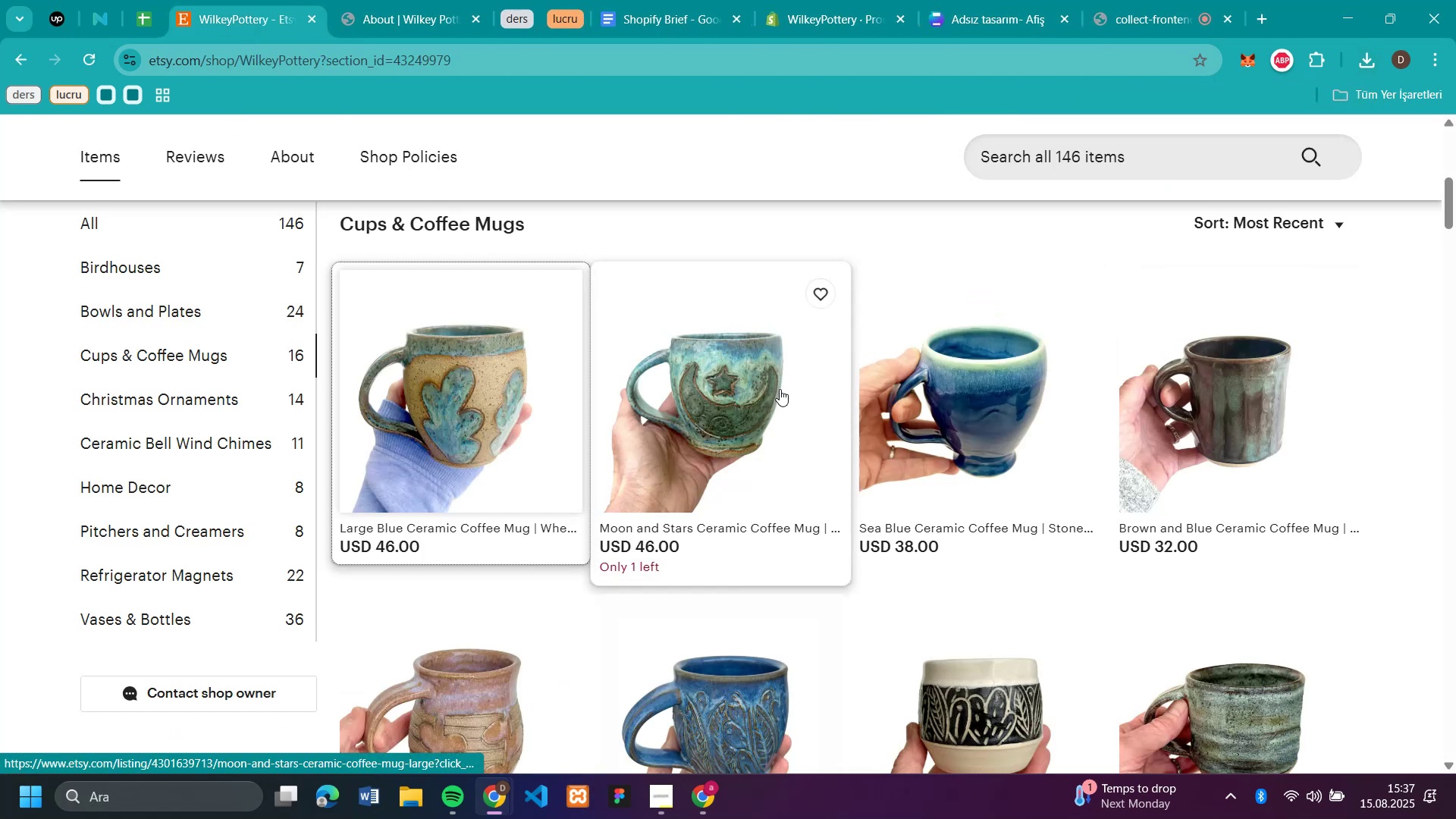 
left_click([742, 386])
 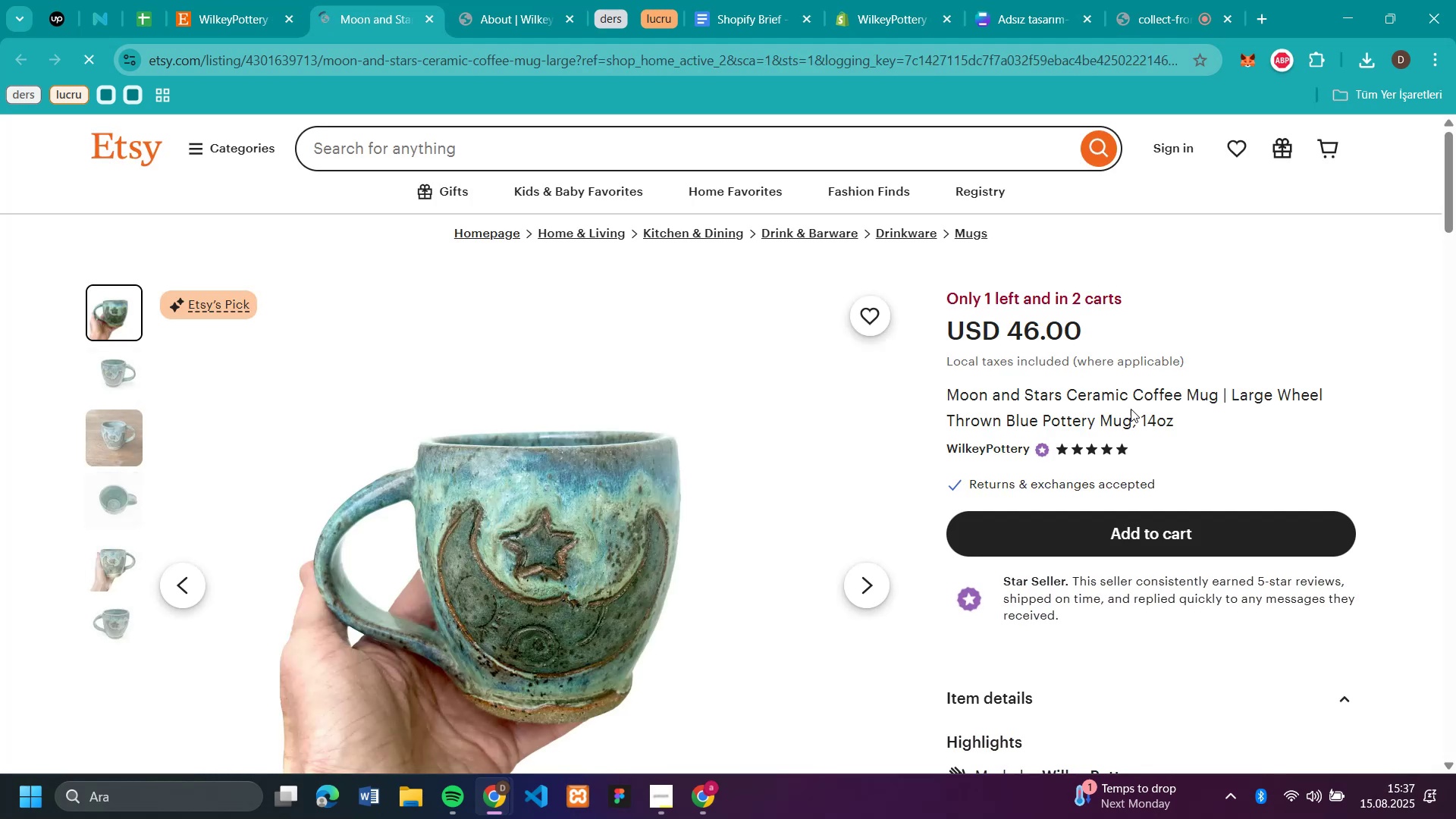 
left_click_drag(start_coordinate=[1217, 393], to_coordinate=[947, 399])
 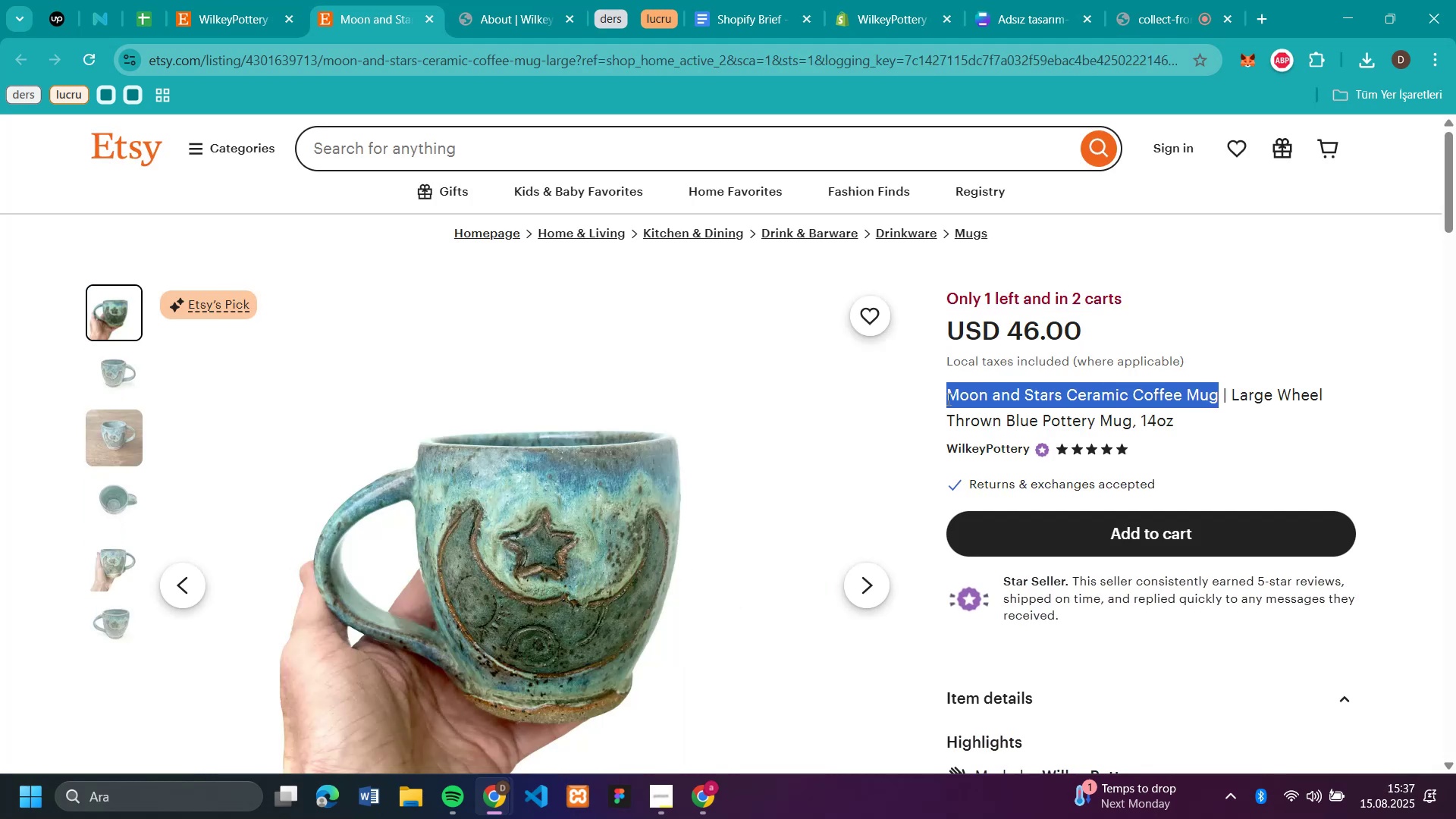 
key(Control+C)
 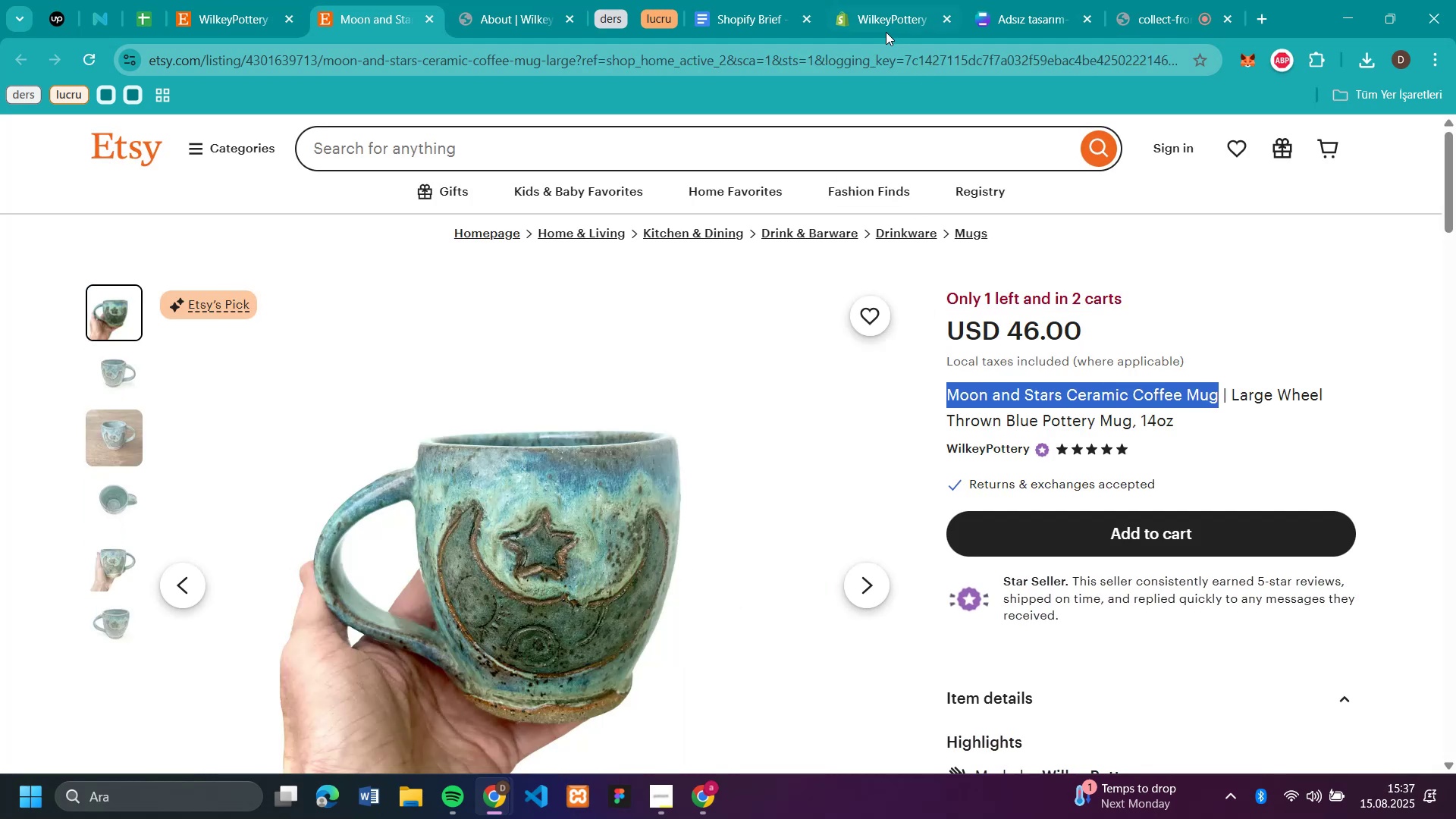 
left_click([884, 21])
 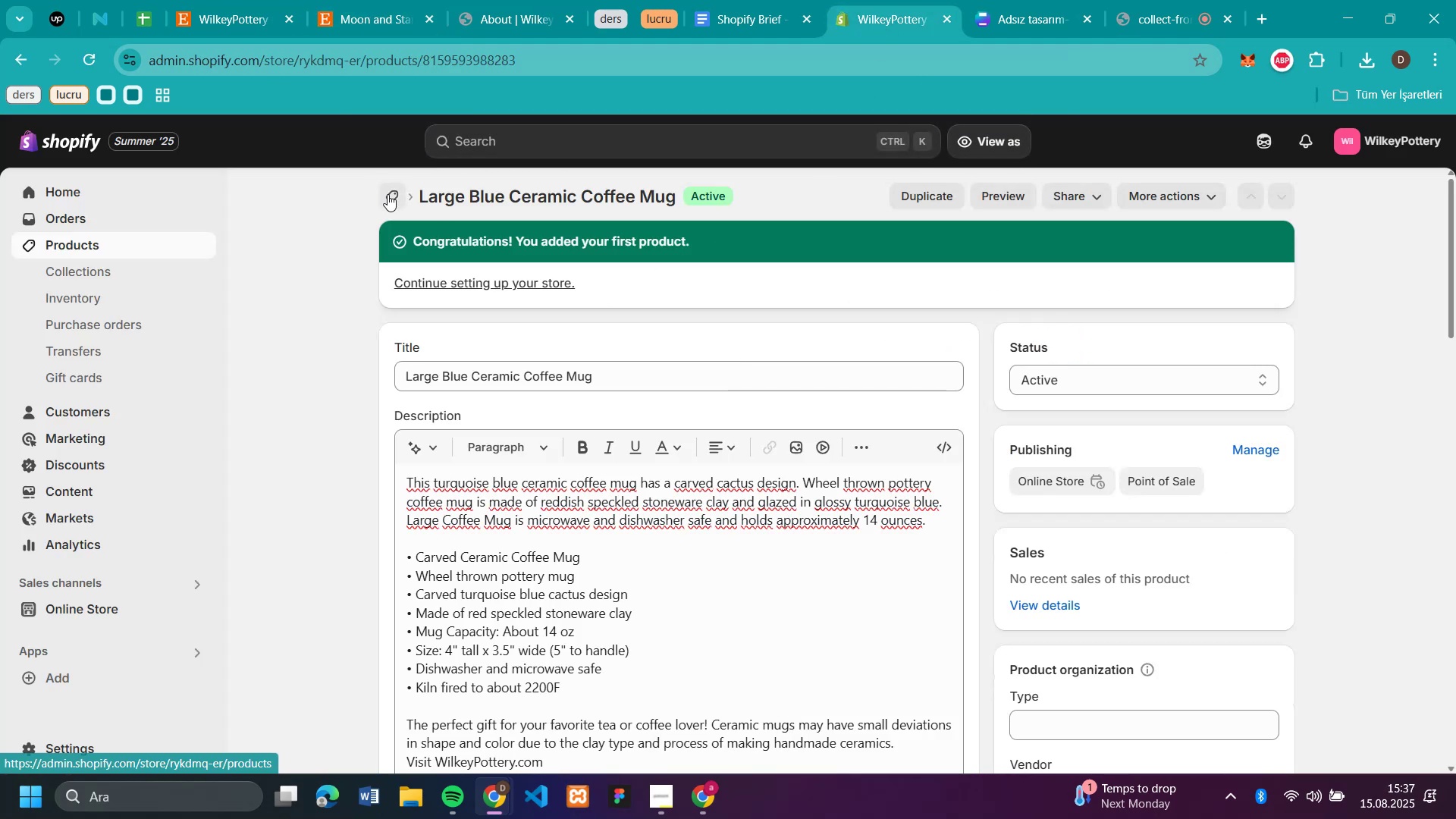 
scroll: coordinate [445, 275], scroll_direction: up, amount: 1.0
 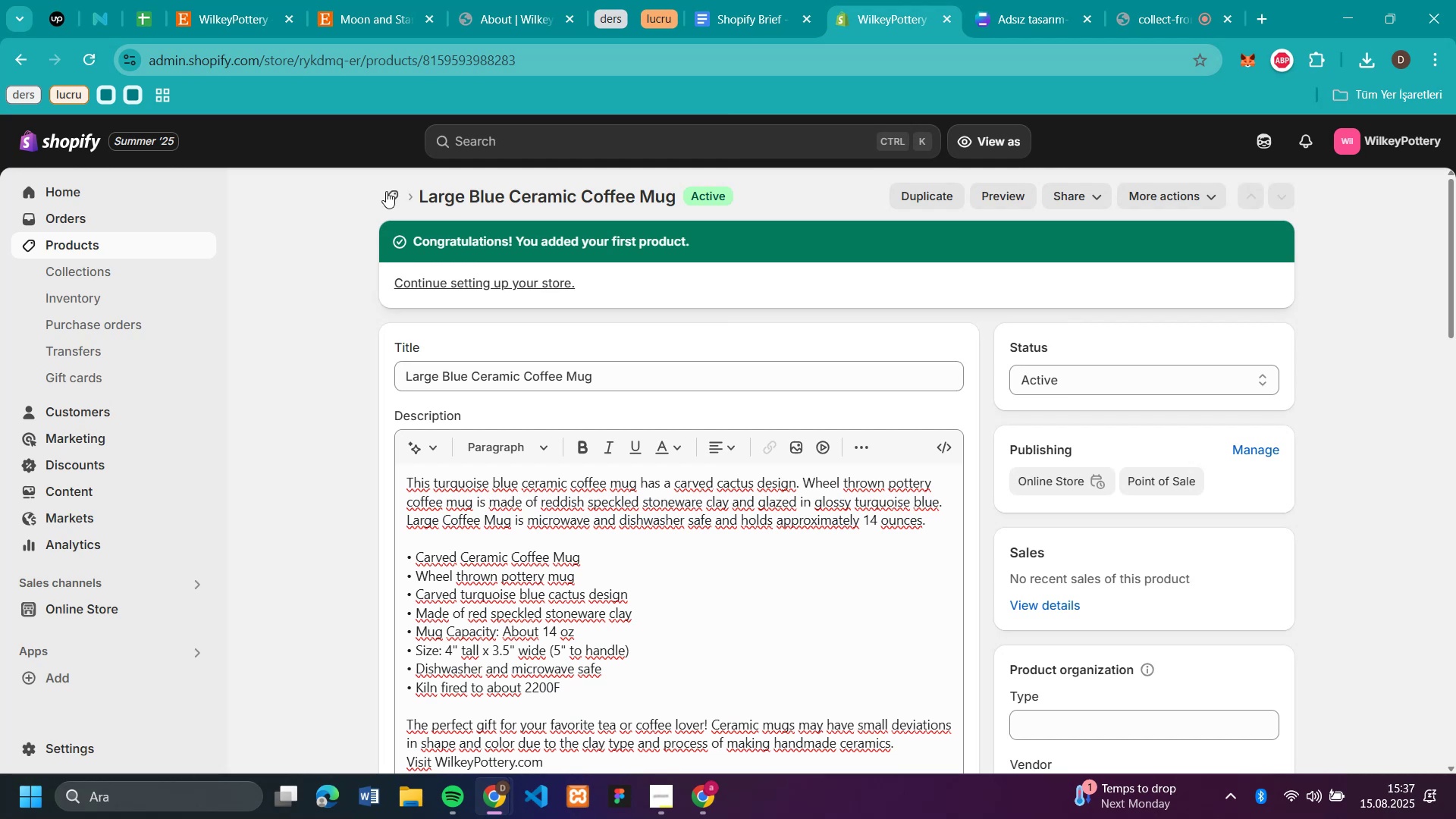 
left_click([390, 193])
 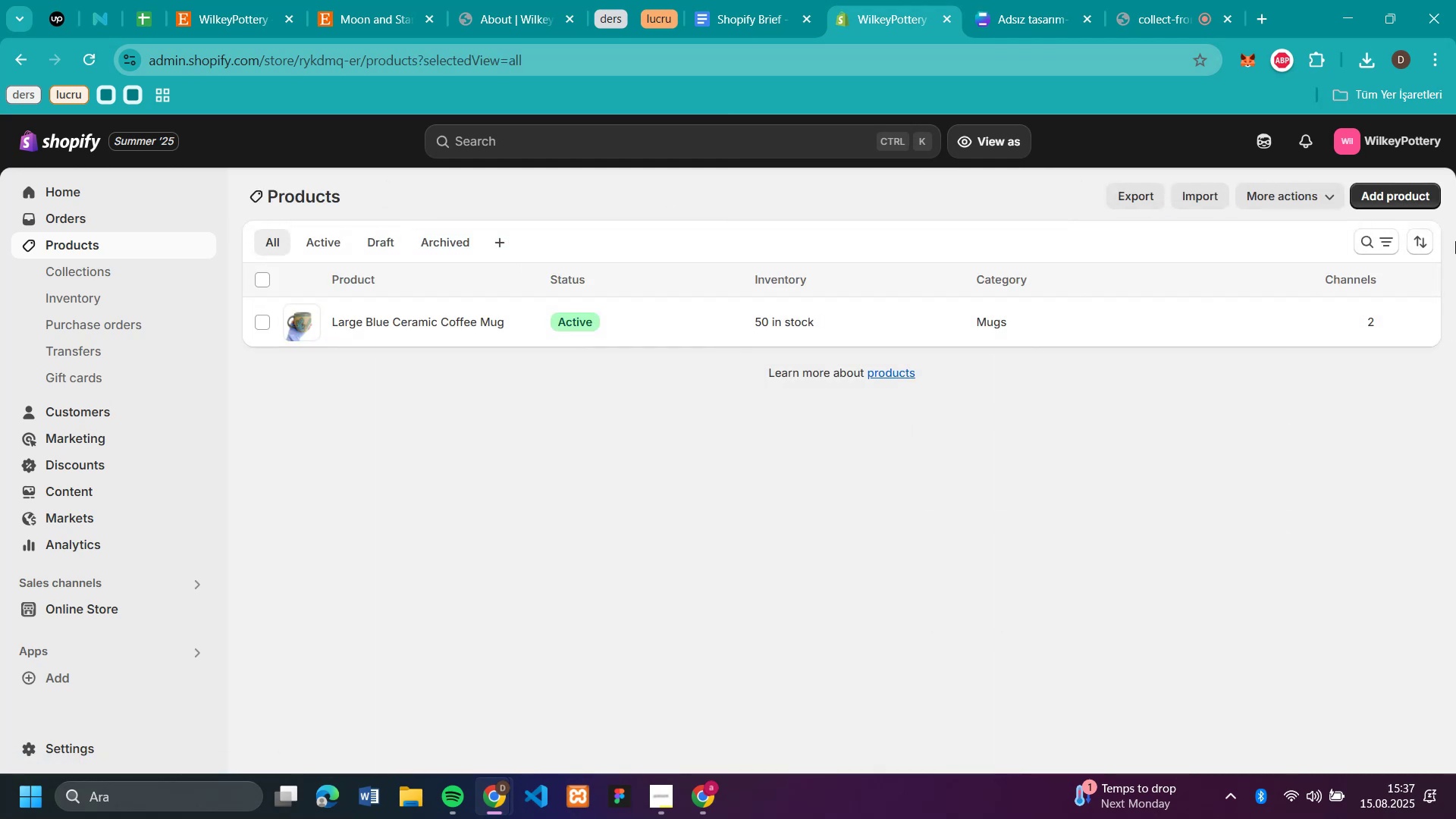 
left_click([1408, 191])
 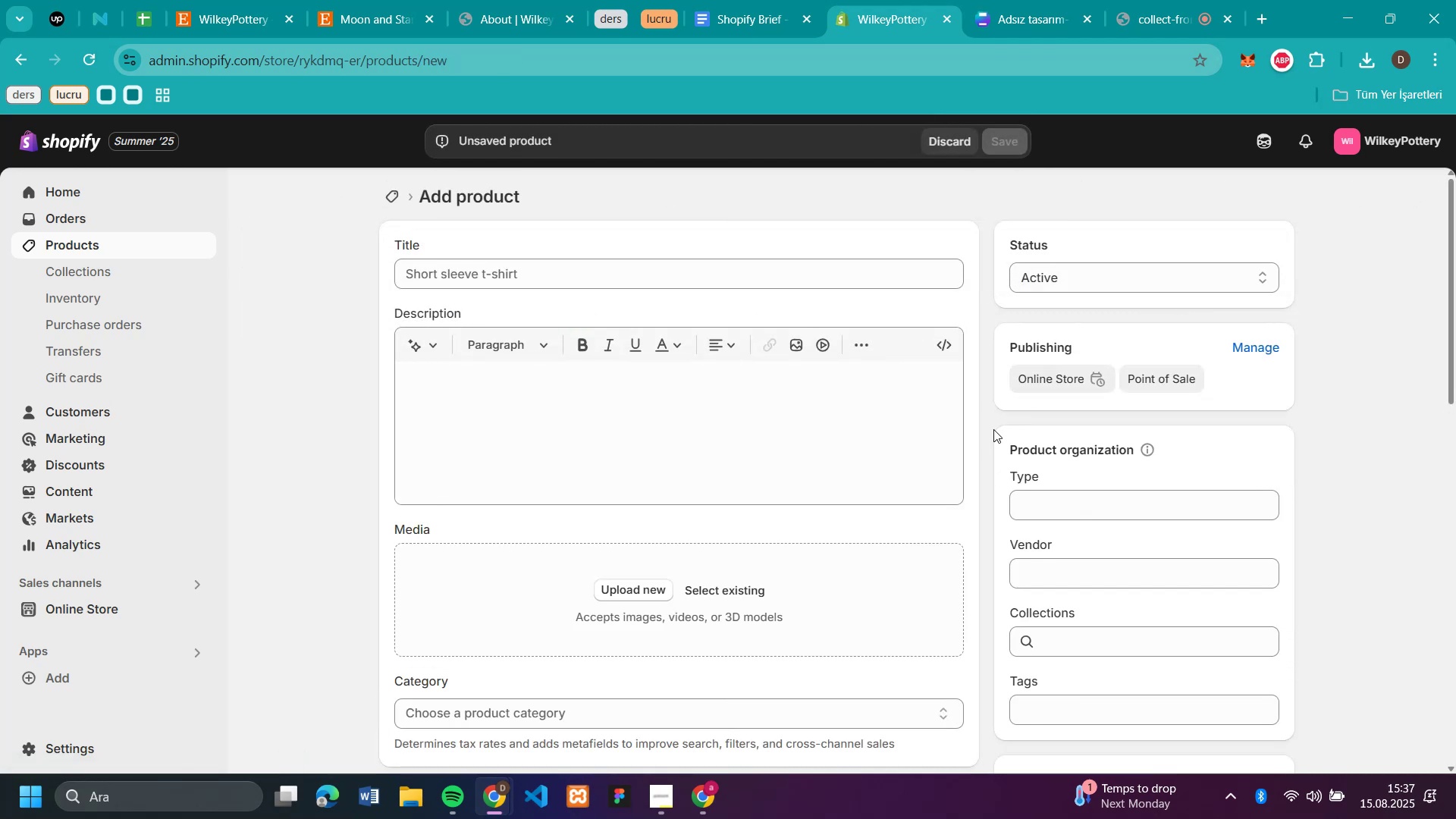 
left_click([1118, 641])
 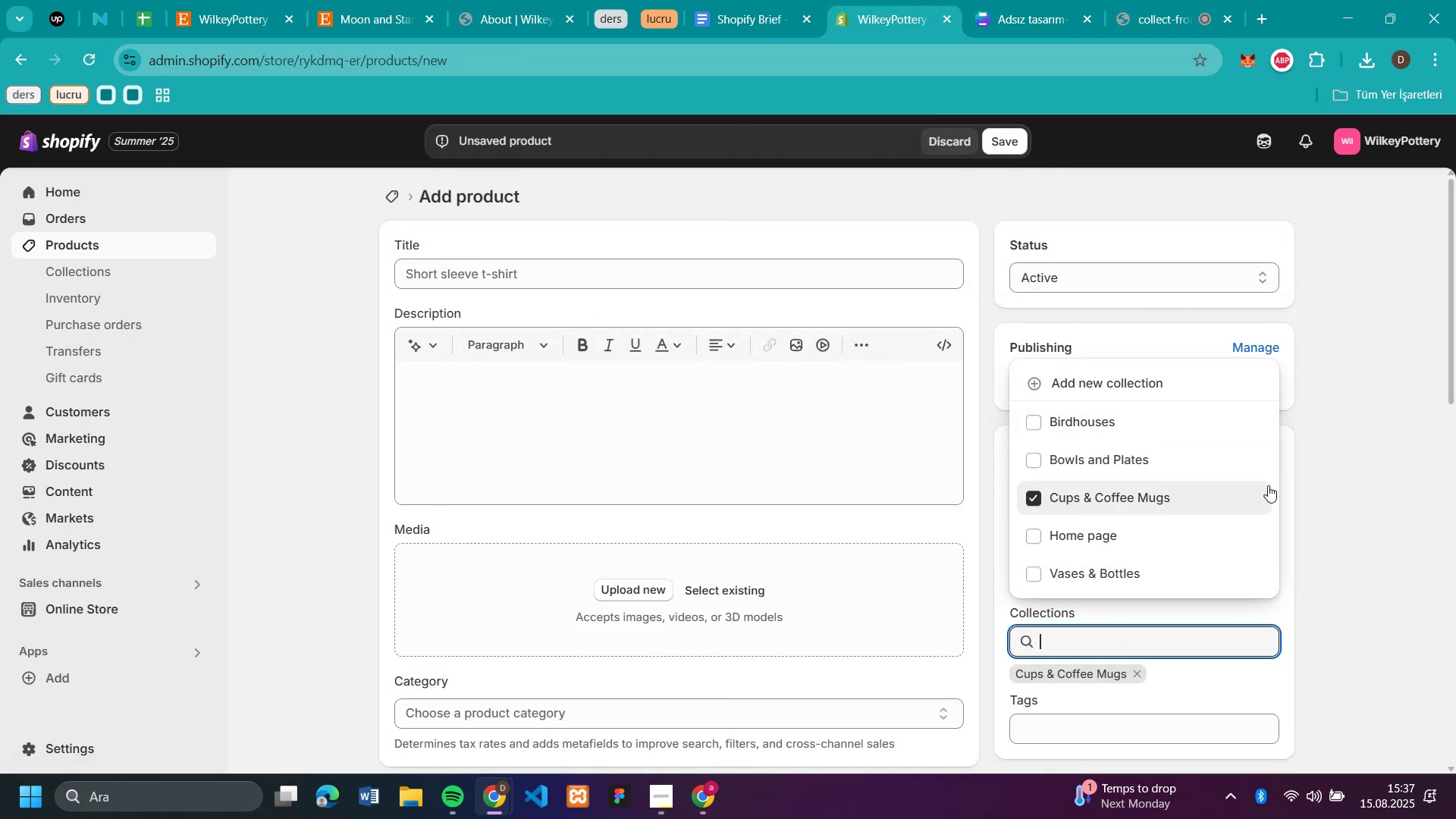 
left_click([1327, 476])
 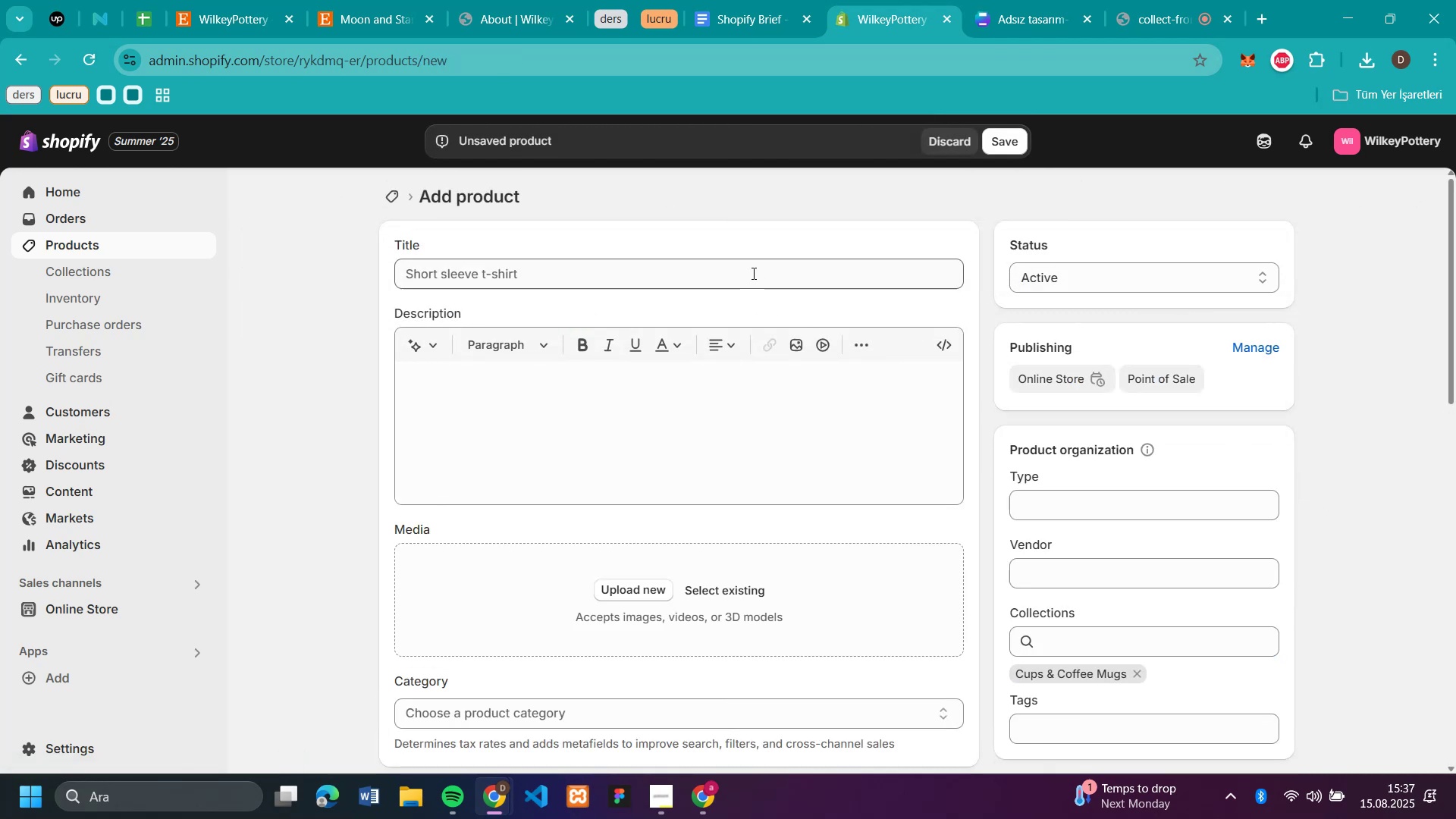 
left_click([755, 263])
 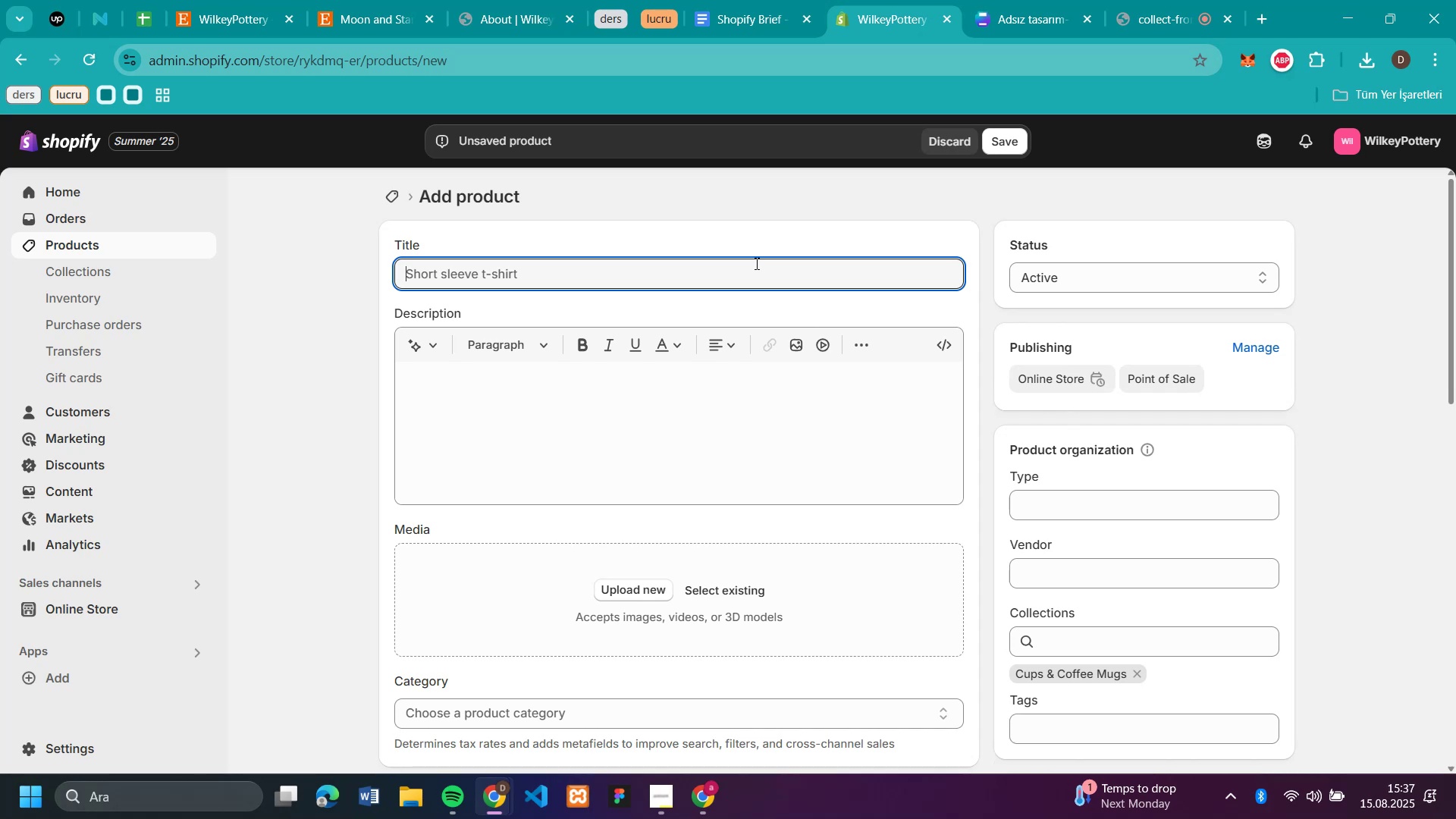 
key(Control+V)
 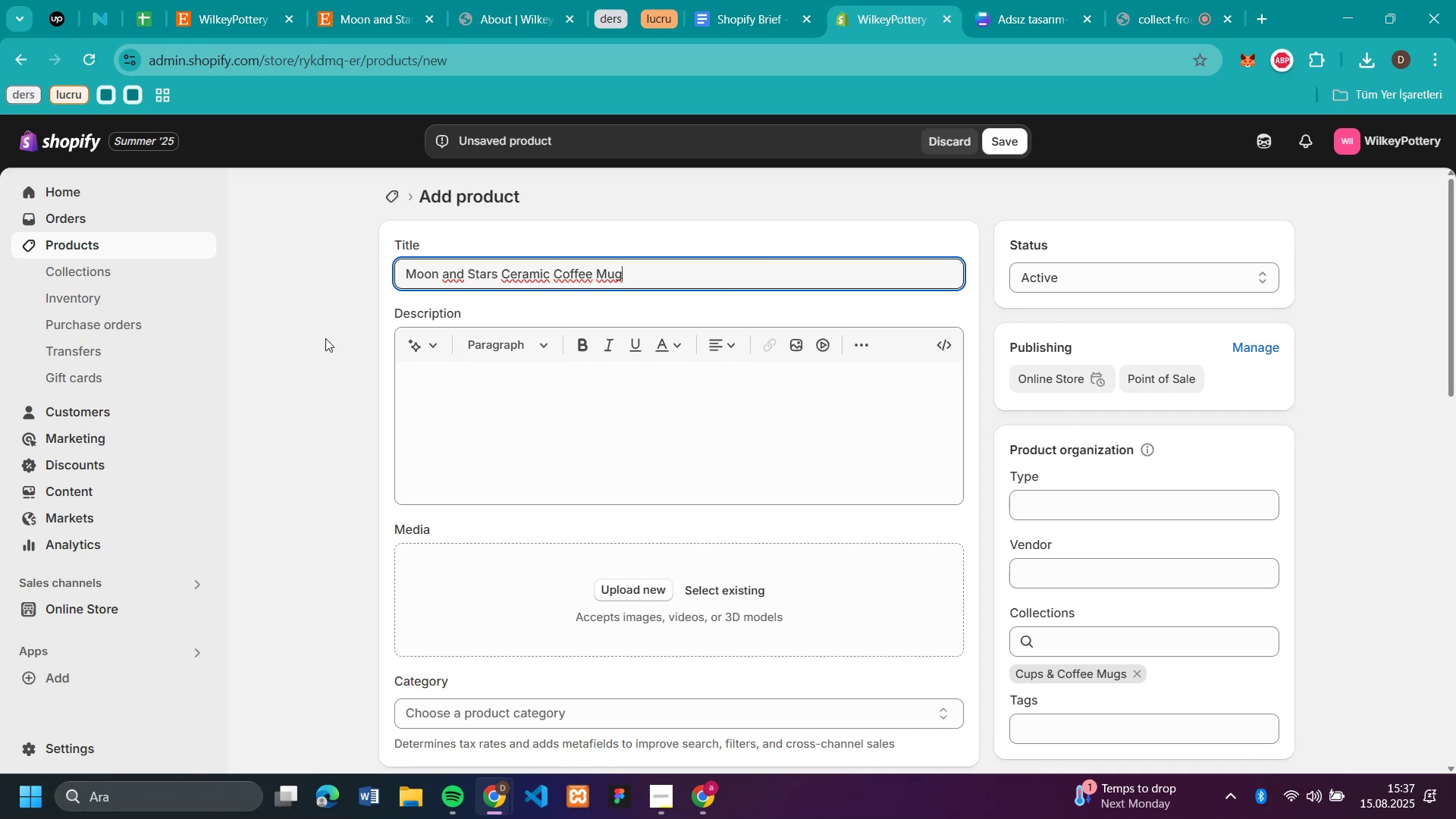 
left_click_drag(start_coordinate=[318, 338], to_coordinate=[313, 319])
 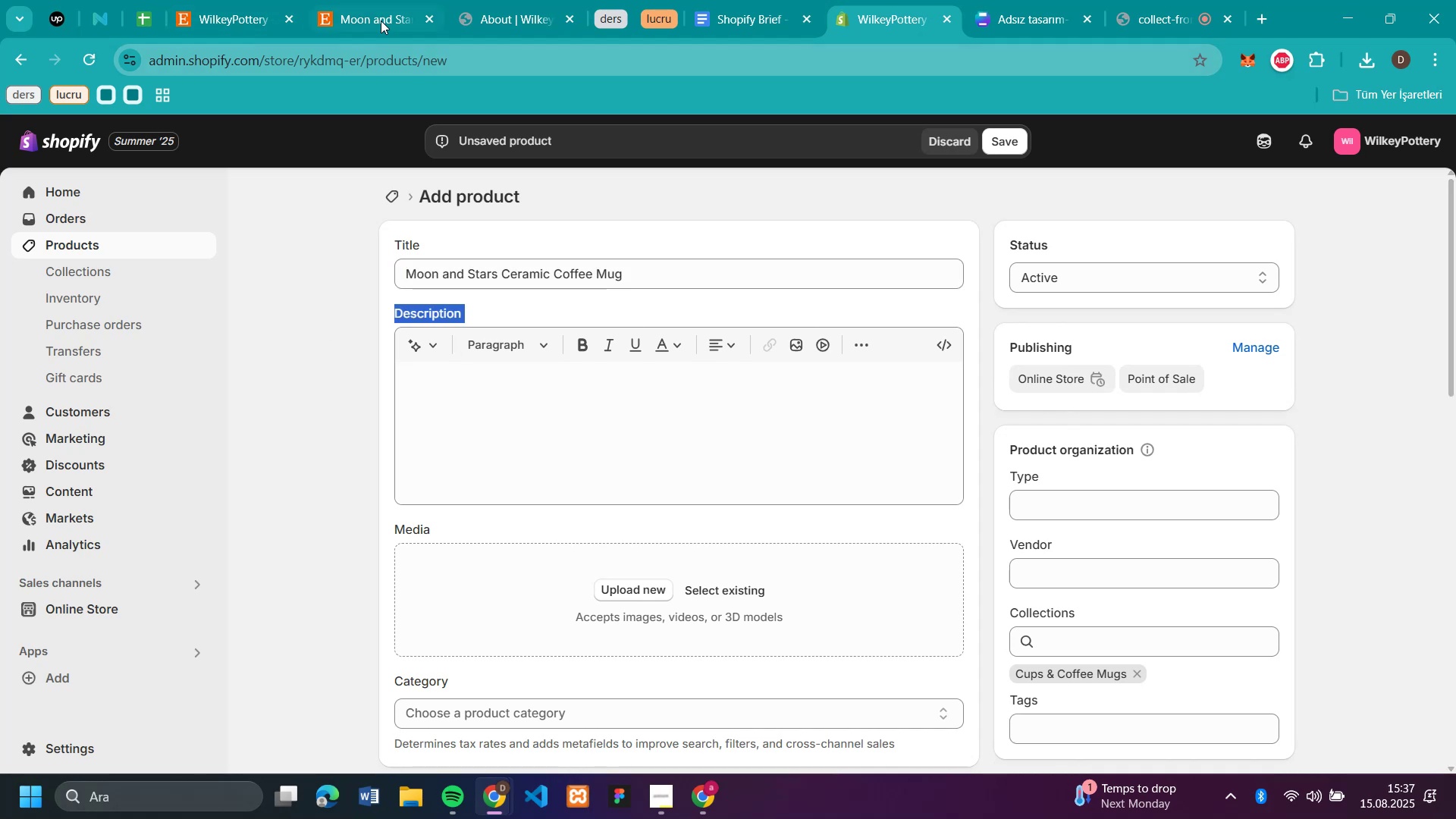 
left_click([347, 15])
 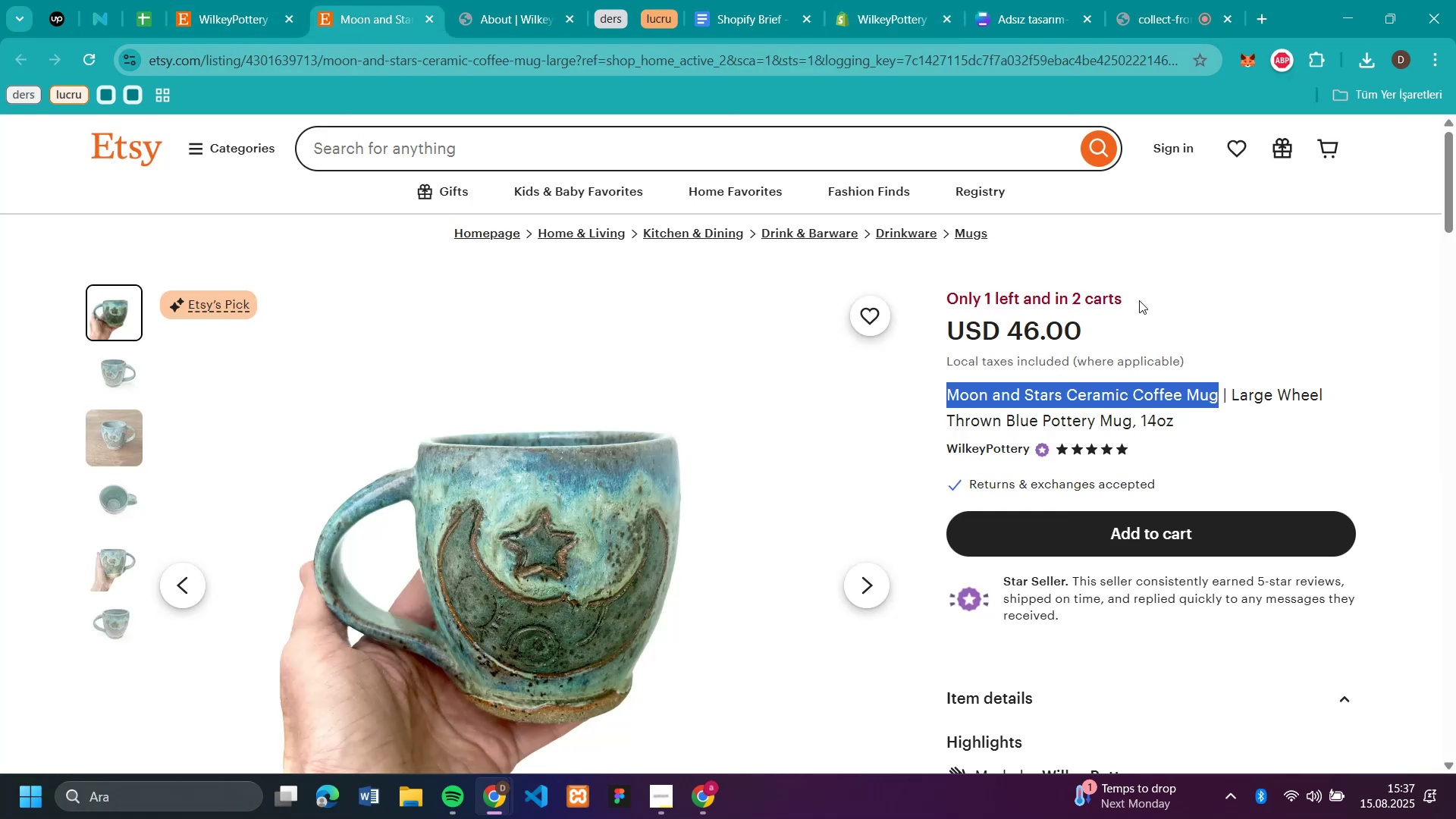 
left_click_drag(start_coordinate=[1109, 323], to_coordinate=[1010, 334])
 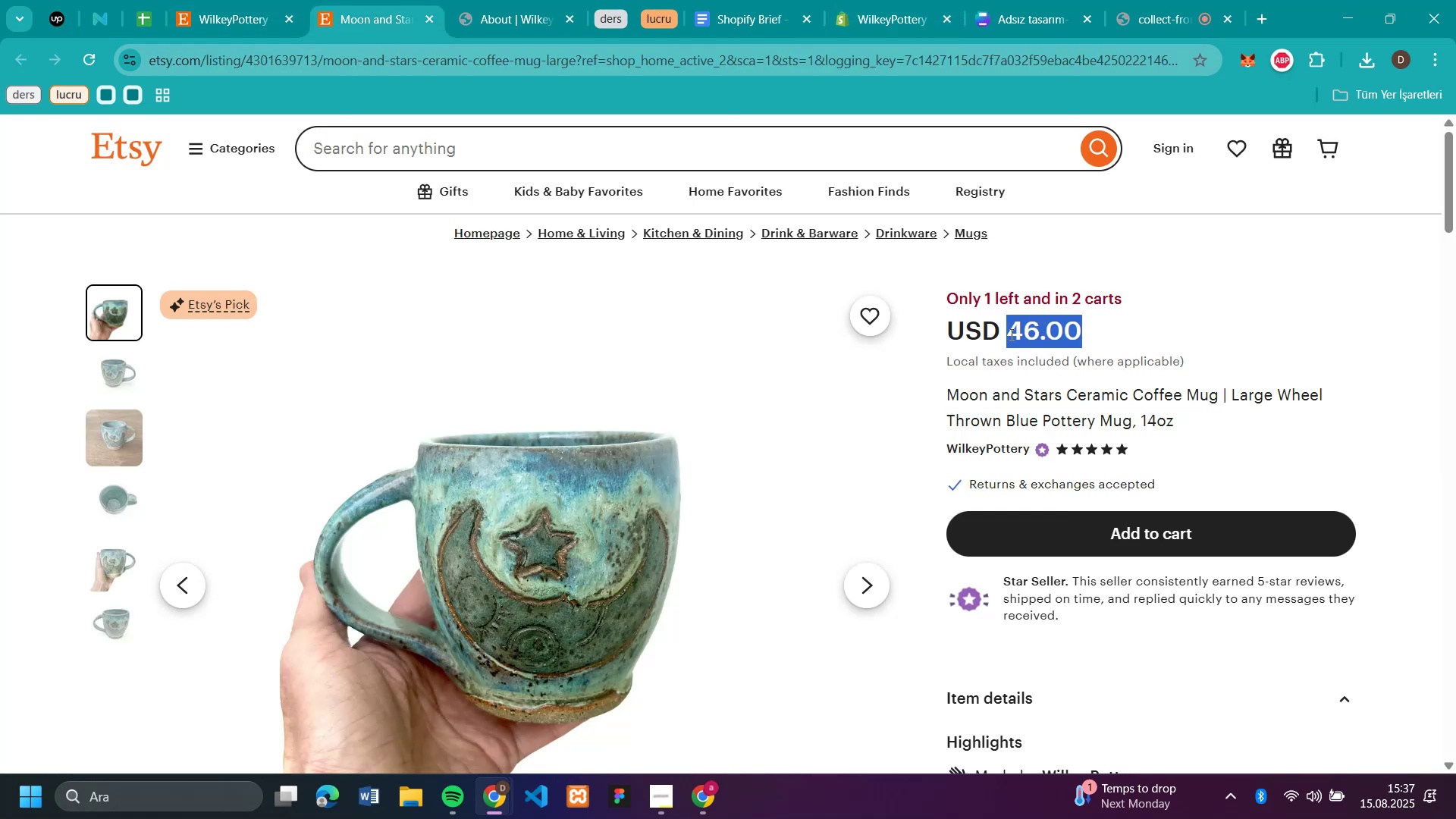 
key(Control+C)
 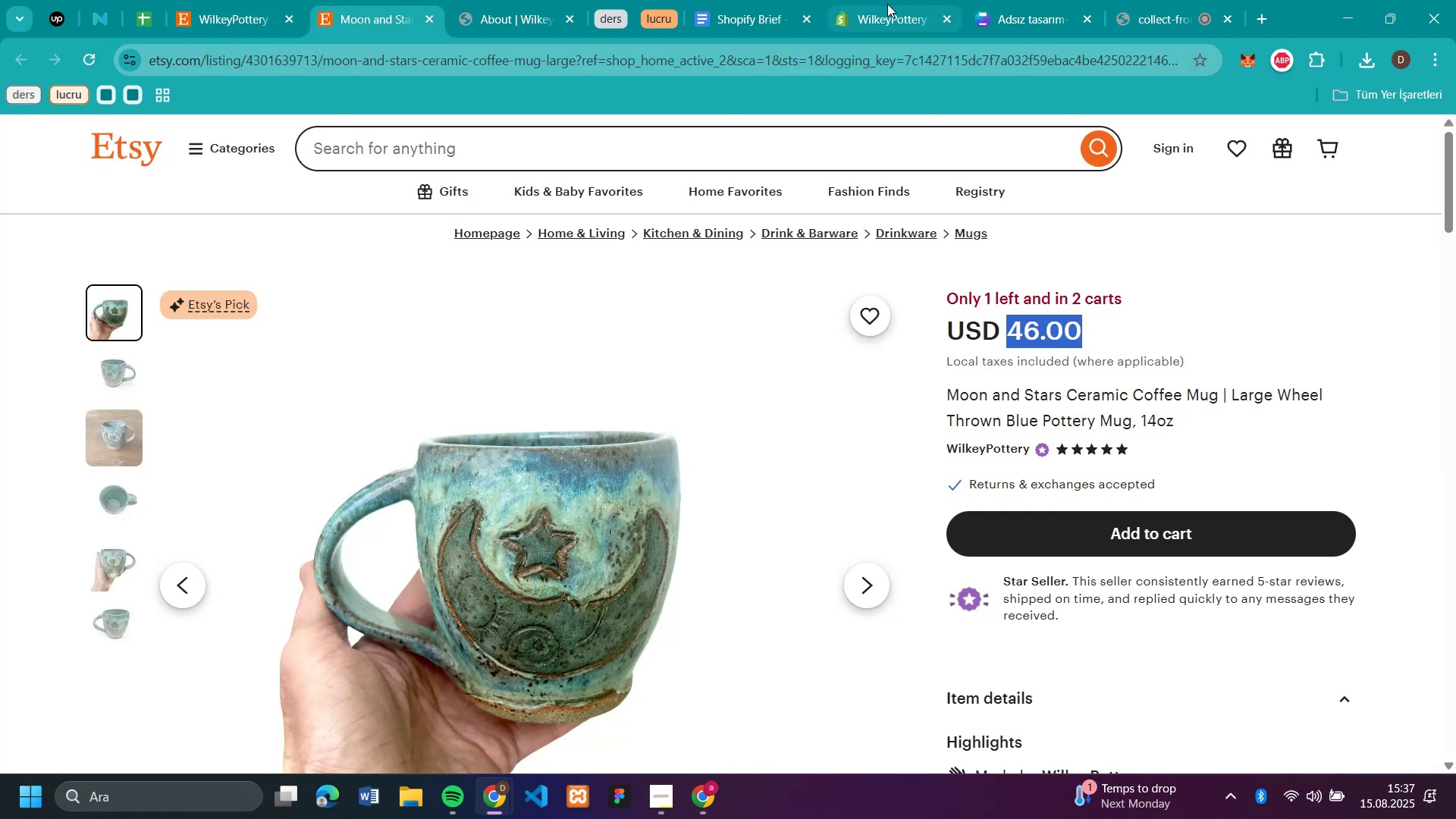 
left_click([889, 11])
 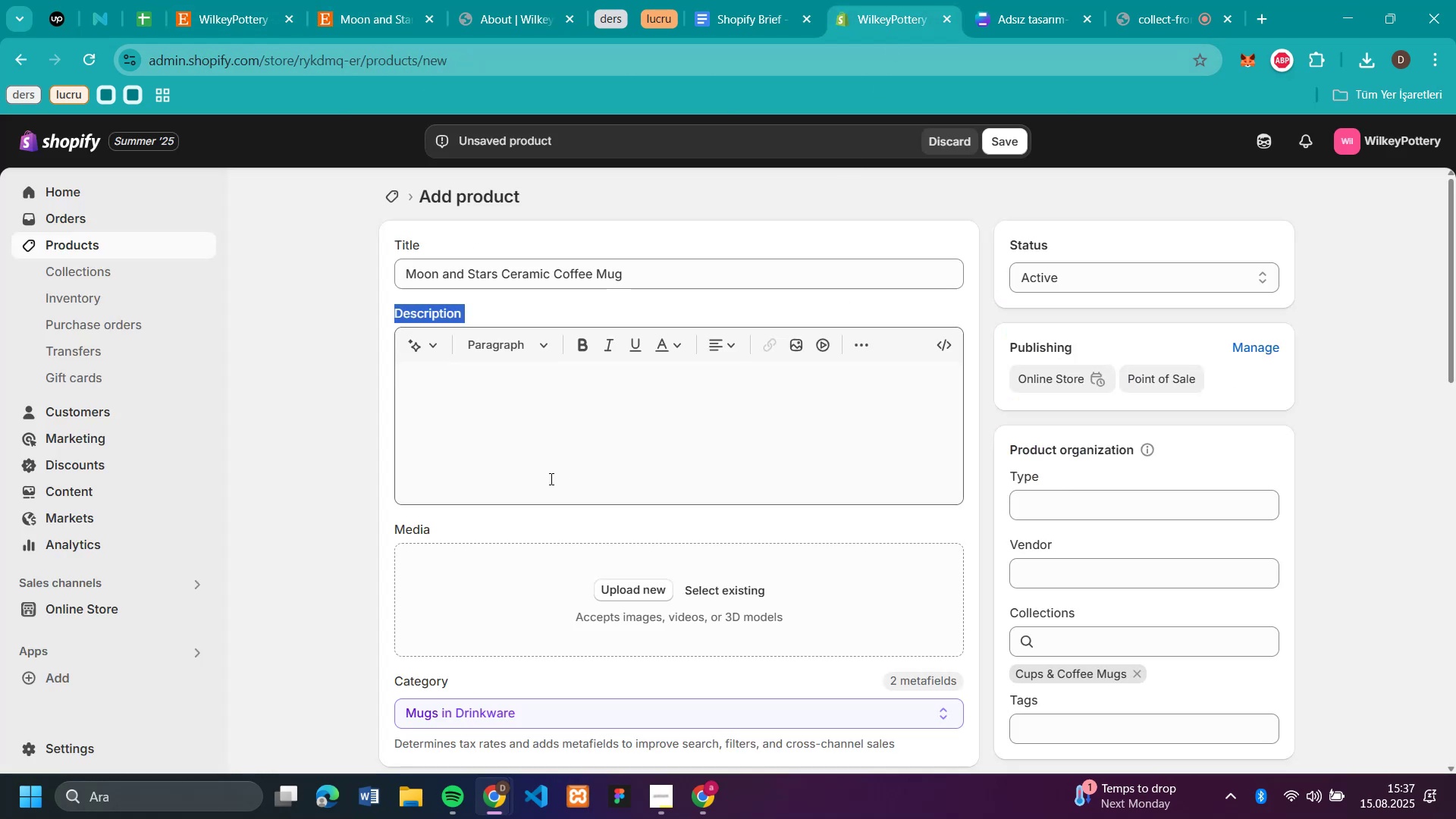 
scroll: coordinate [535, 482], scroll_direction: down, amount: 3.0
 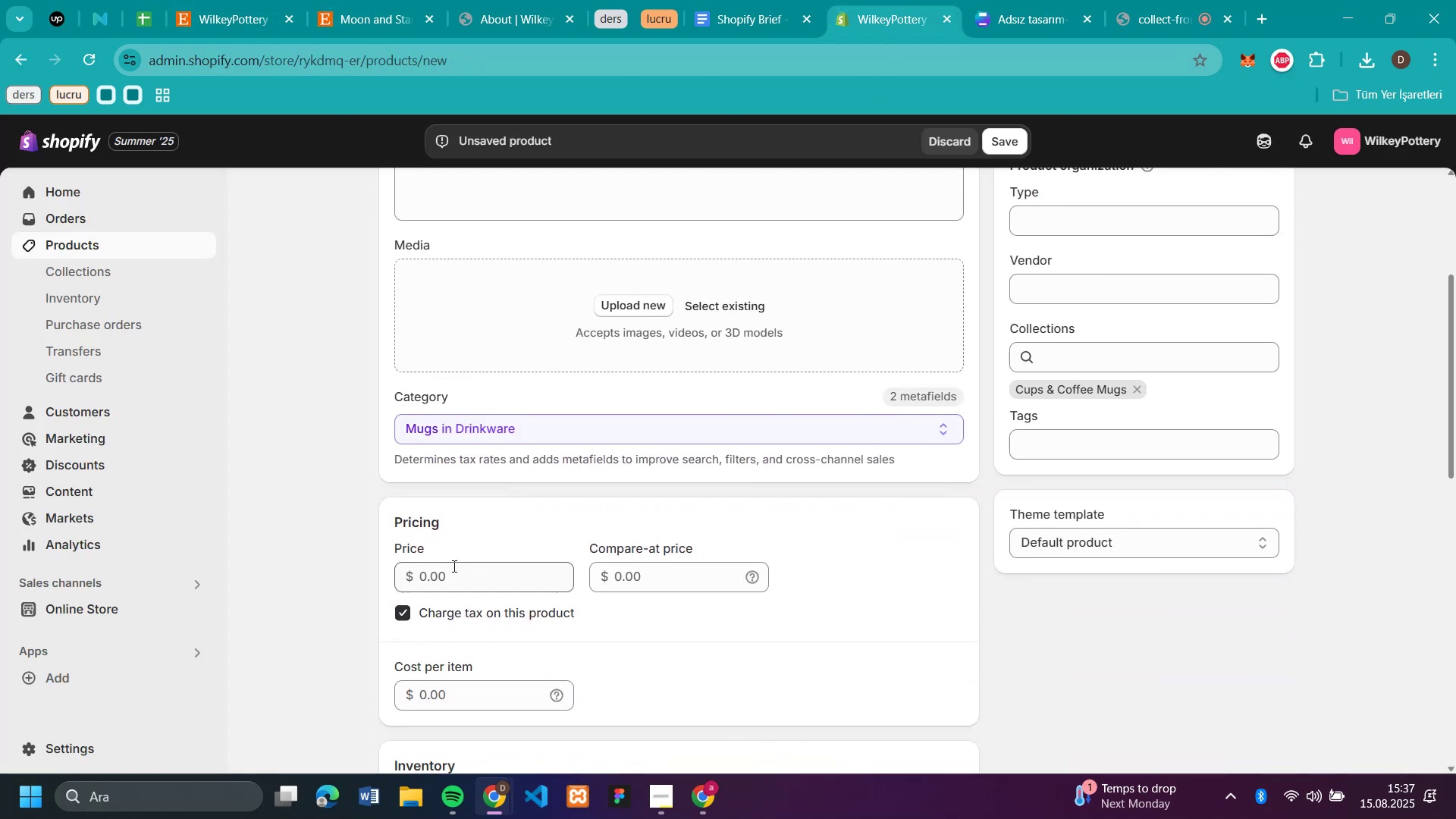 
left_click([453, 566])
 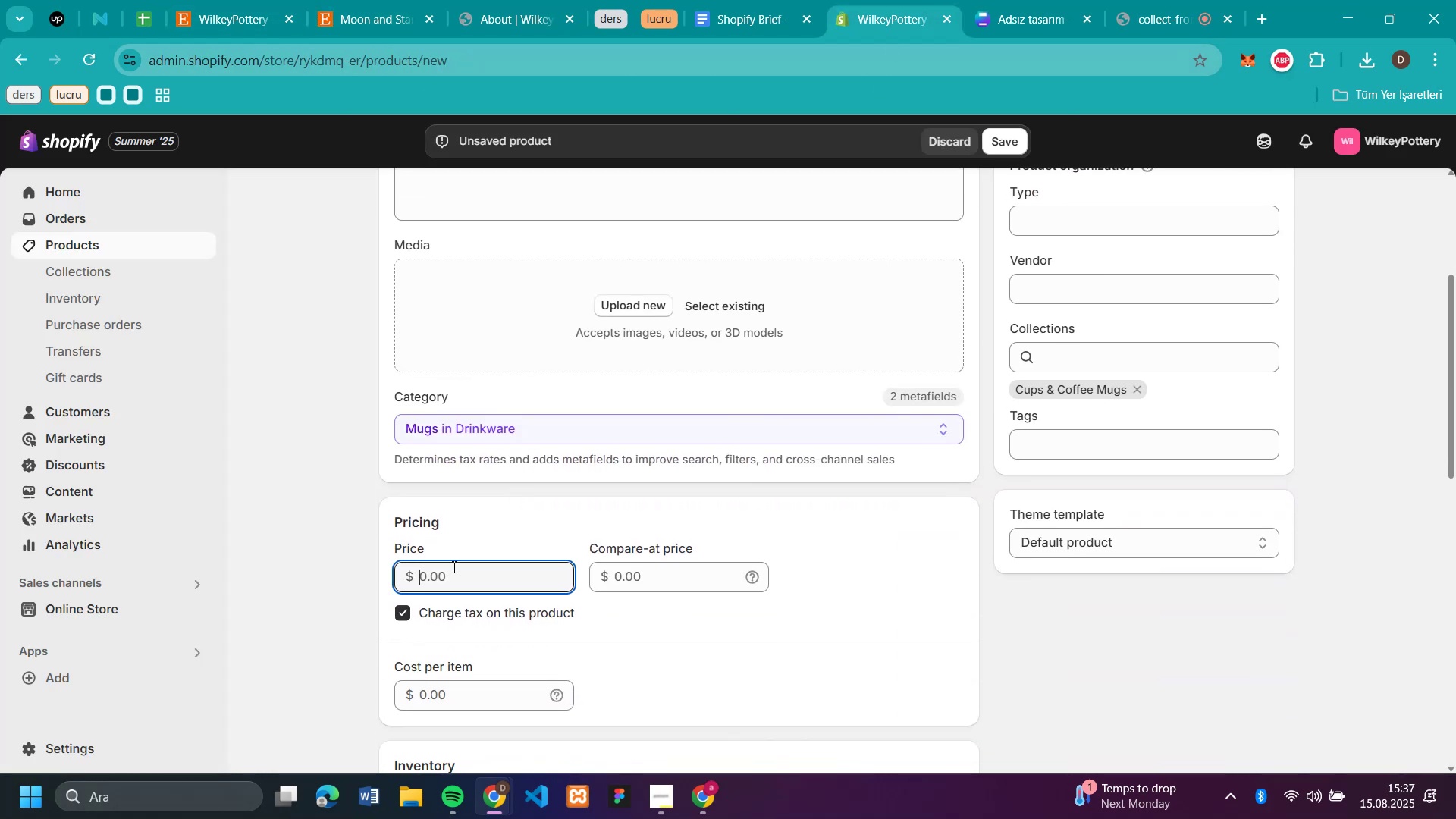 
key(Control+V)
 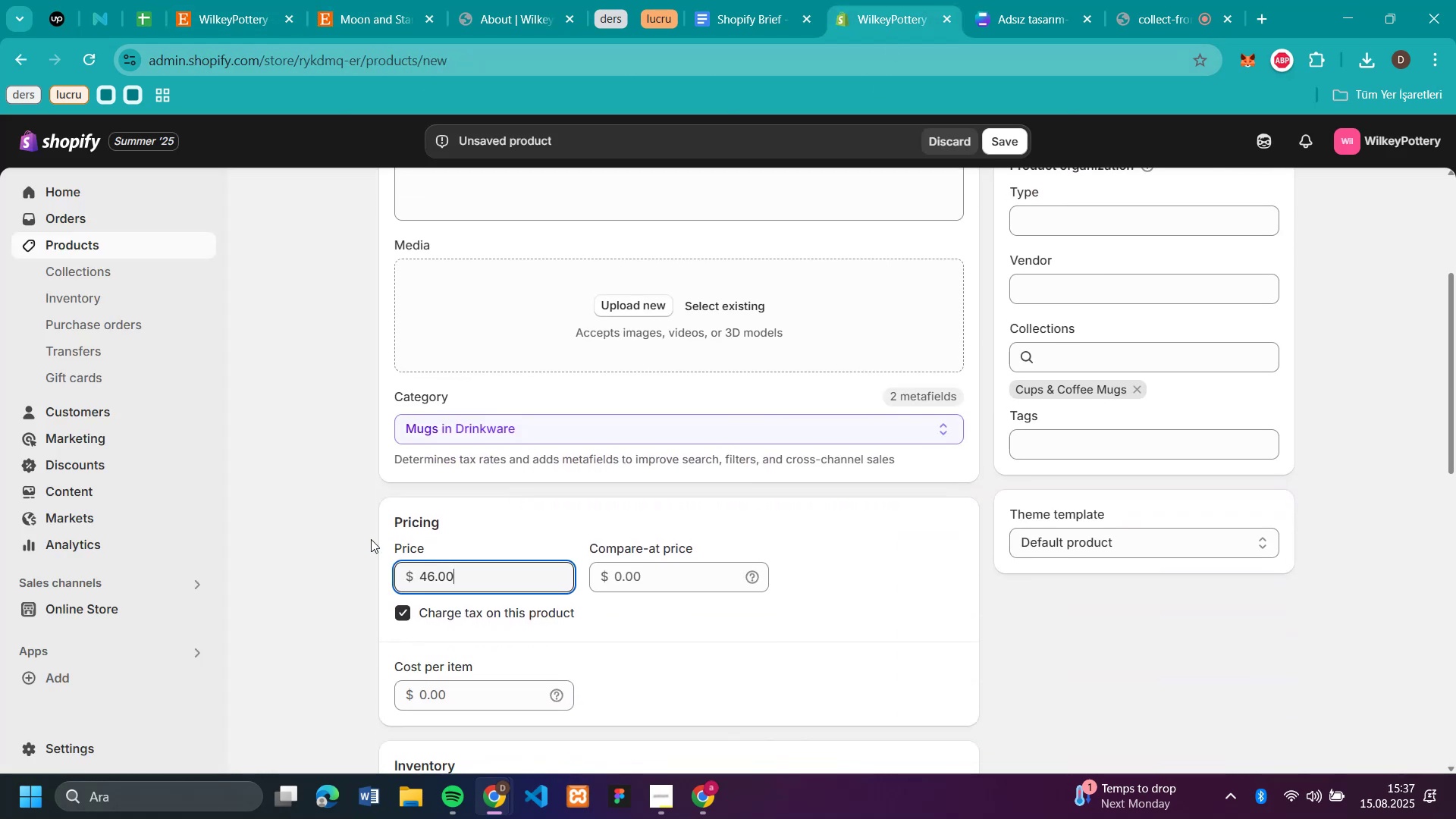 
left_click([356, 538])
 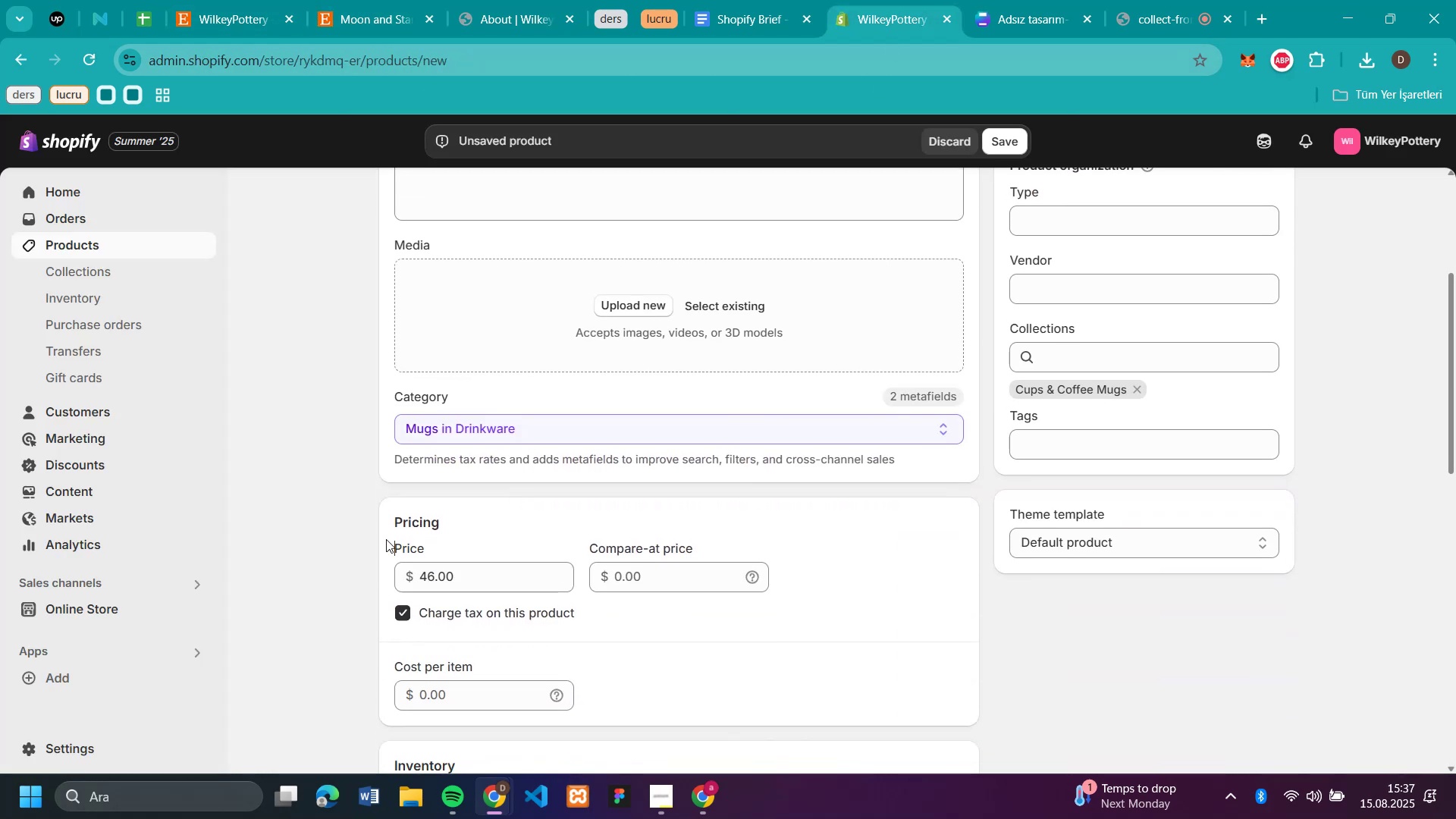 
scroll: coordinate [858, 626], scroll_direction: down, amount: 2.0
 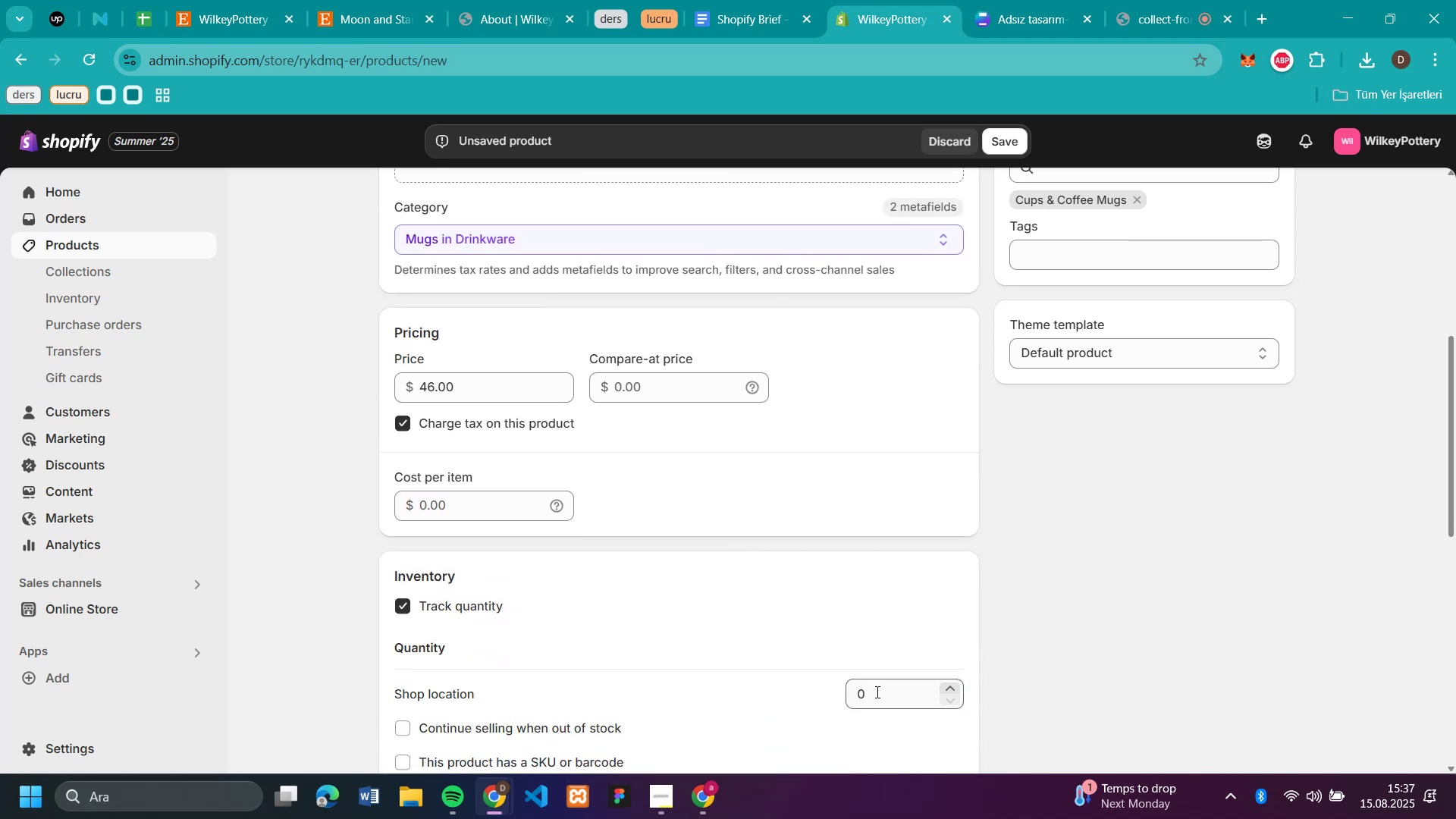 
left_click([883, 703])
 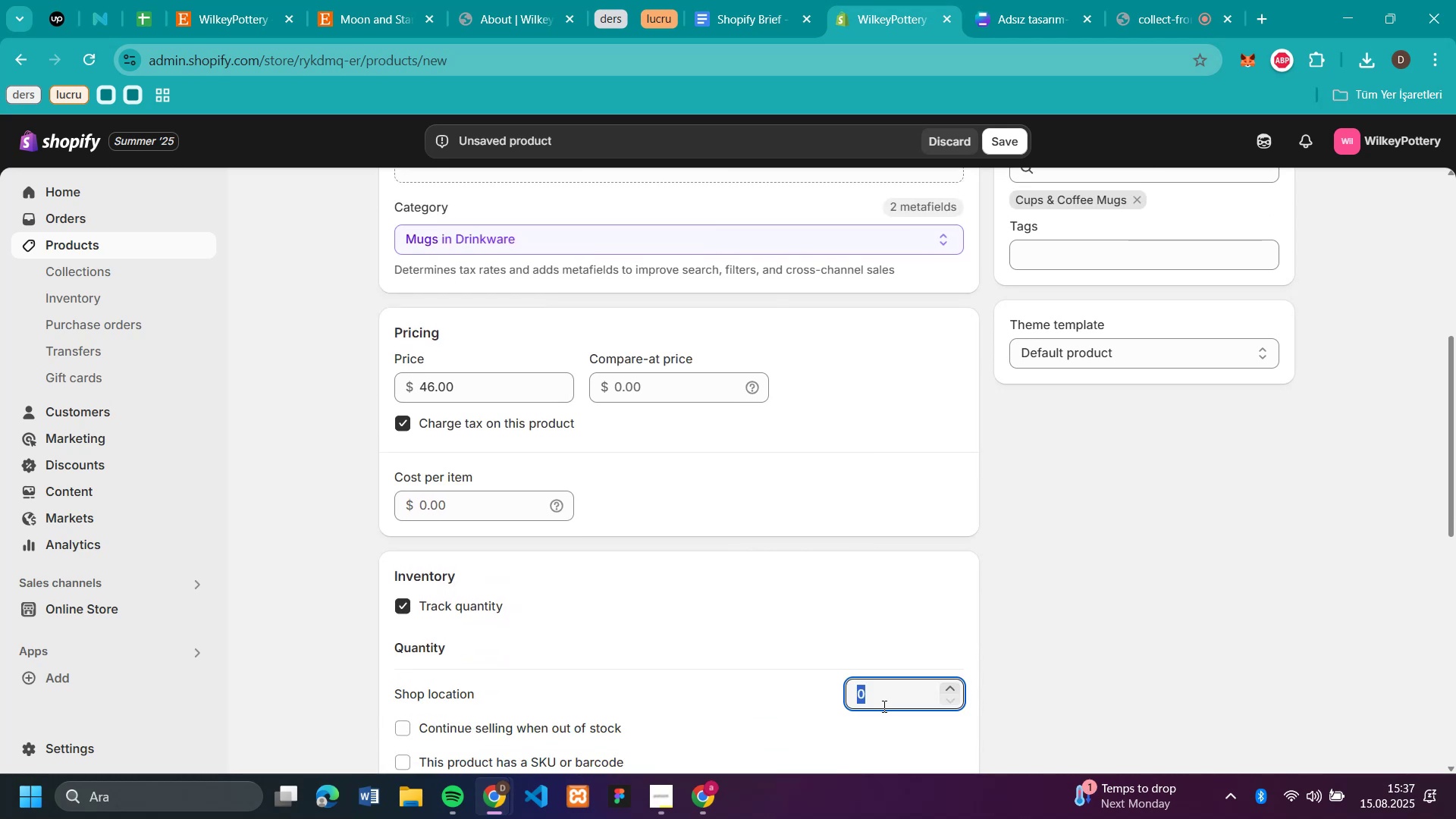 
type(50)
 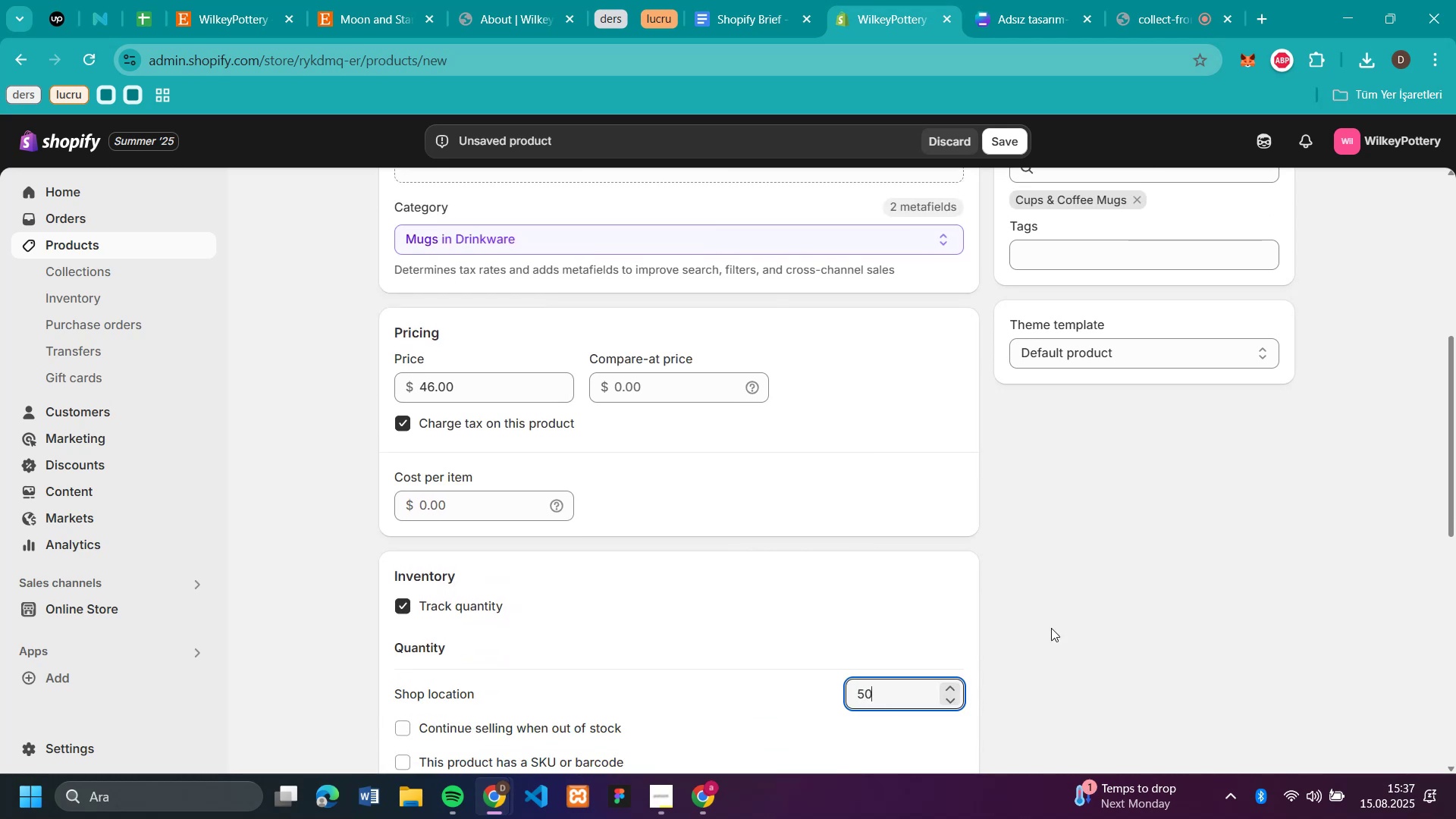 
left_click([1073, 617])
 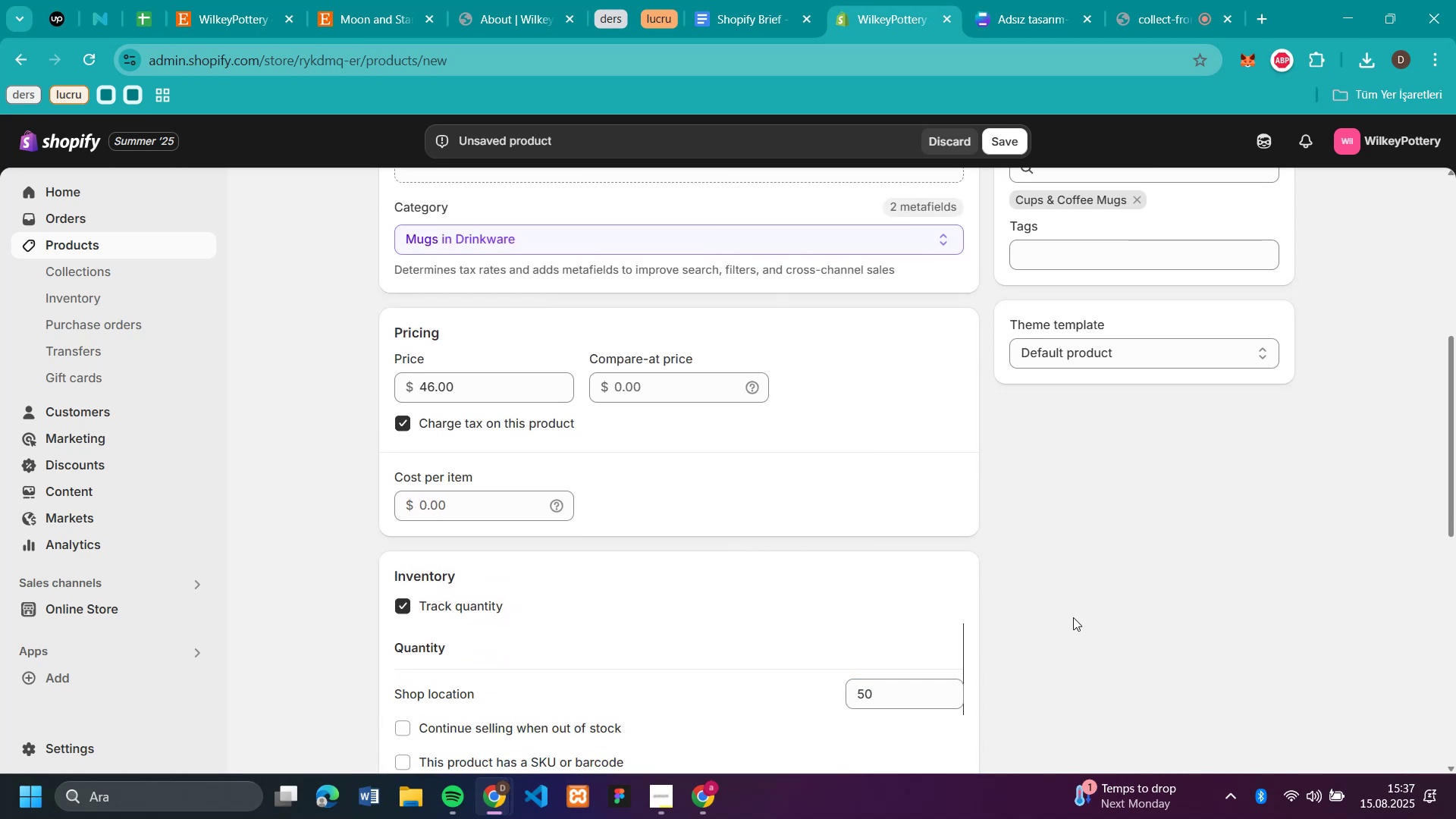 
scroll: coordinate [1065, 533], scroll_direction: up, amount: 3.0
 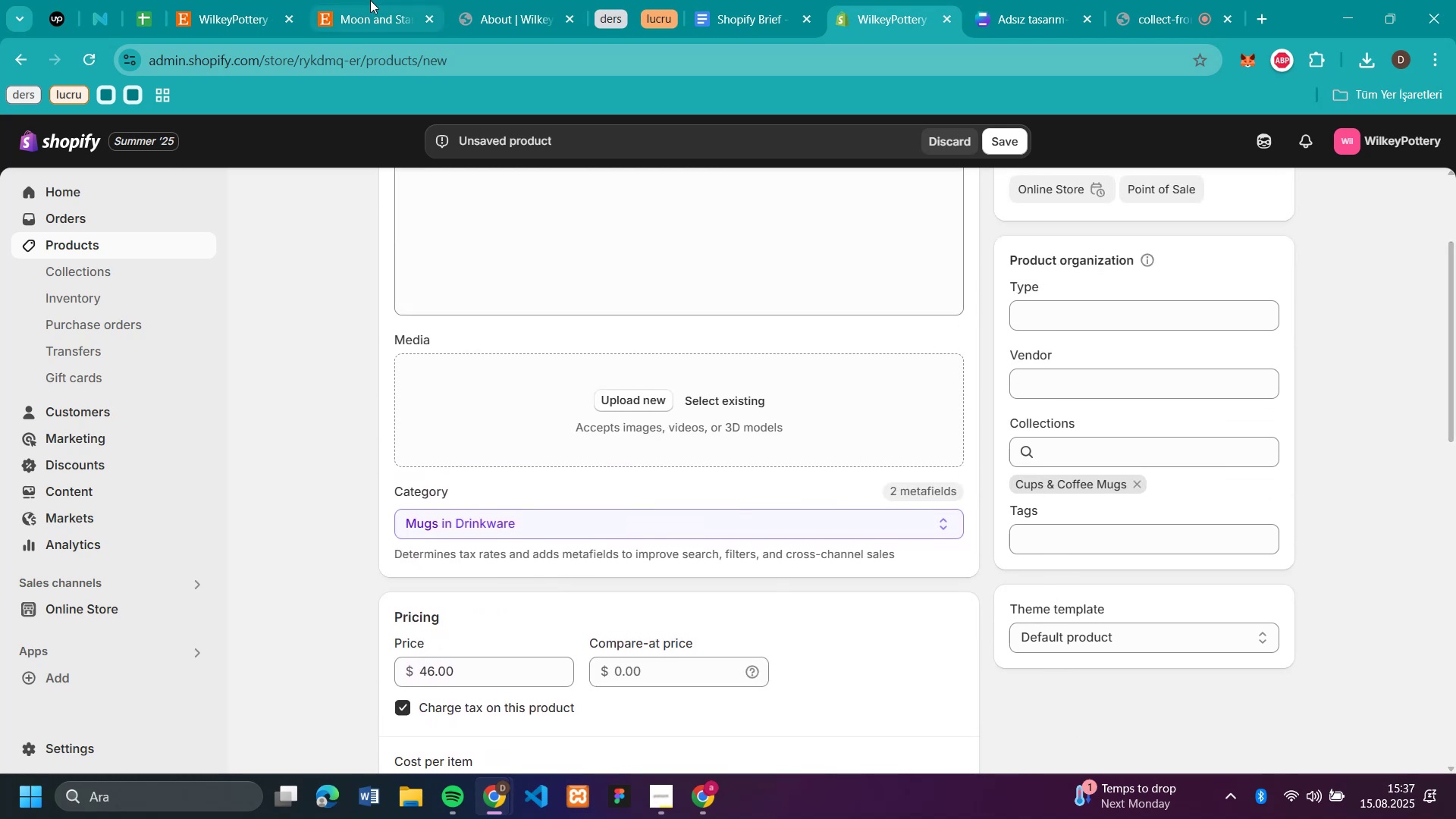 
left_click([372, 11])
 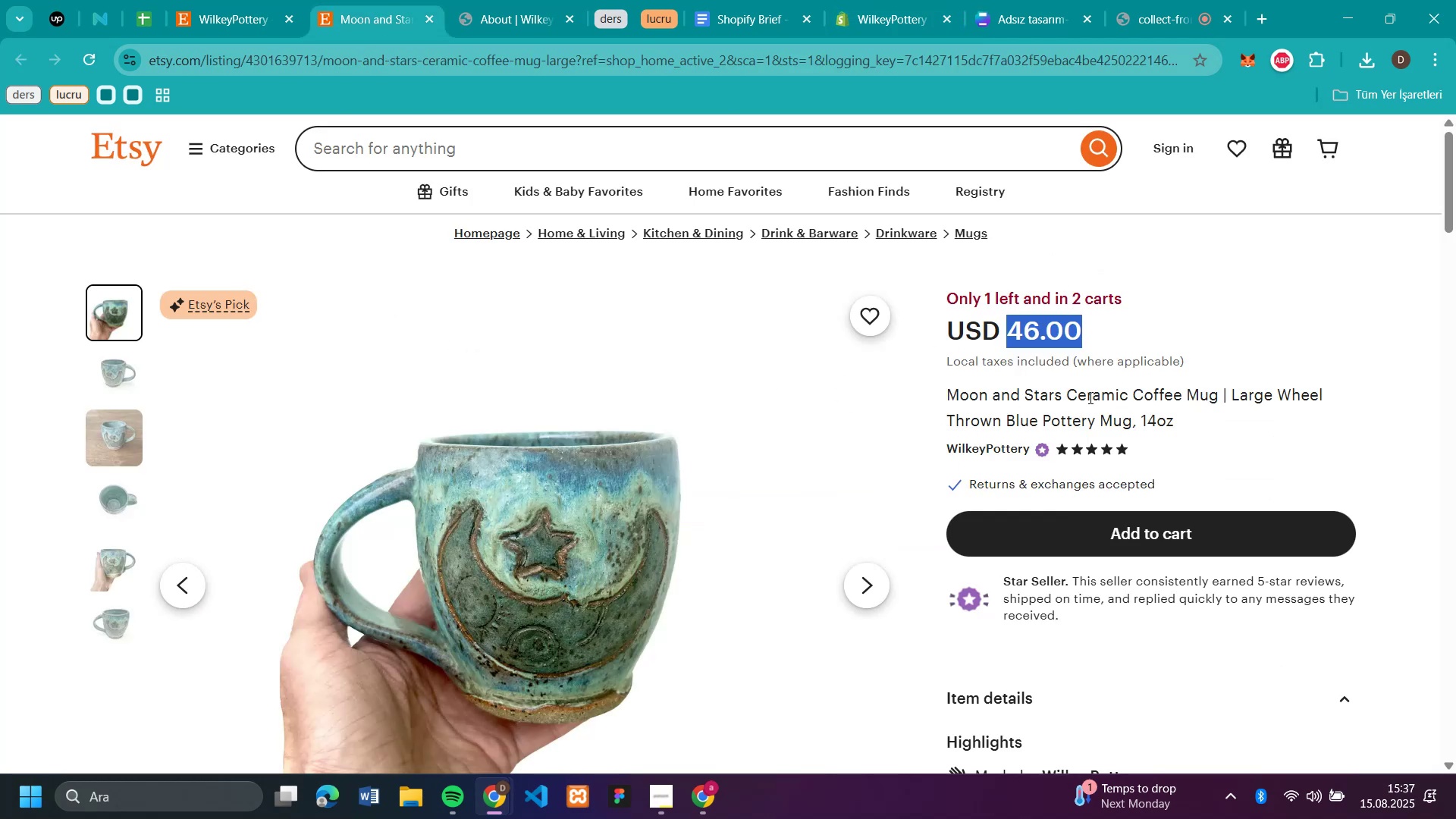 
right_click([562, 482])
 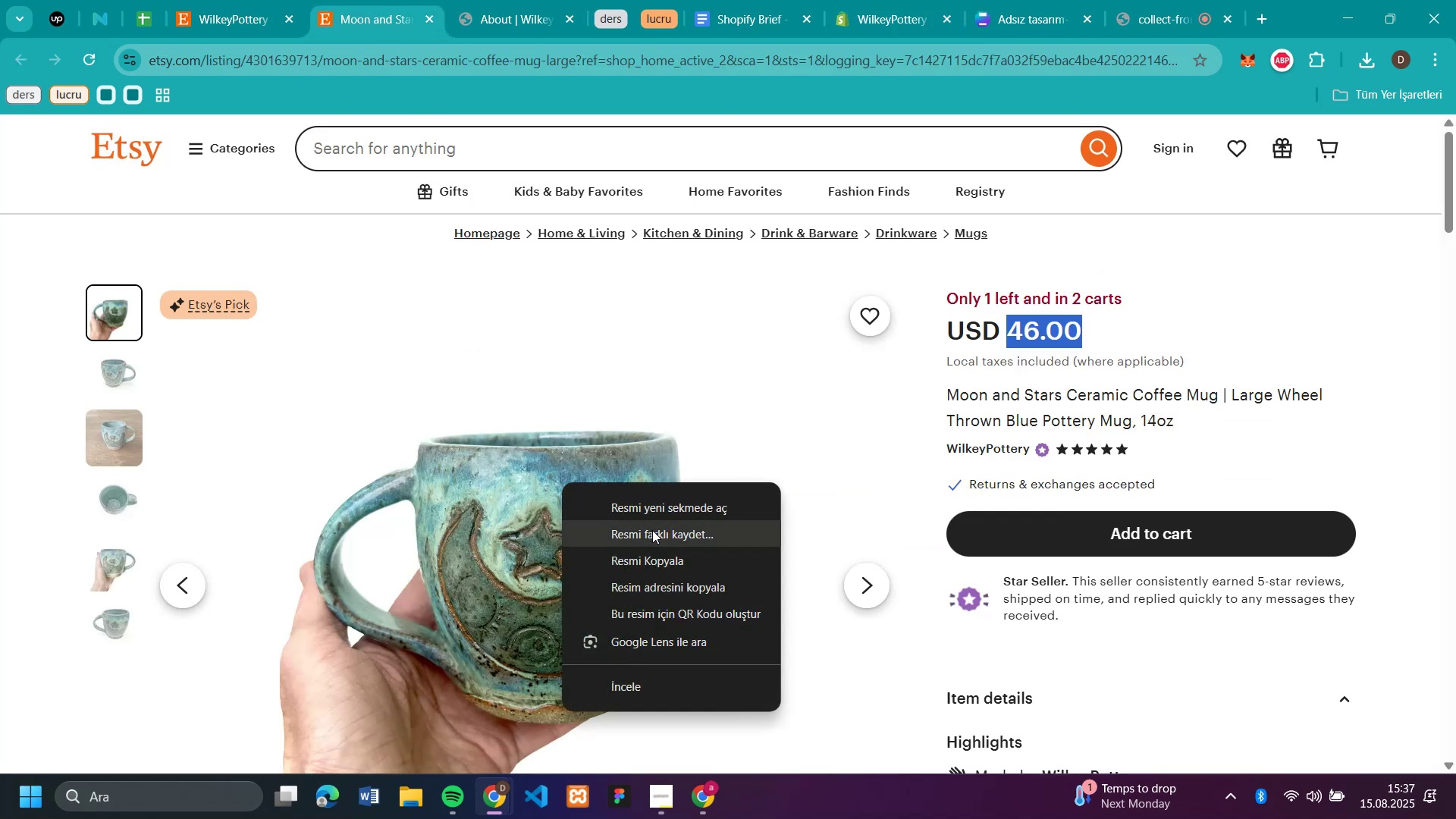 
left_click([655, 536])
 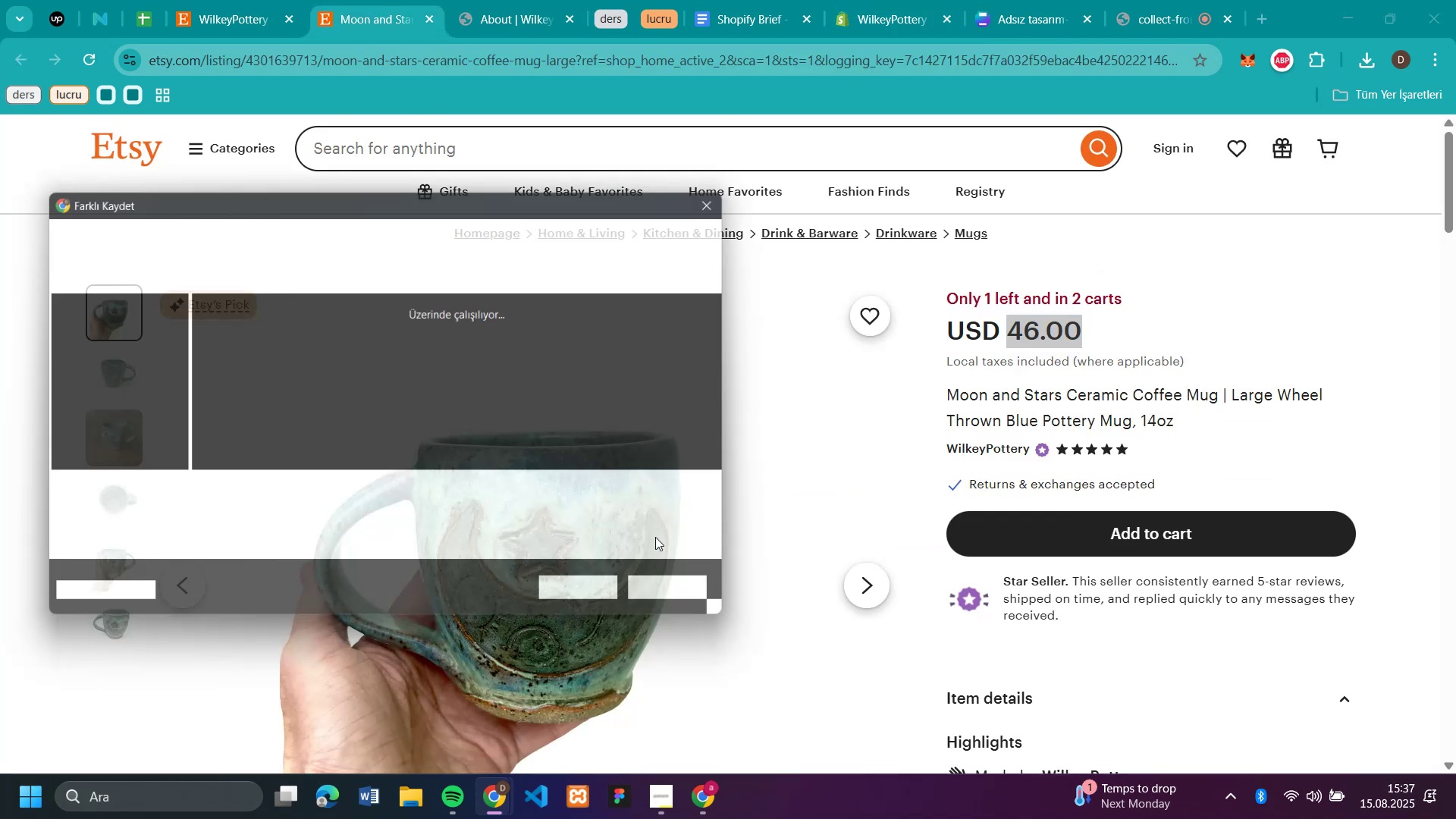 
key(Enter)
 